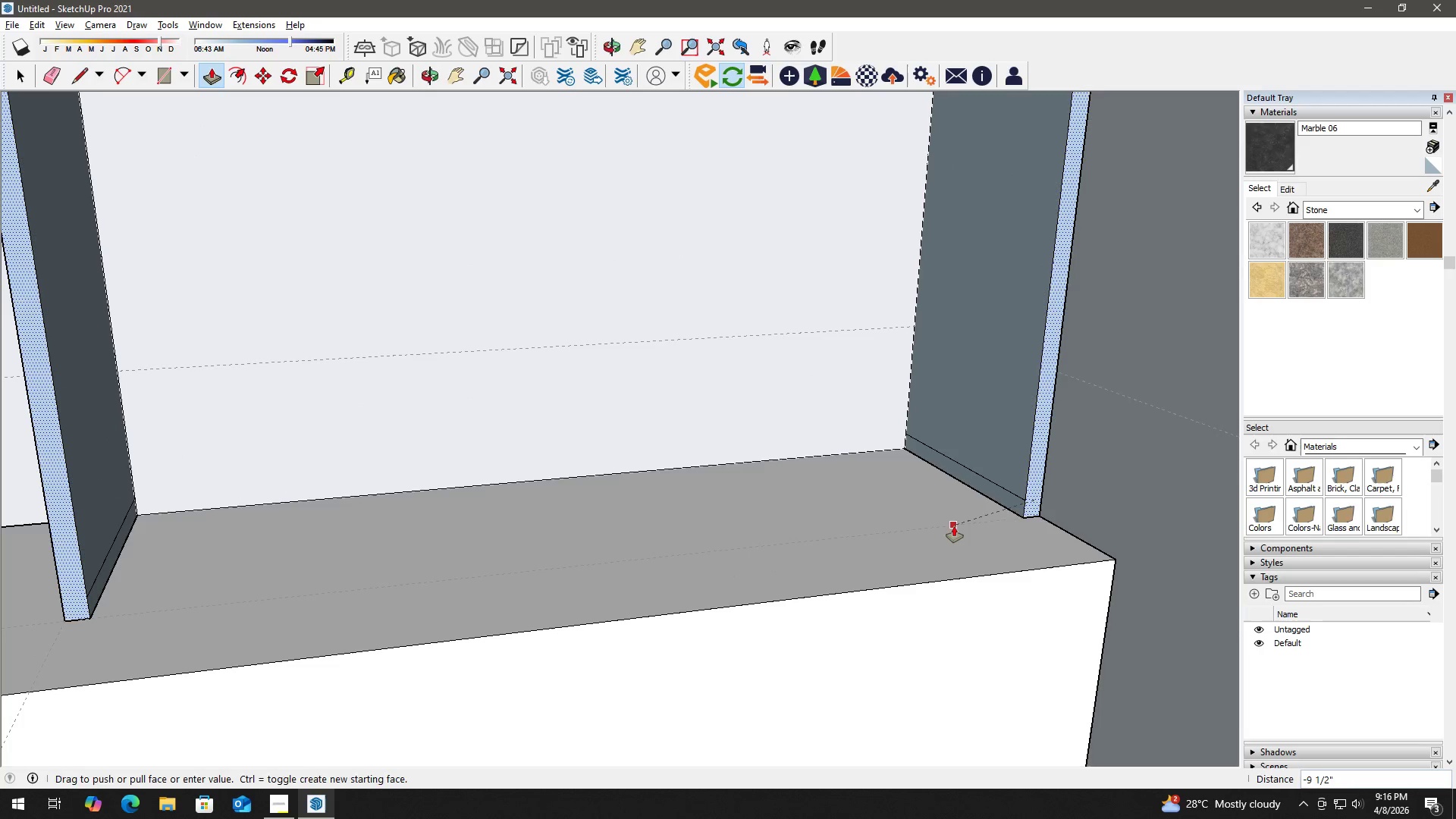 
scroll: coordinate [933, 515], scroll_direction: down, amount: 12.0
 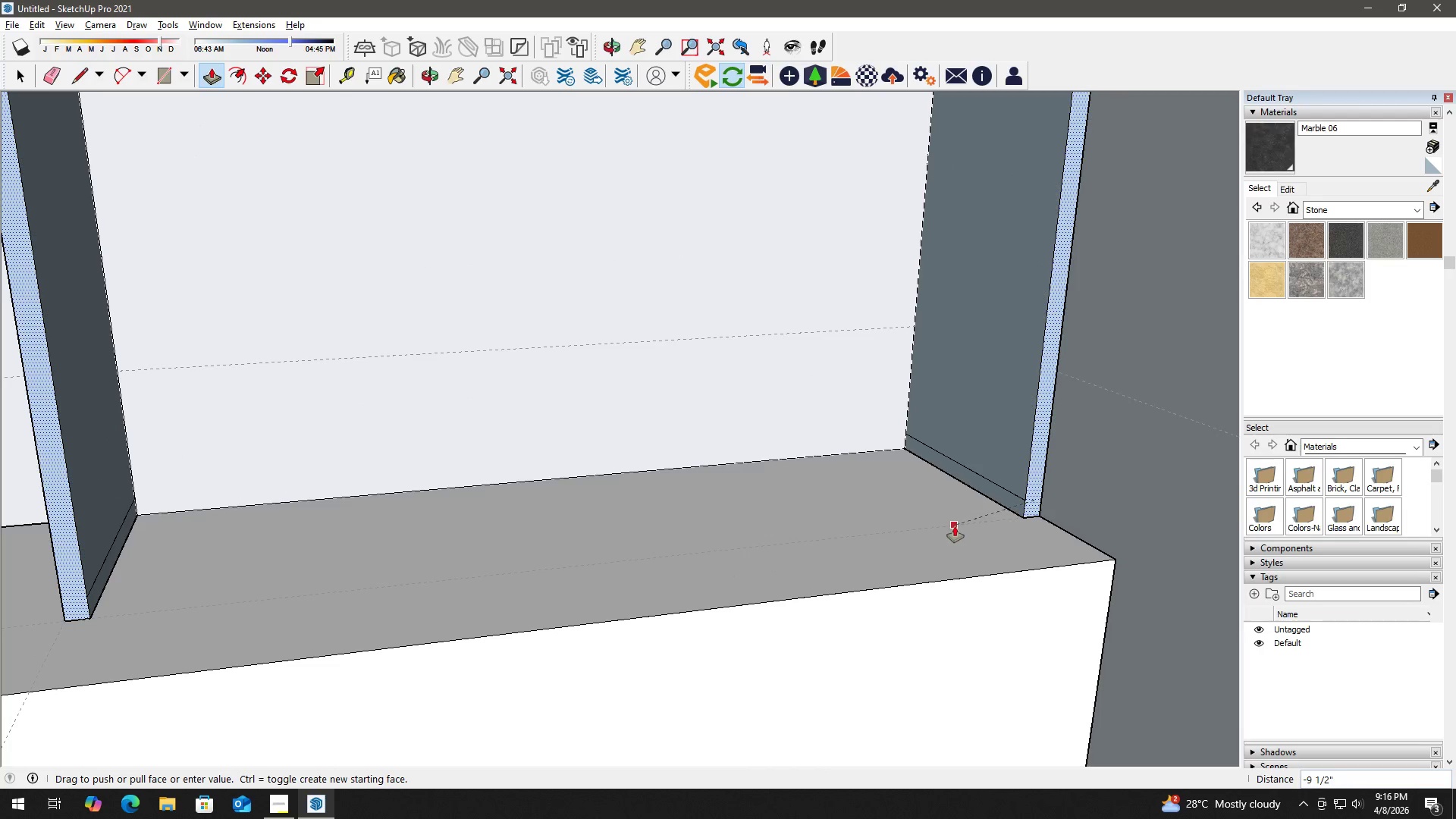 
left_click([954, 526])
 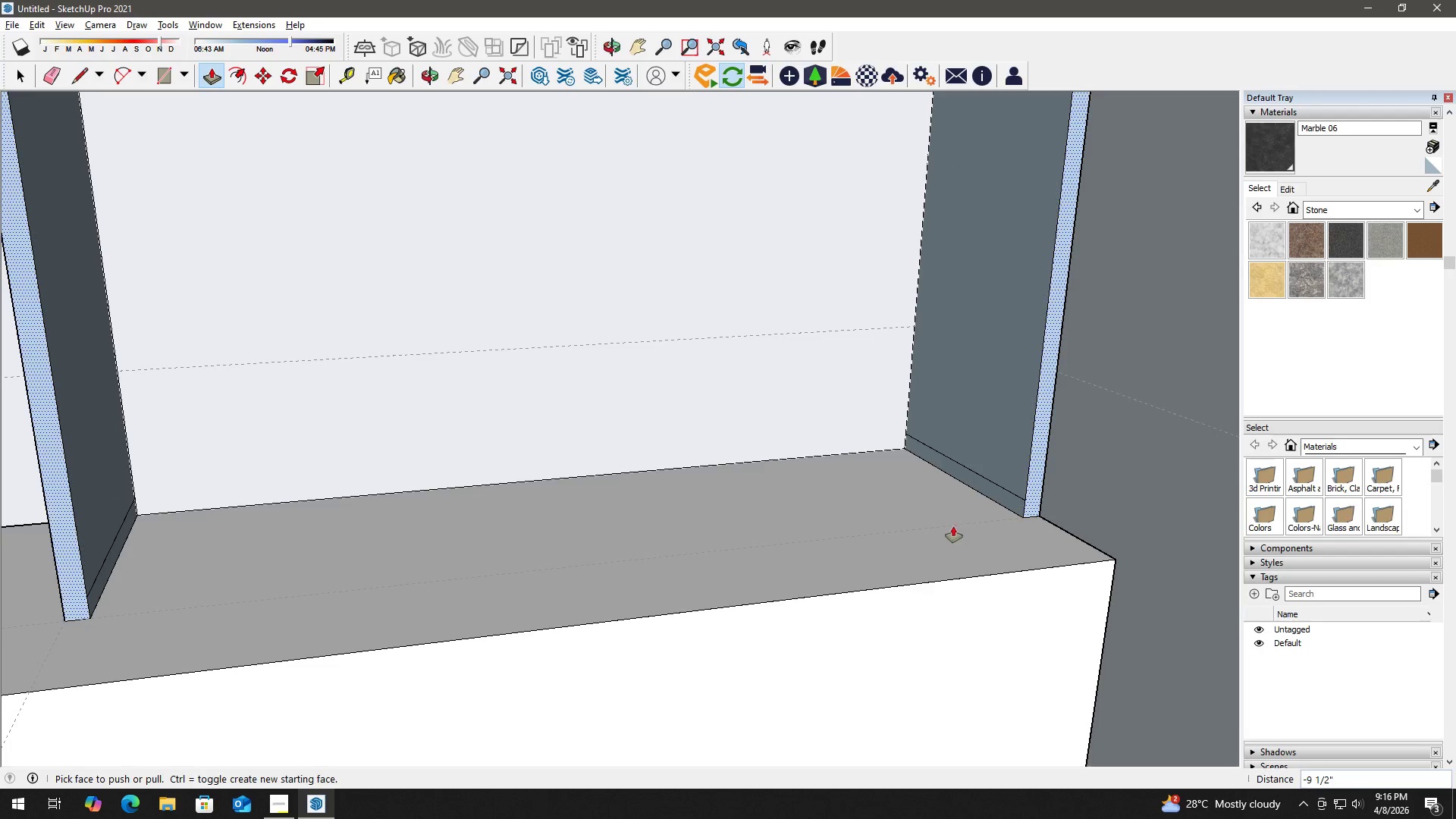 
key(Space)
 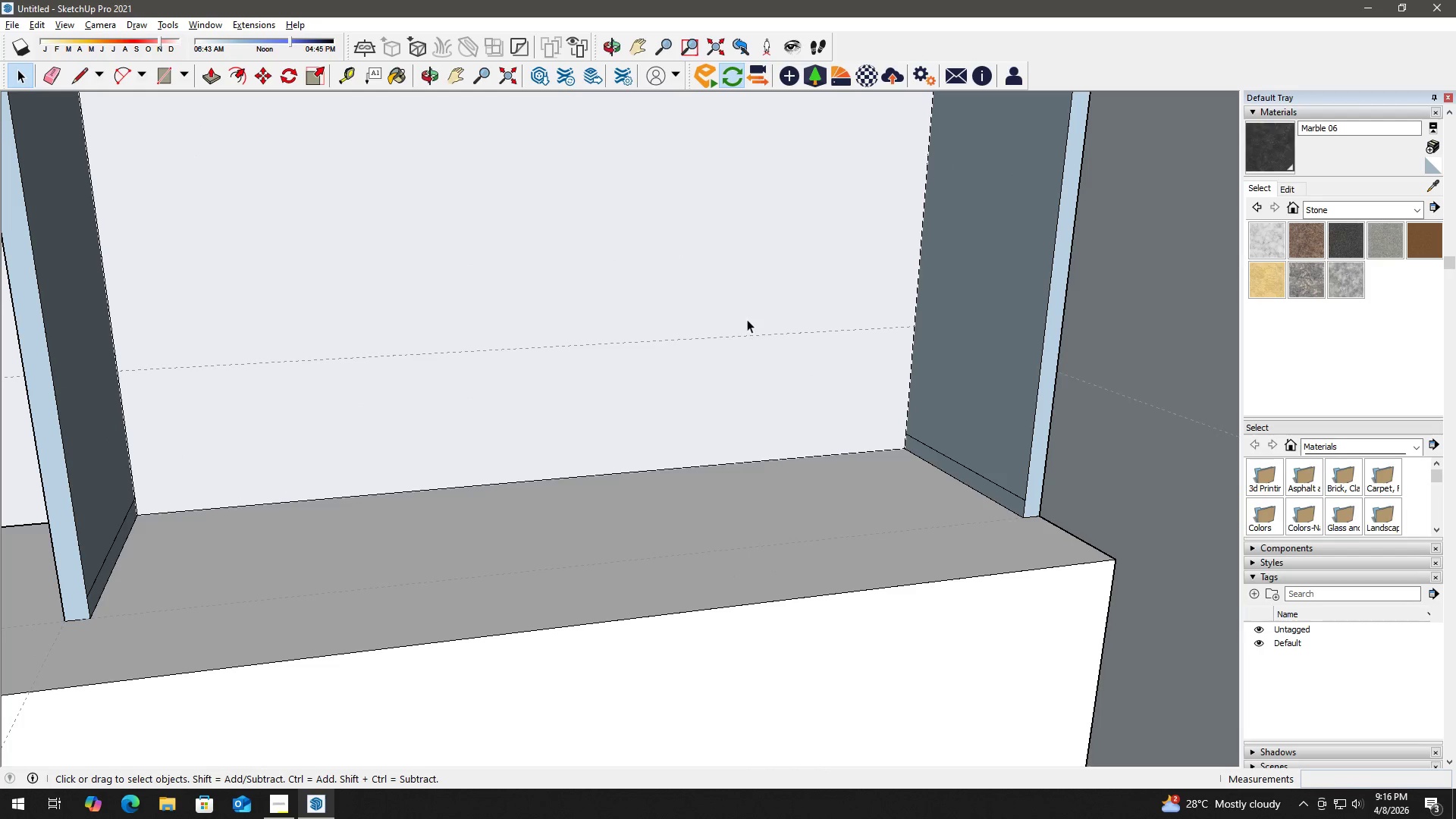 
key(P)
 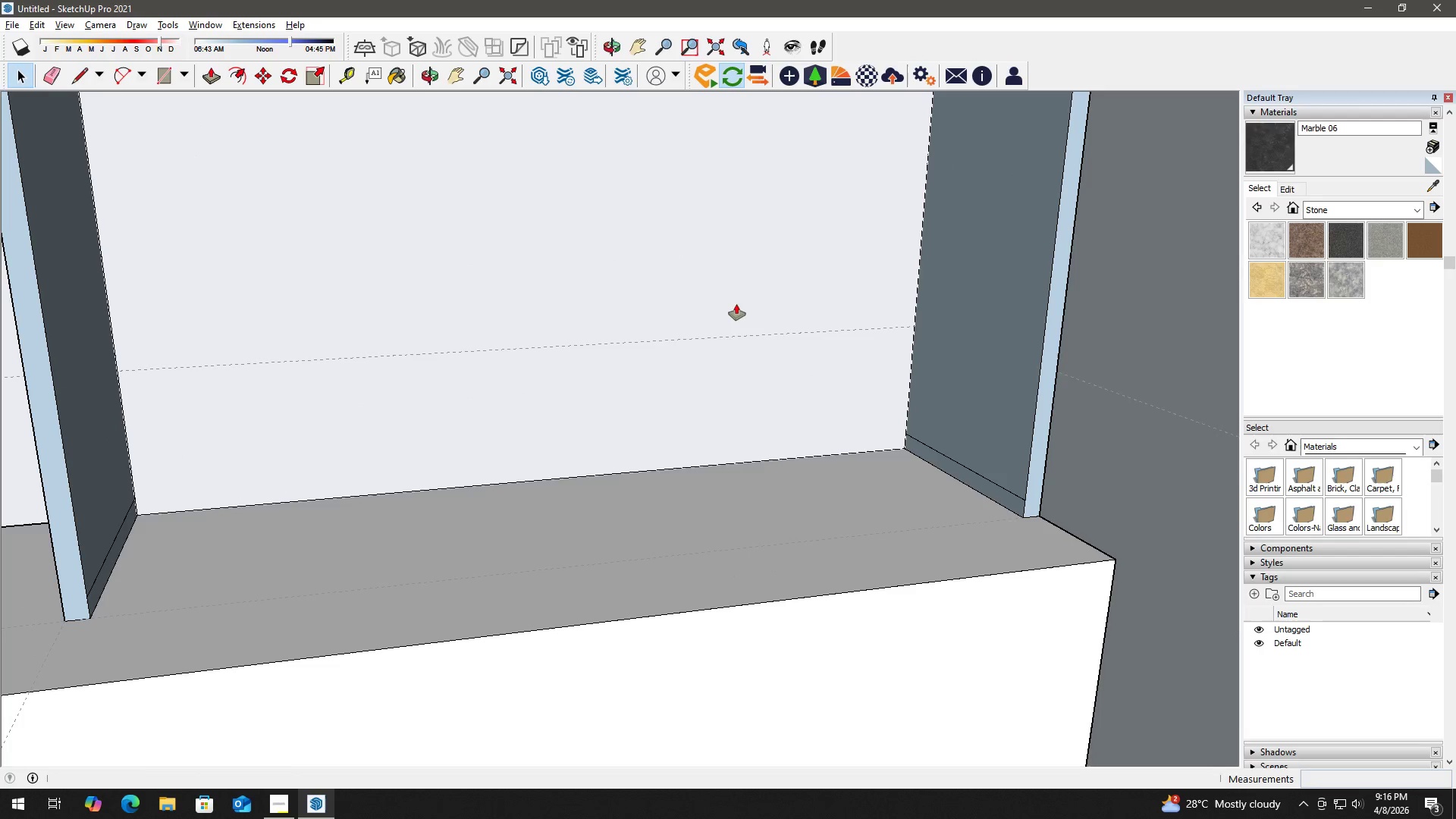 
left_click([736, 303])
 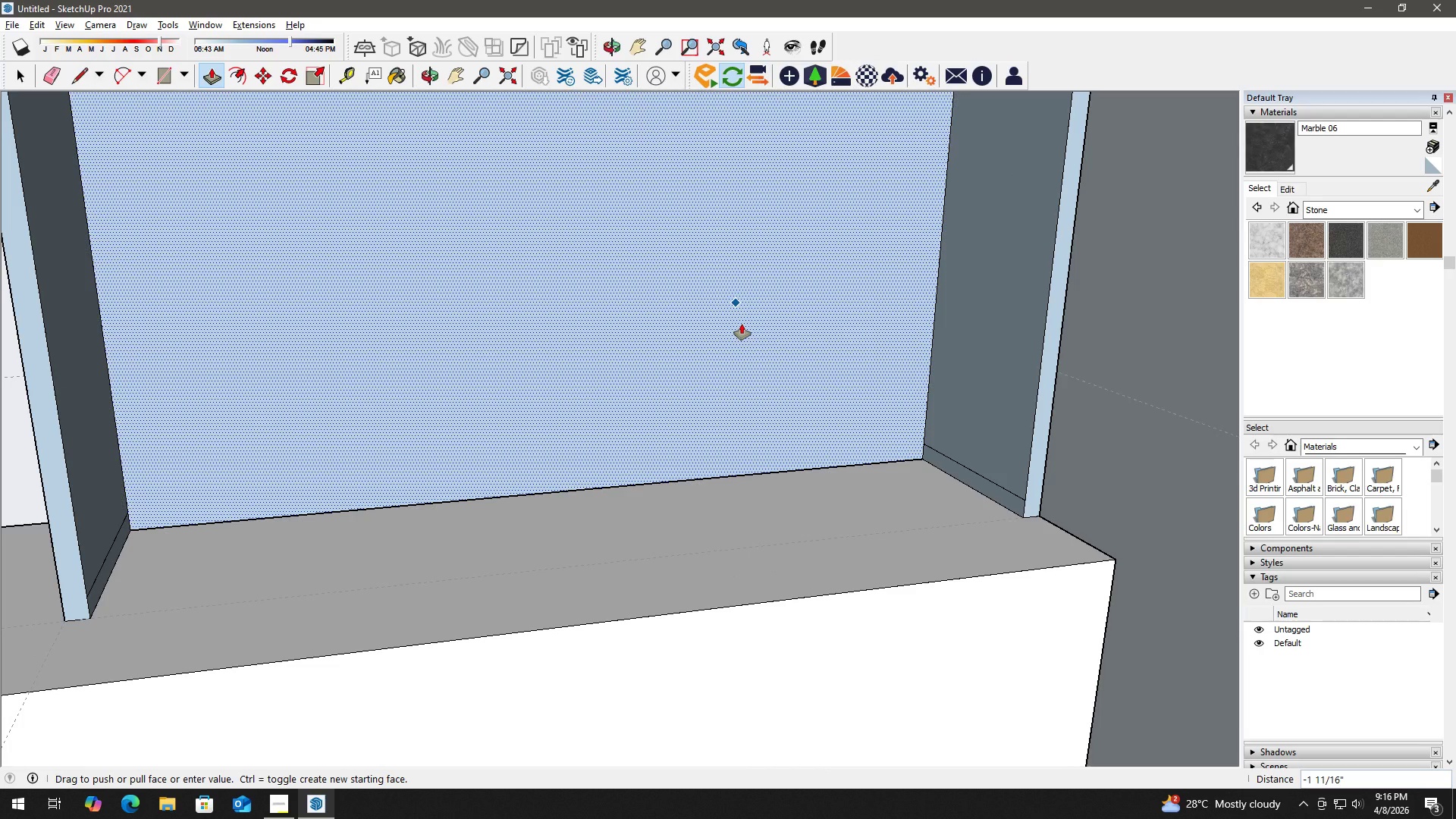 
key(Numpad3)
 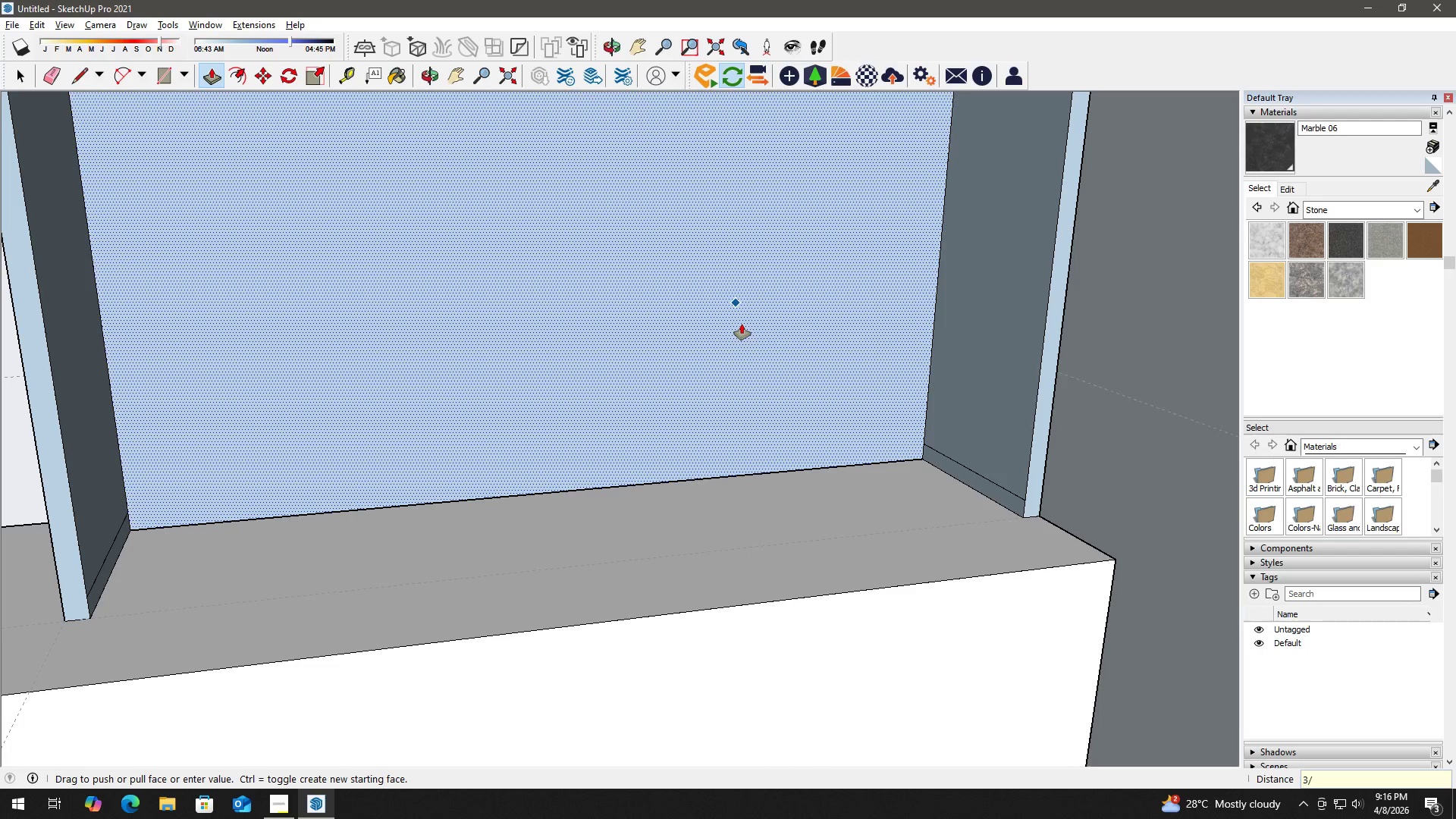 
key(NumpadDivide)
 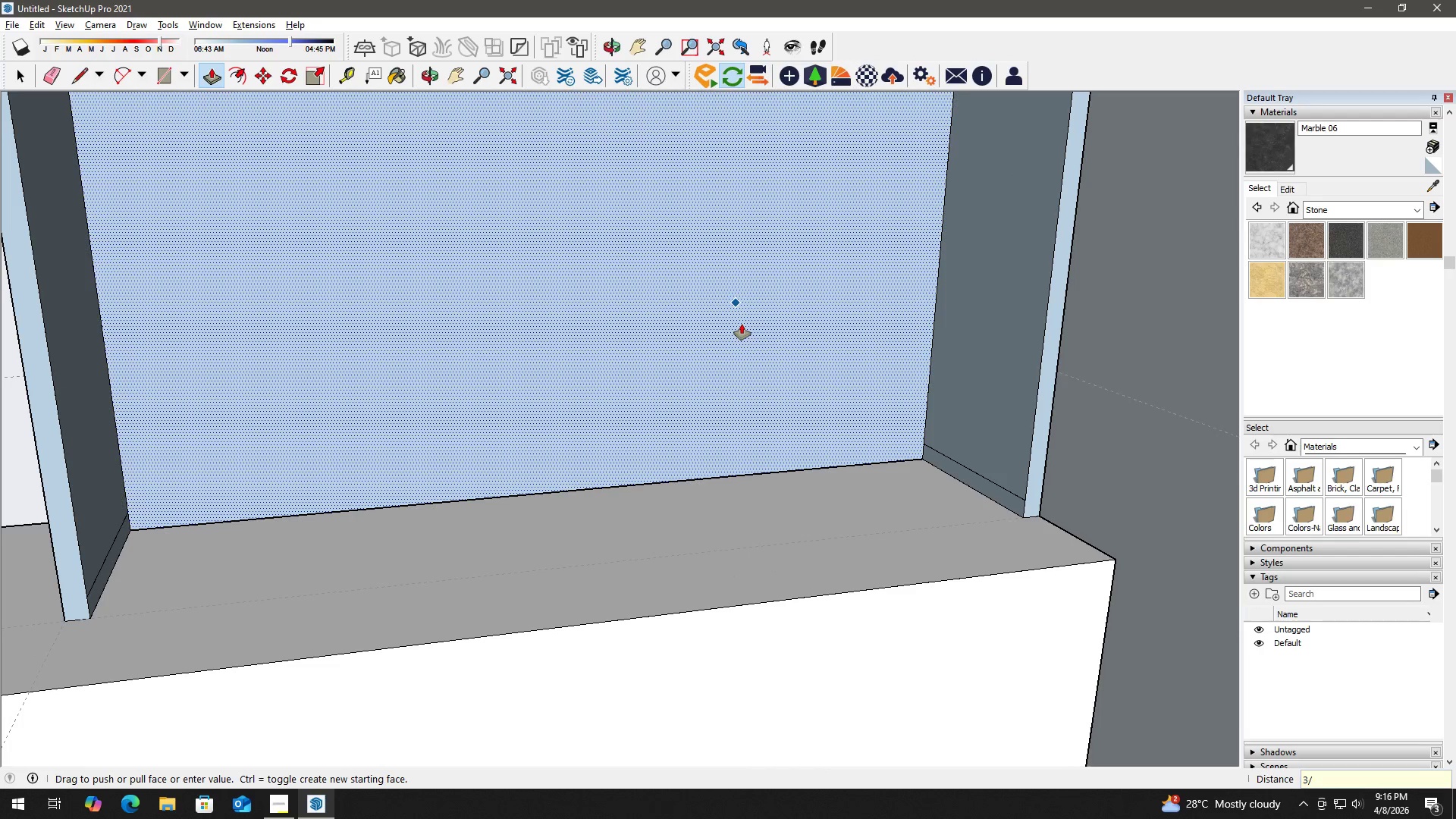 
key(Numpad4)
 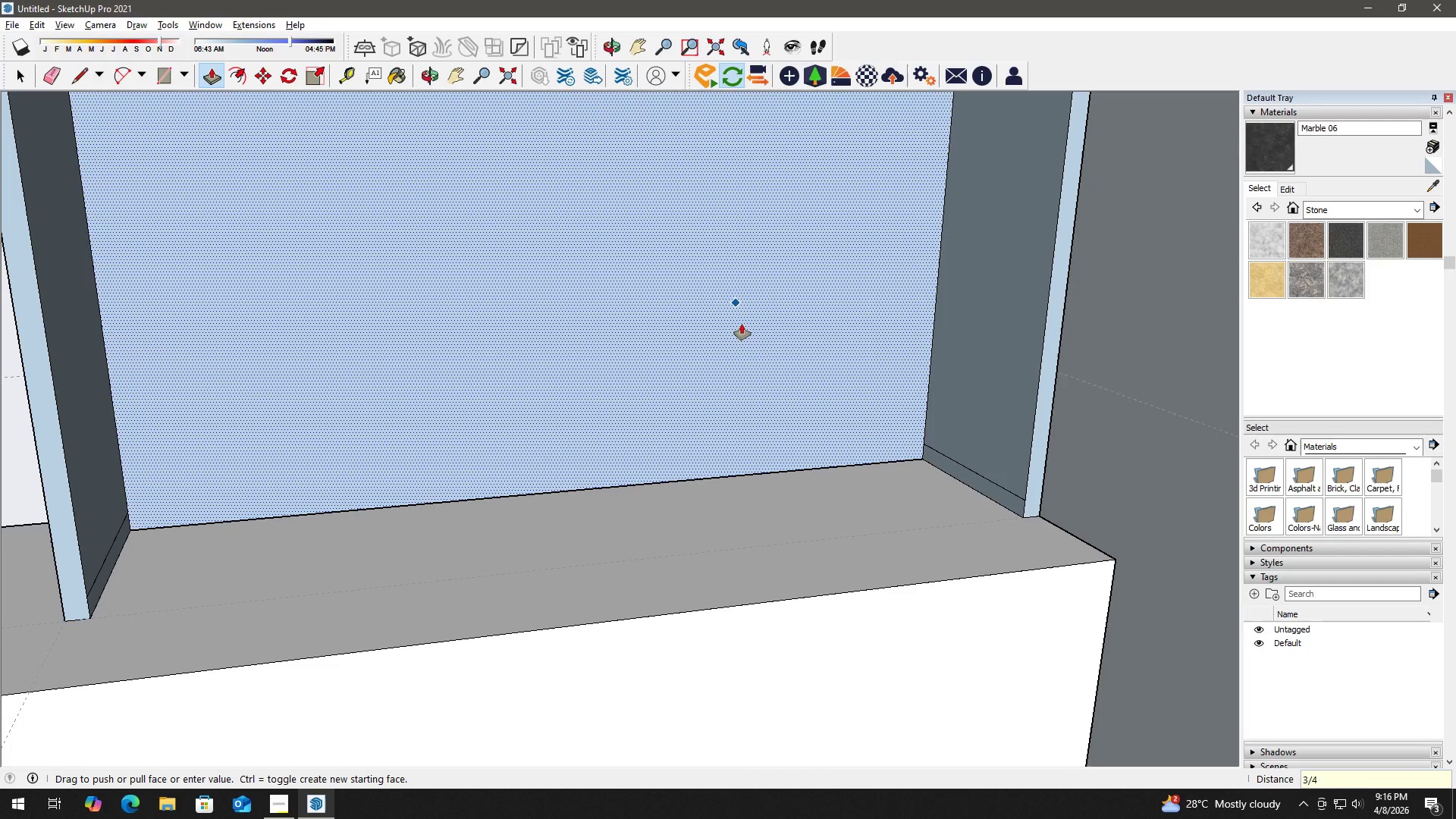 
key(Shift+Quote)
 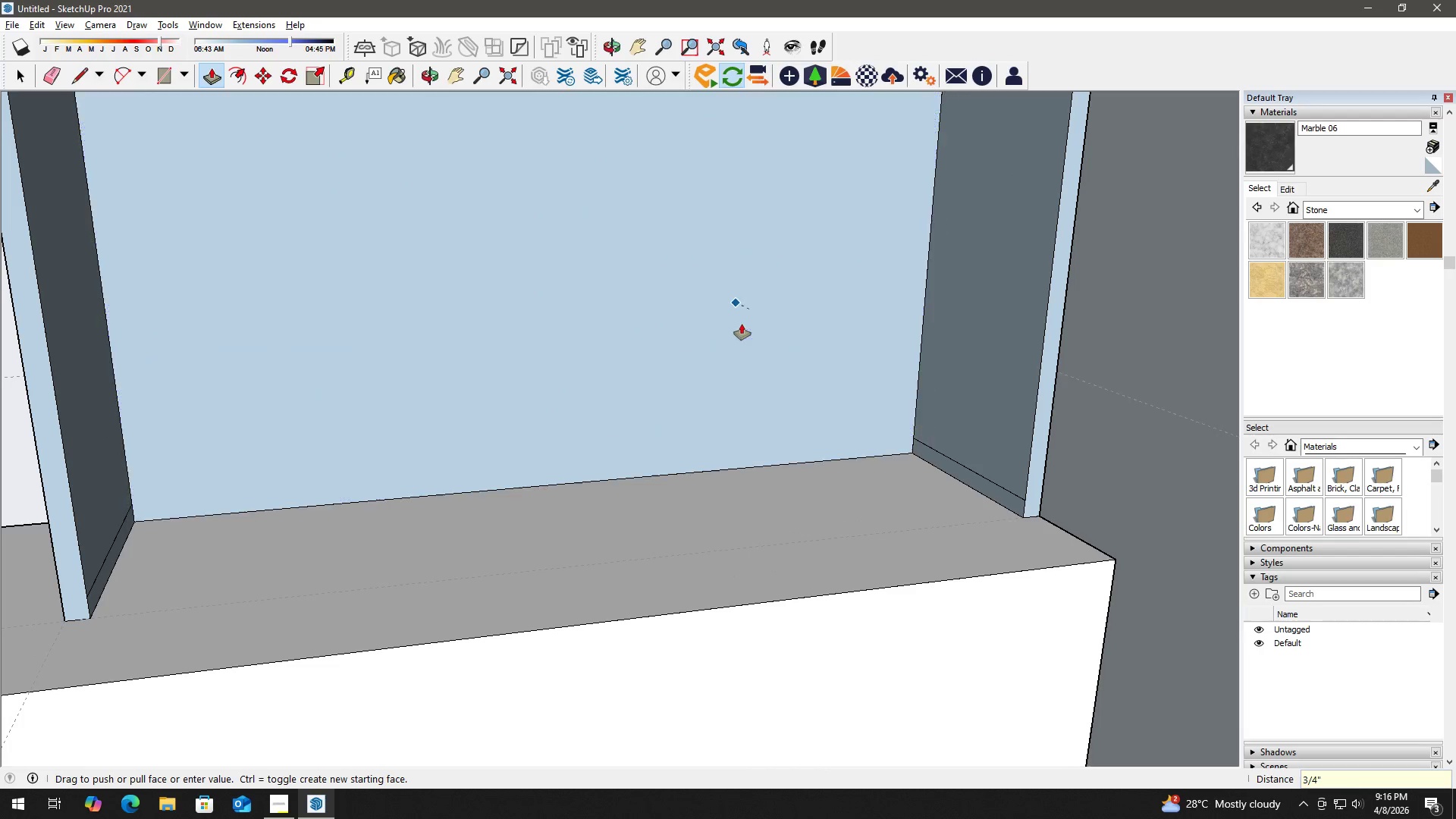 
key(Enter)
 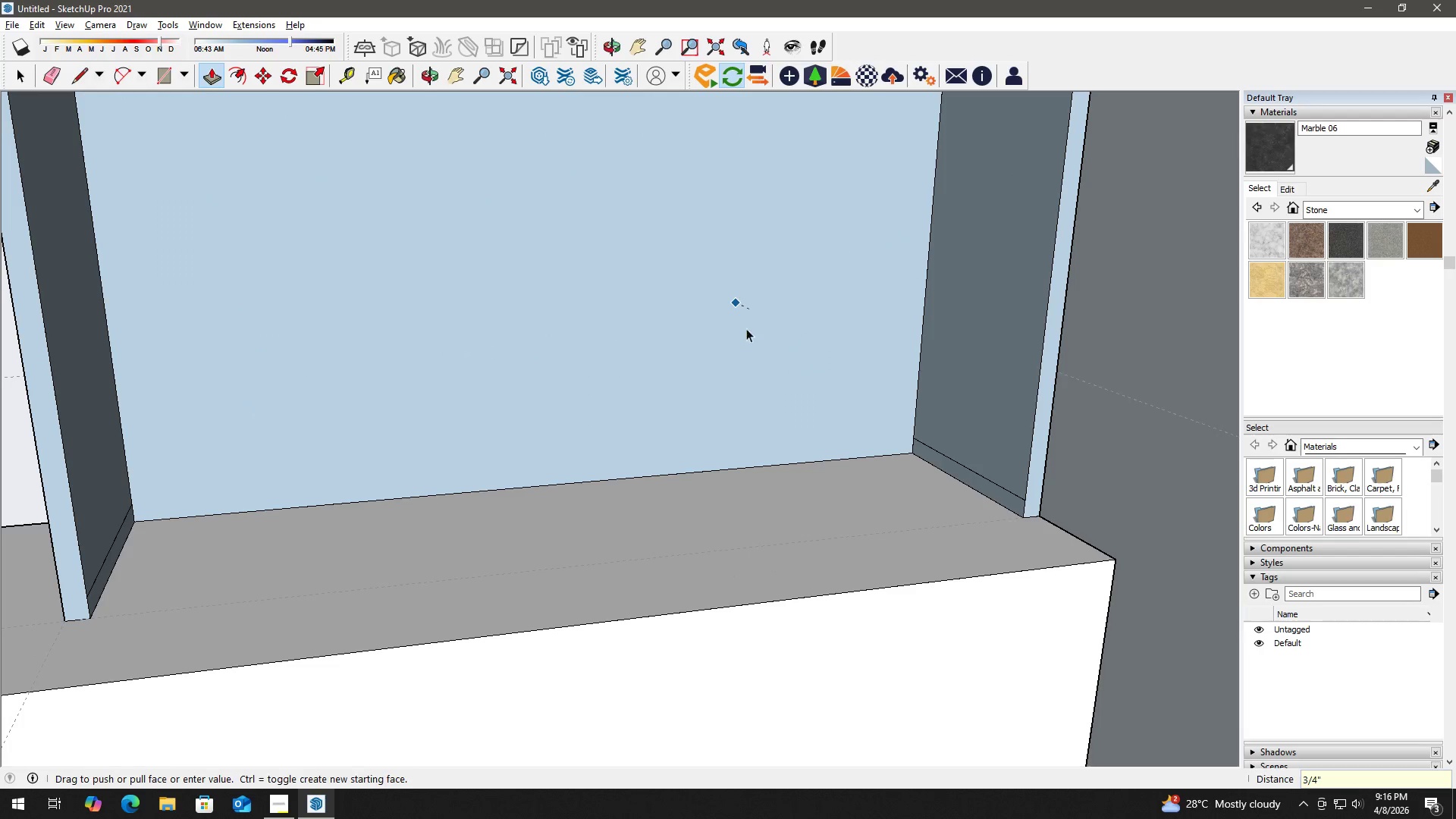 
key(Space)
 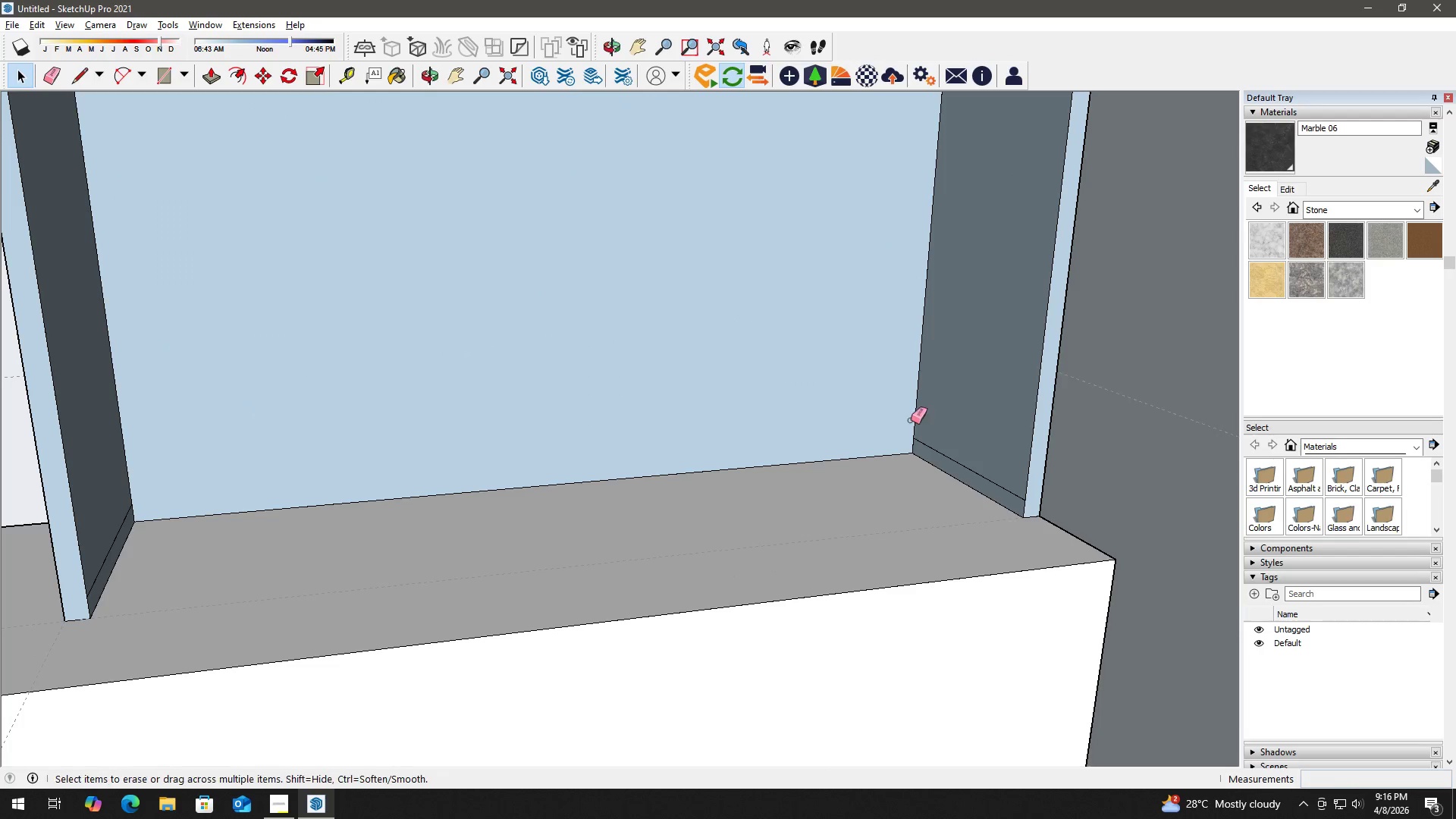 
type(e he)
 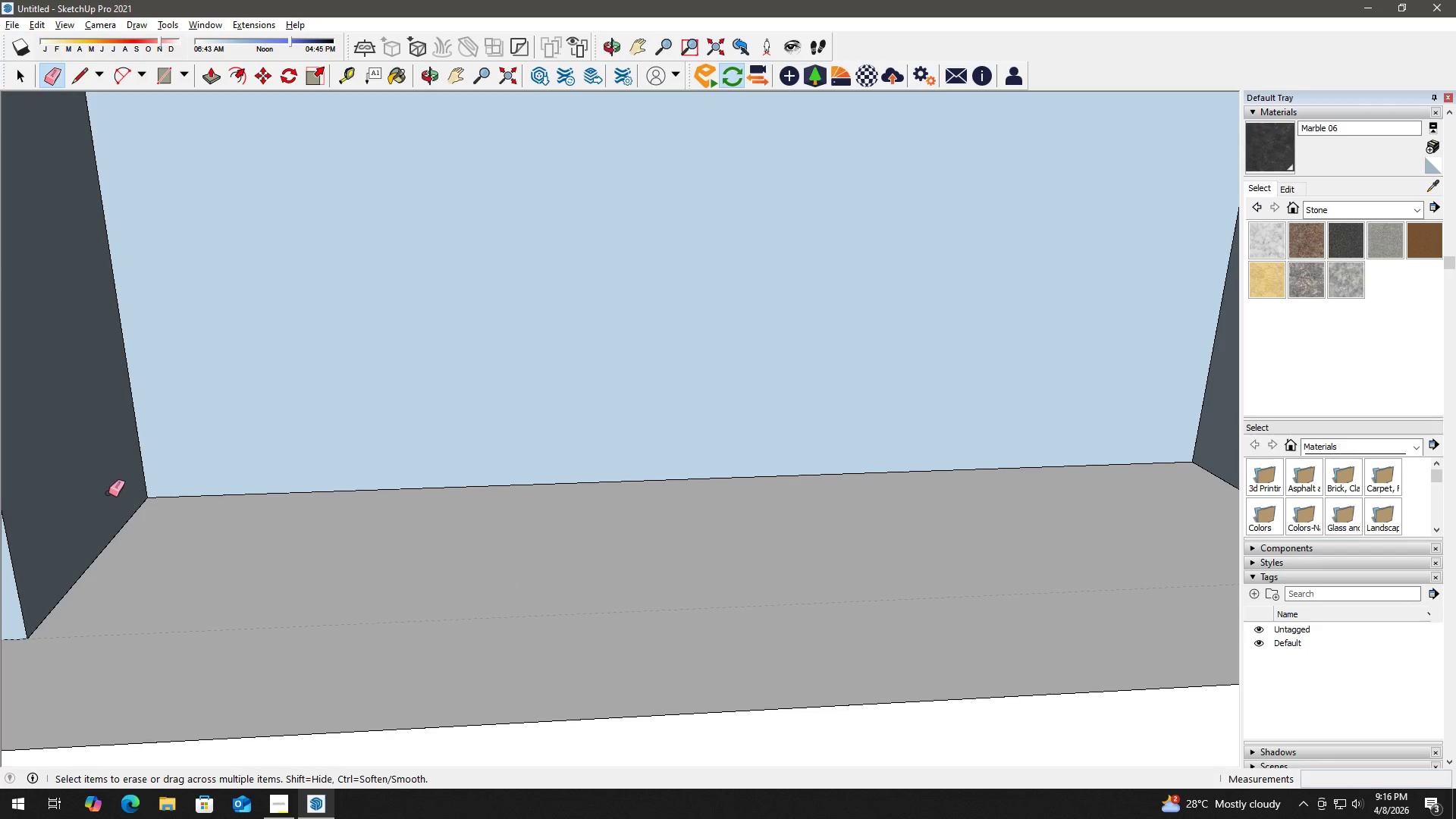 
left_click_drag(start_coordinate=[955, 466], to_coordinate=[966, 454])
 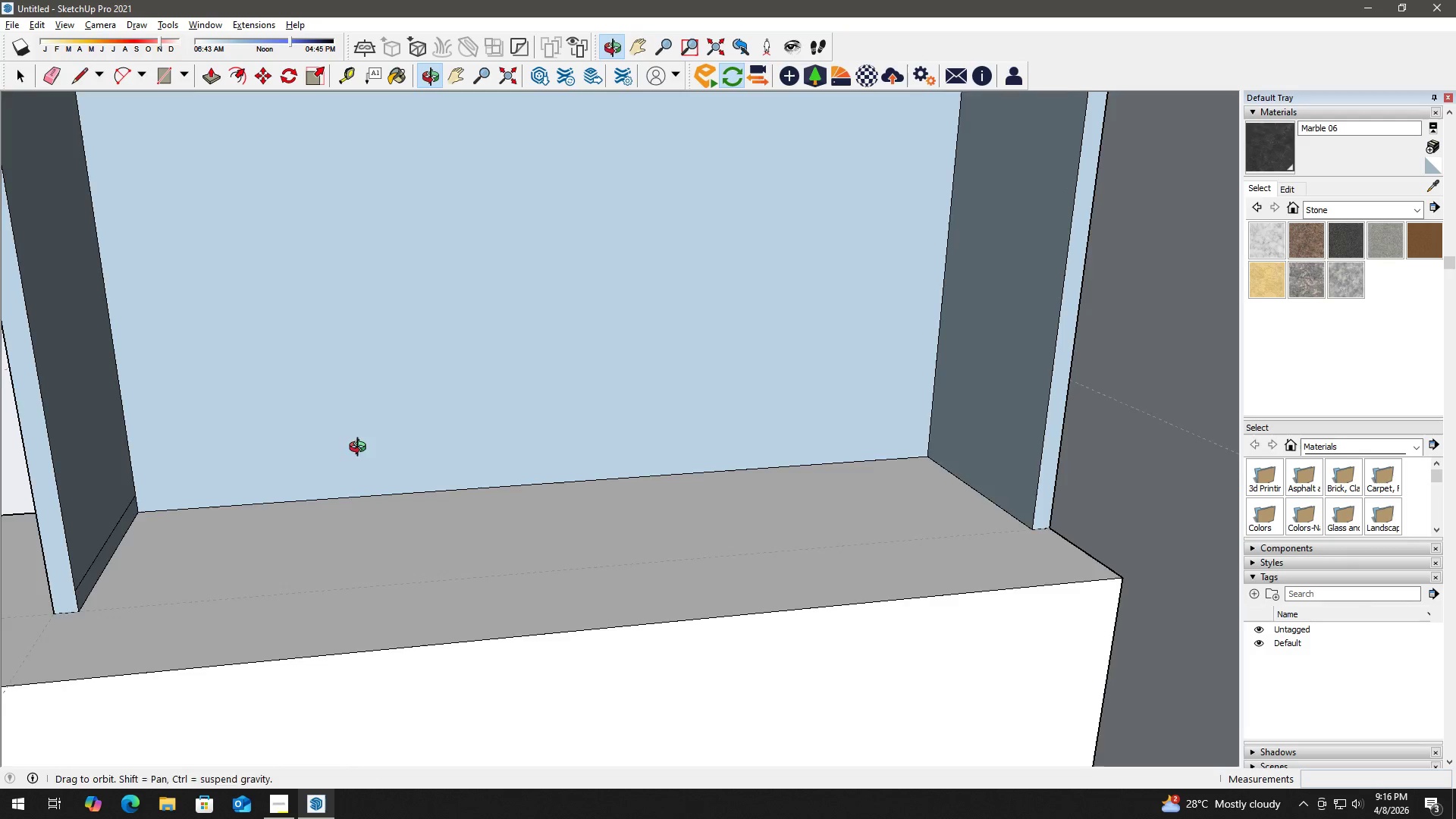 
left_click_drag(start_coordinate=[119, 505], to_coordinate=[788, 525])
 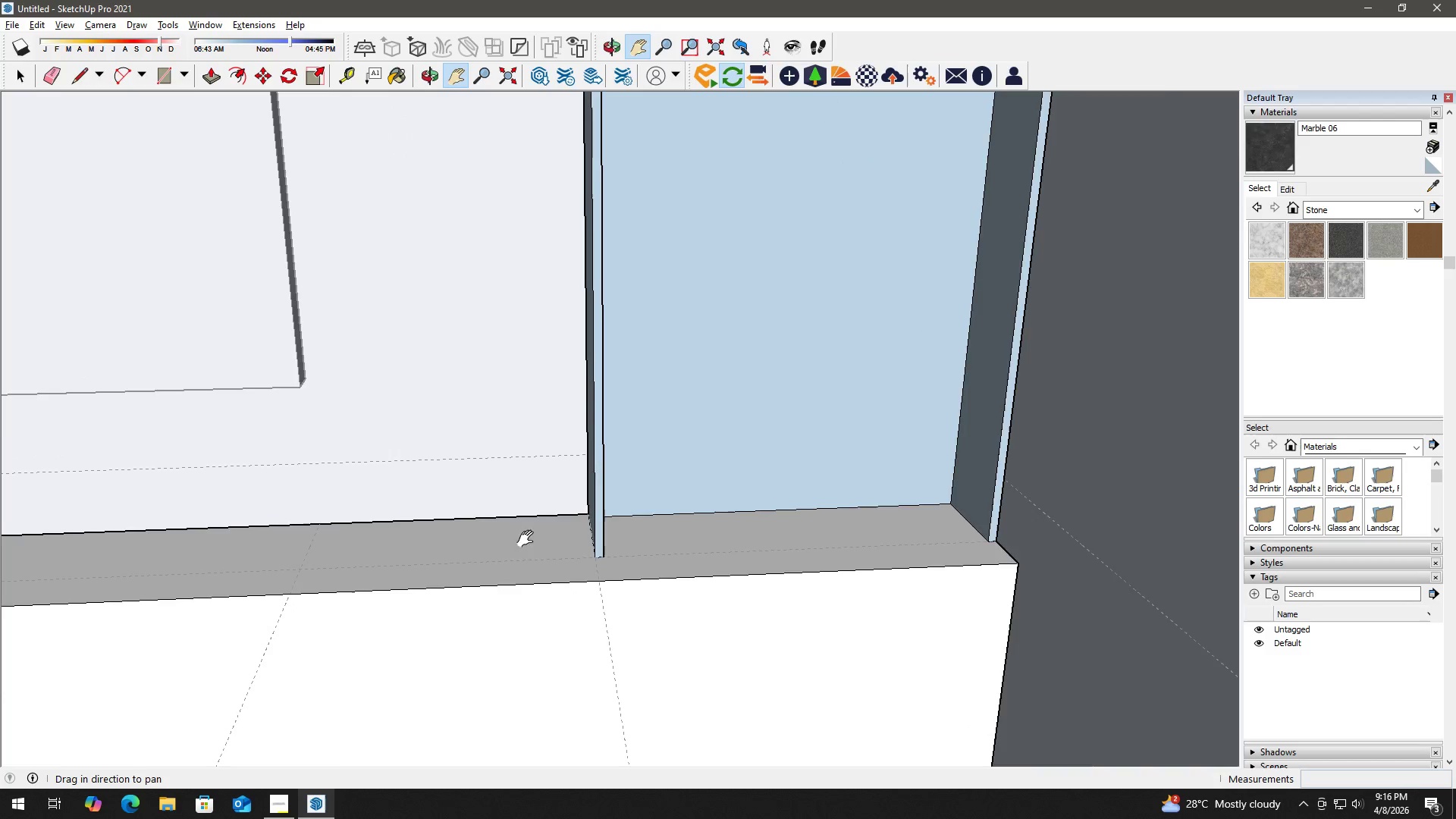 
scroll: coordinate [129, 488], scroll_direction: up, amount: 3.0
 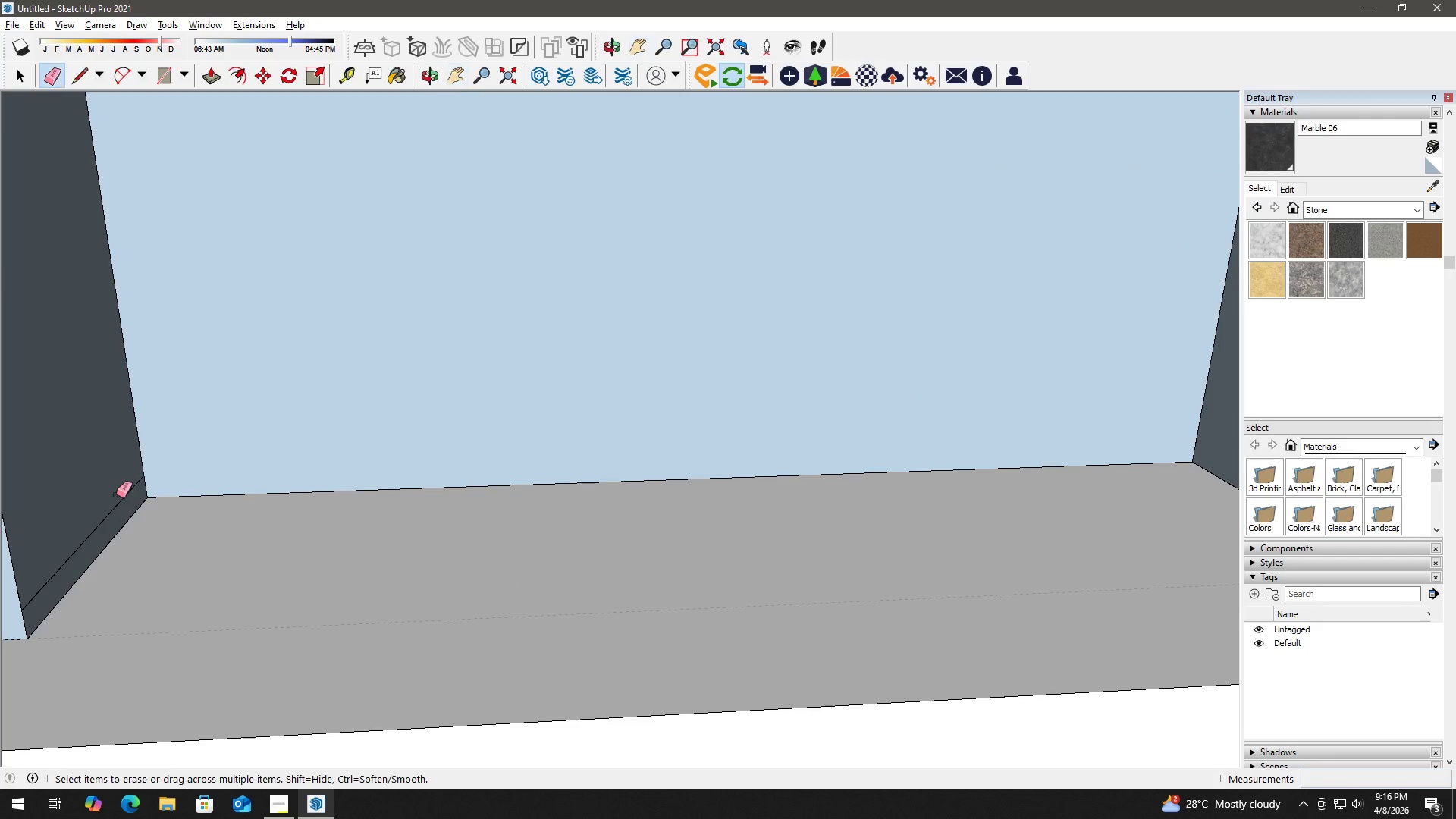 
key(Space)
 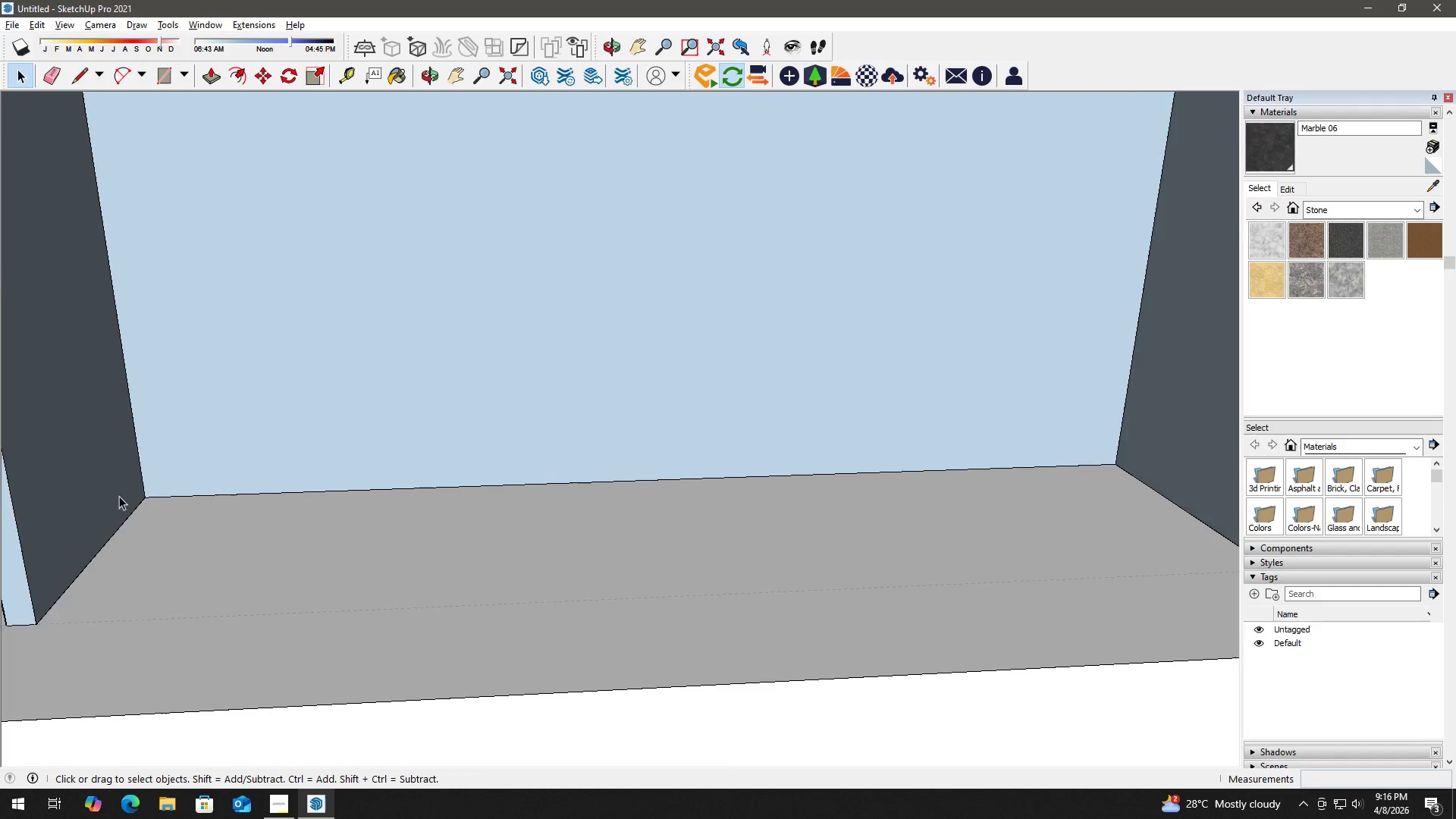 
scroll: coordinate [149, 501], scroll_direction: down, amount: 13.0
 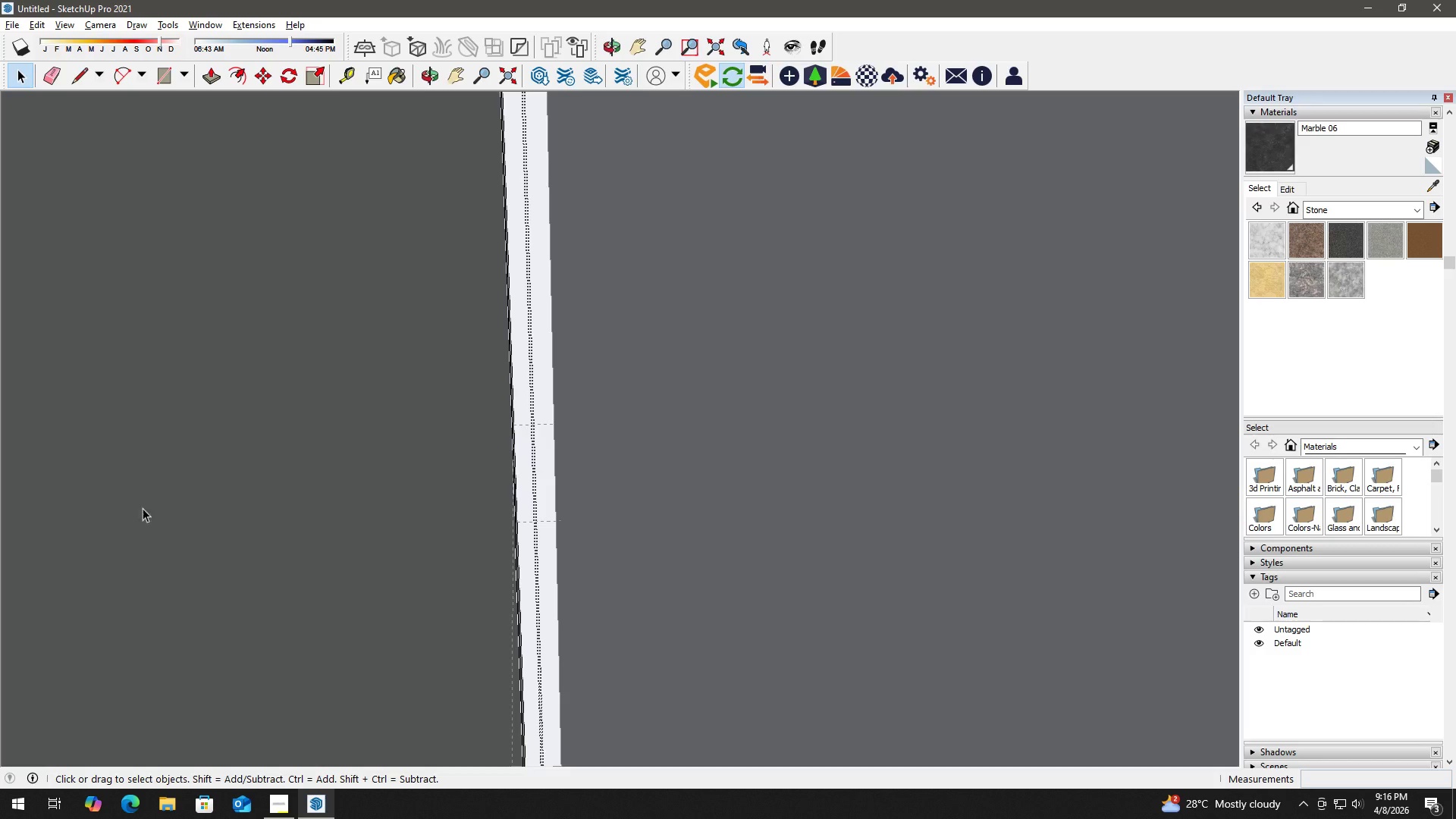 
key(H)
 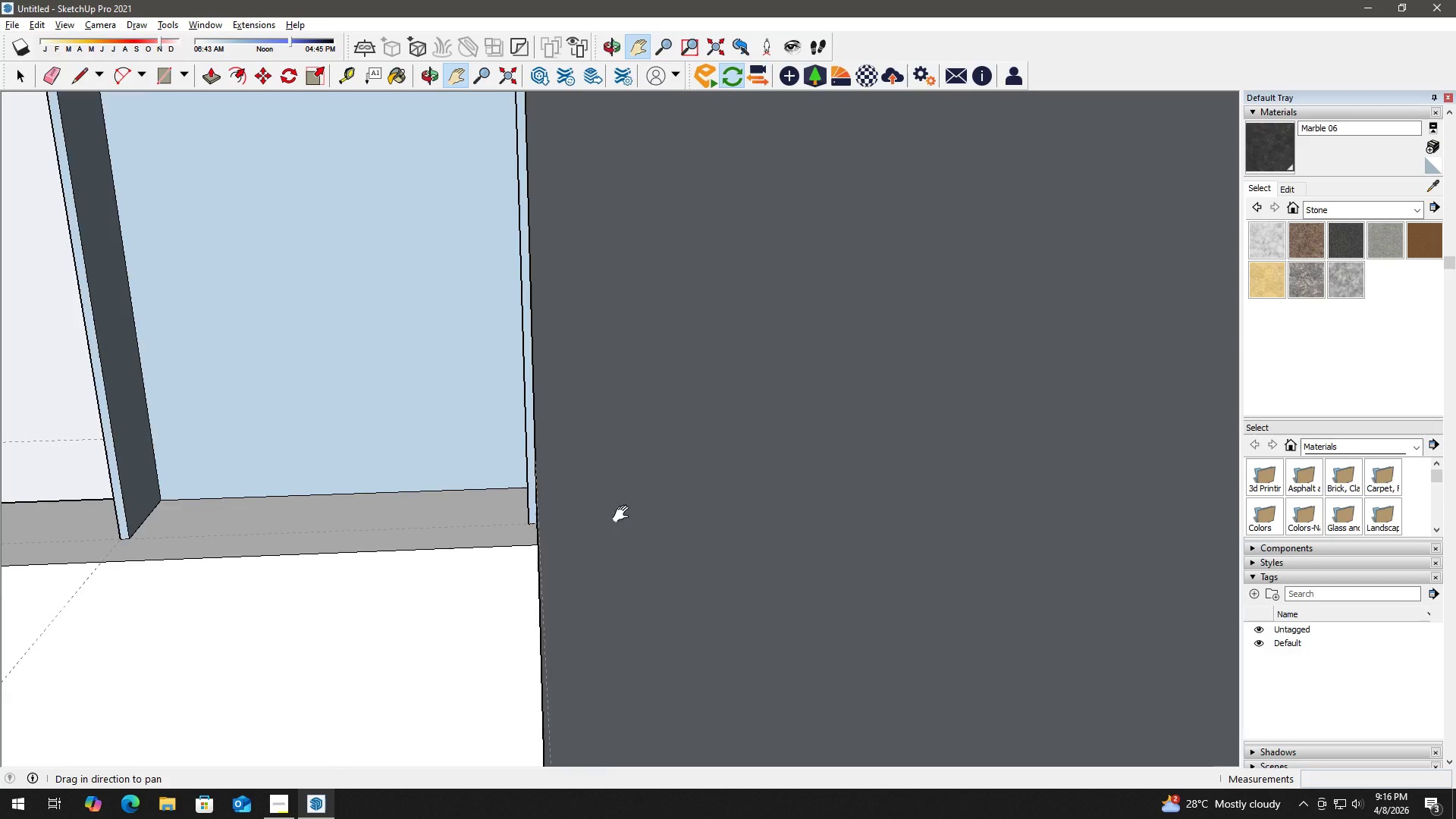 
left_click_drag(start_coordinate=[224, 480], to_coordinate=[660, 497])
 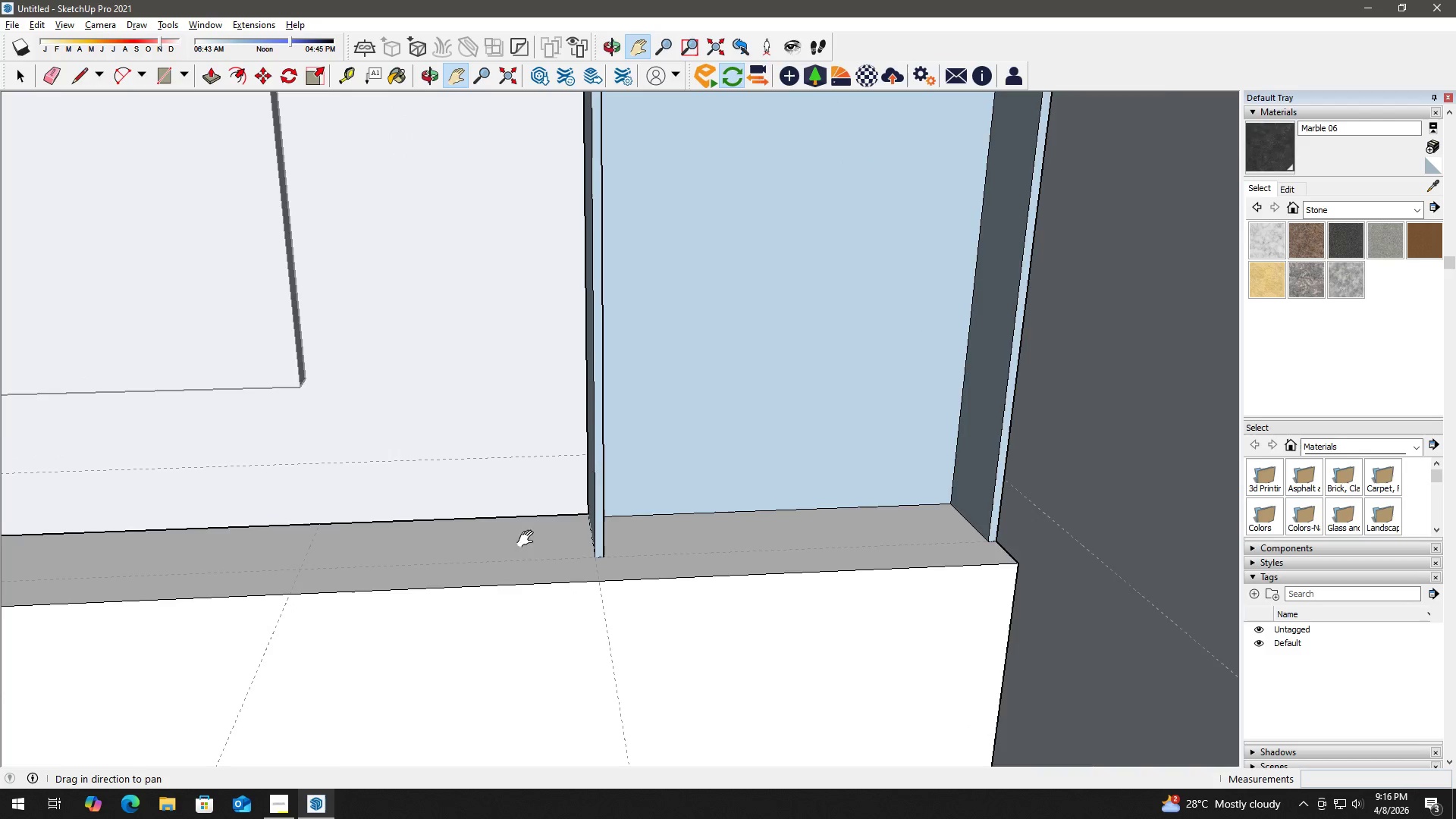 
key(Space)
 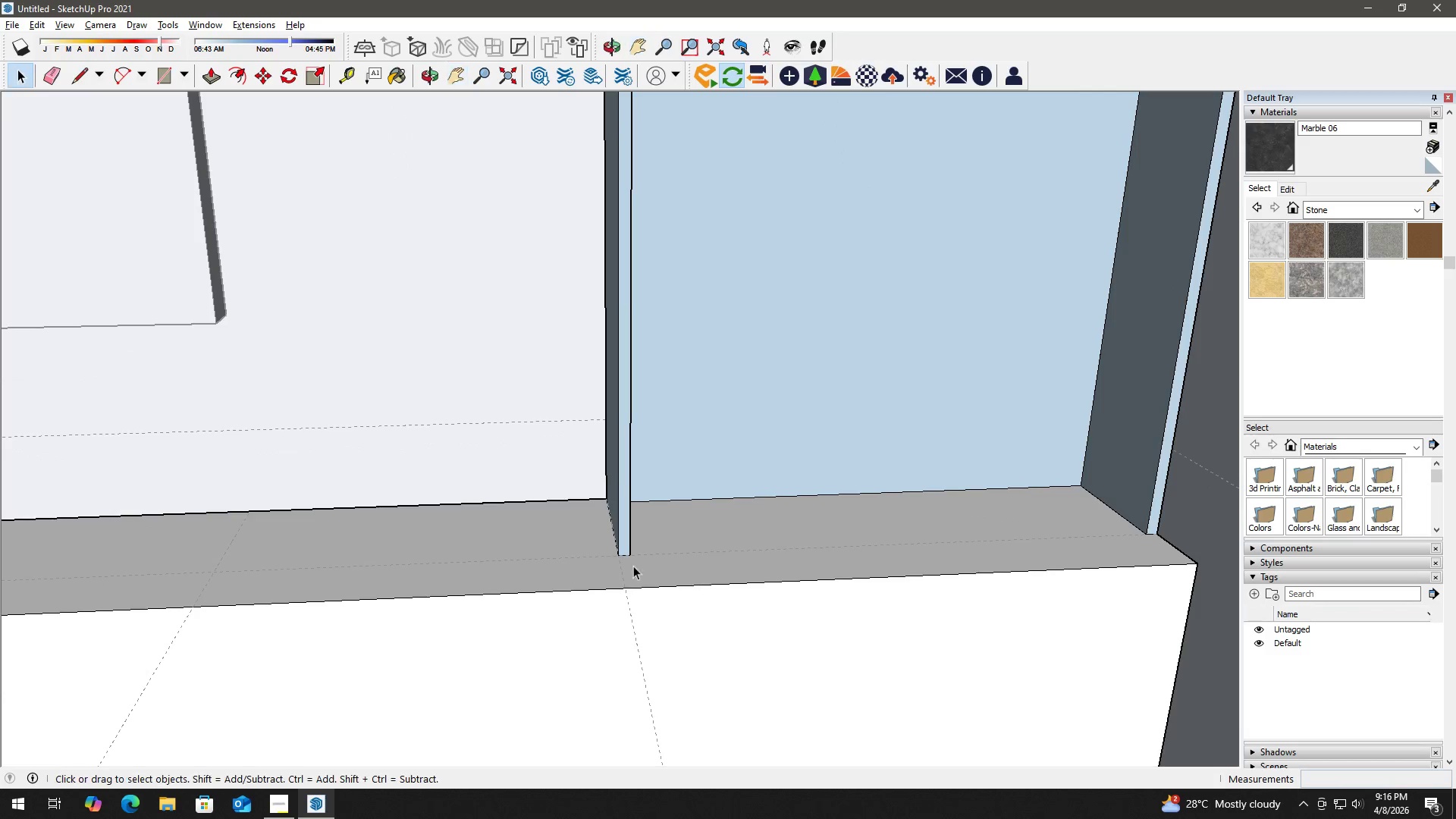 
key(E)
 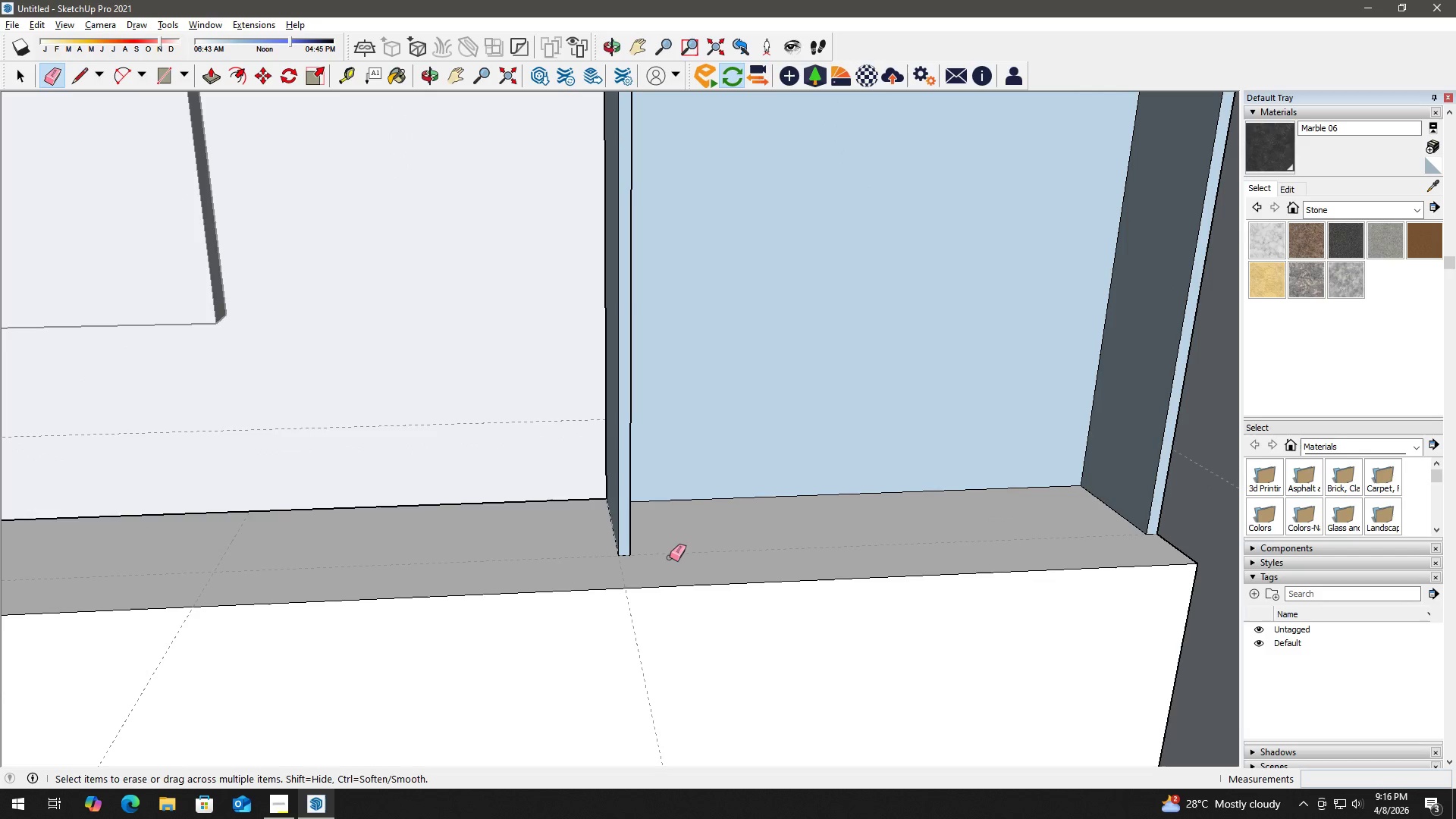 
scroll: coordinate [541, 566], scroll_direction: up, amount: 3.0
 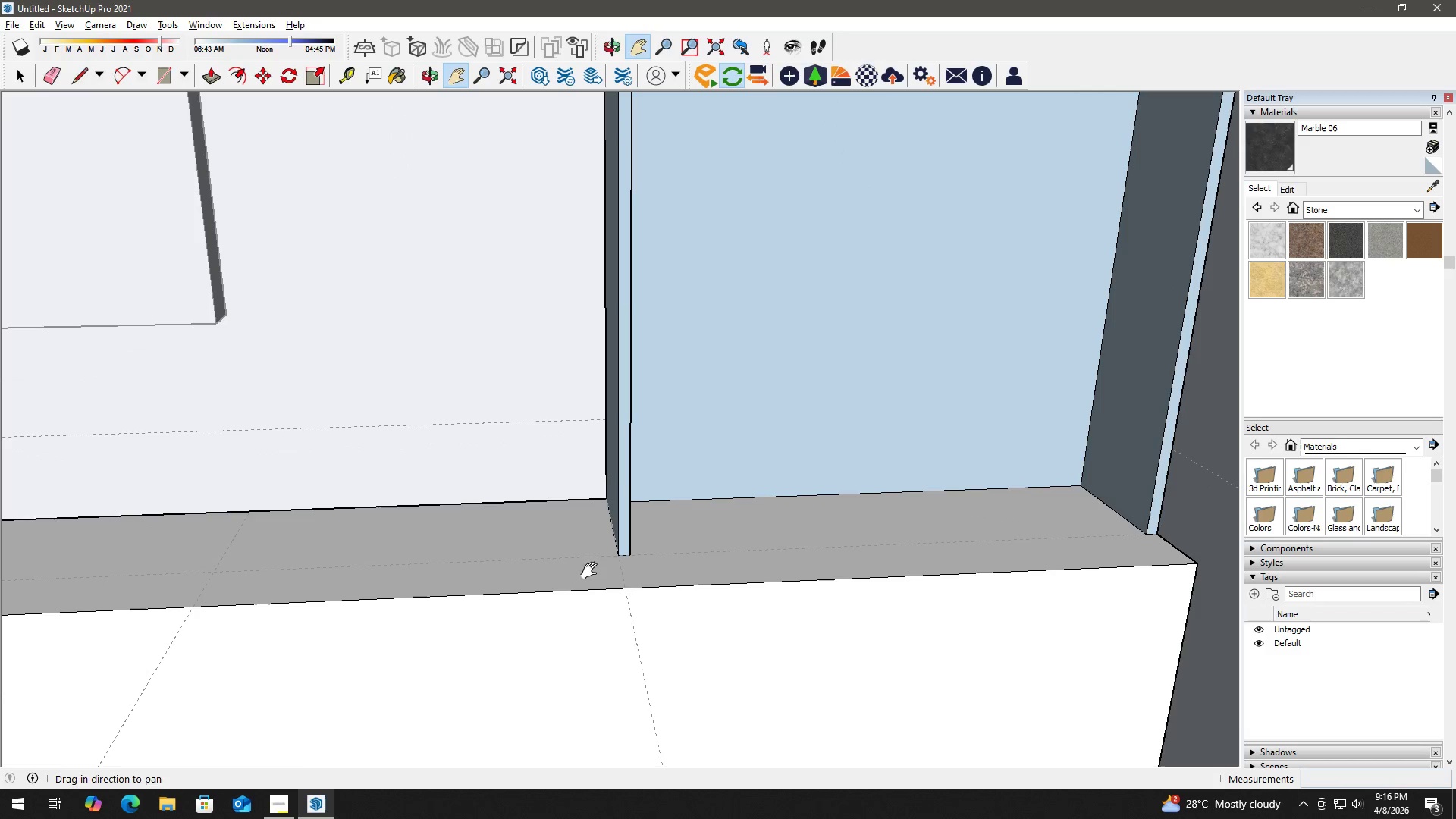 
key(Space)
 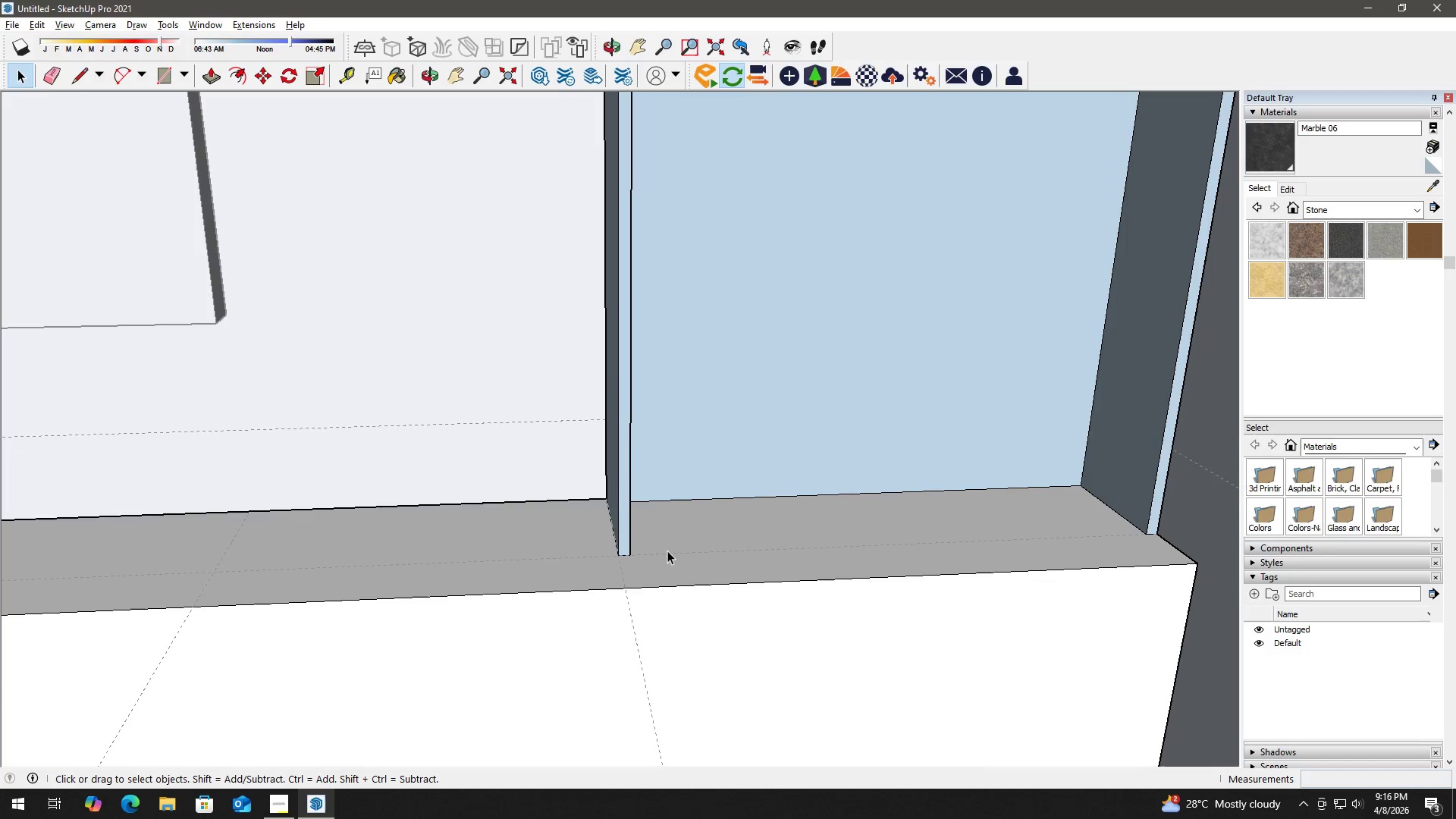 
key(Escape)
 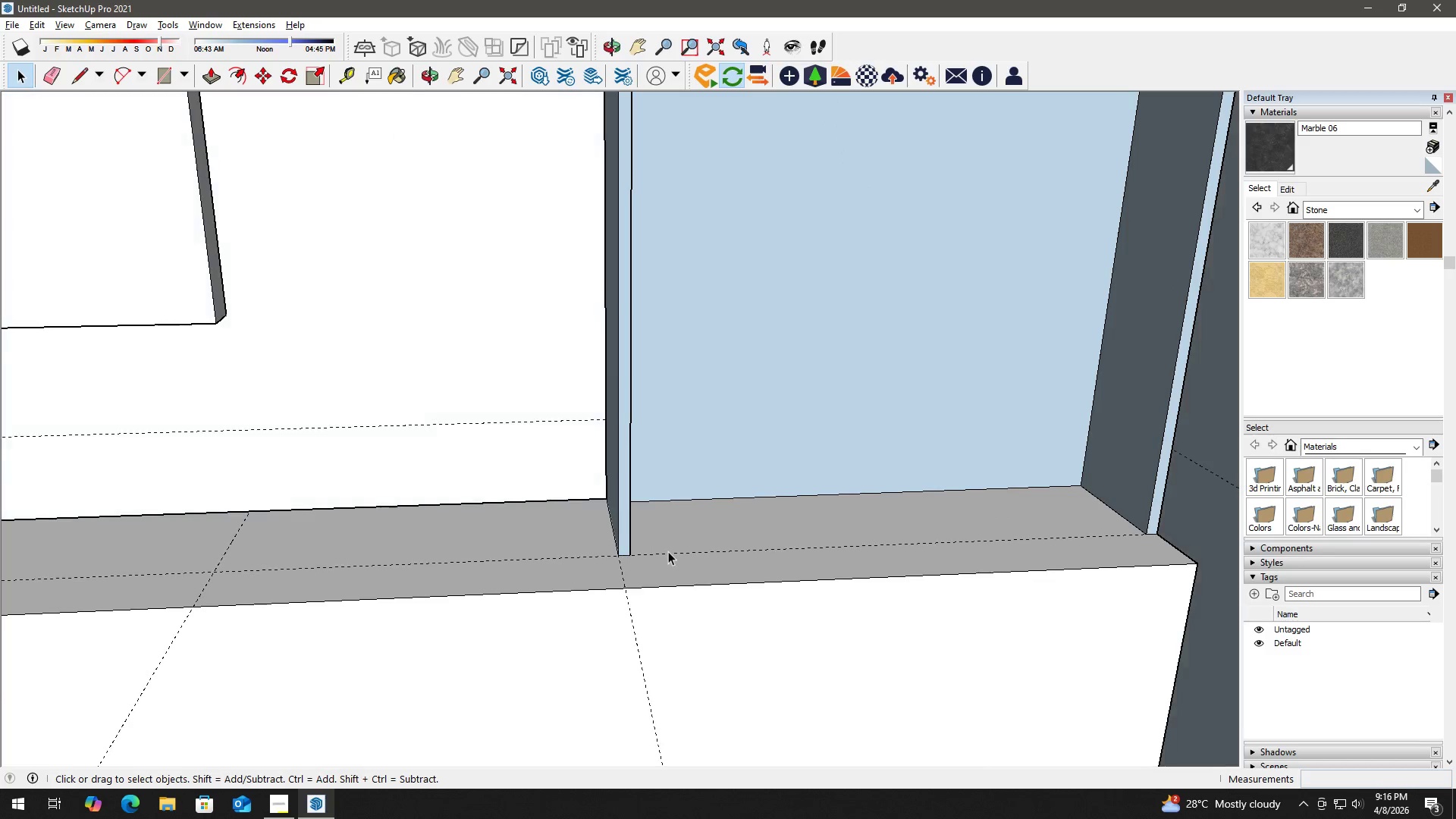 
key(Escape)
 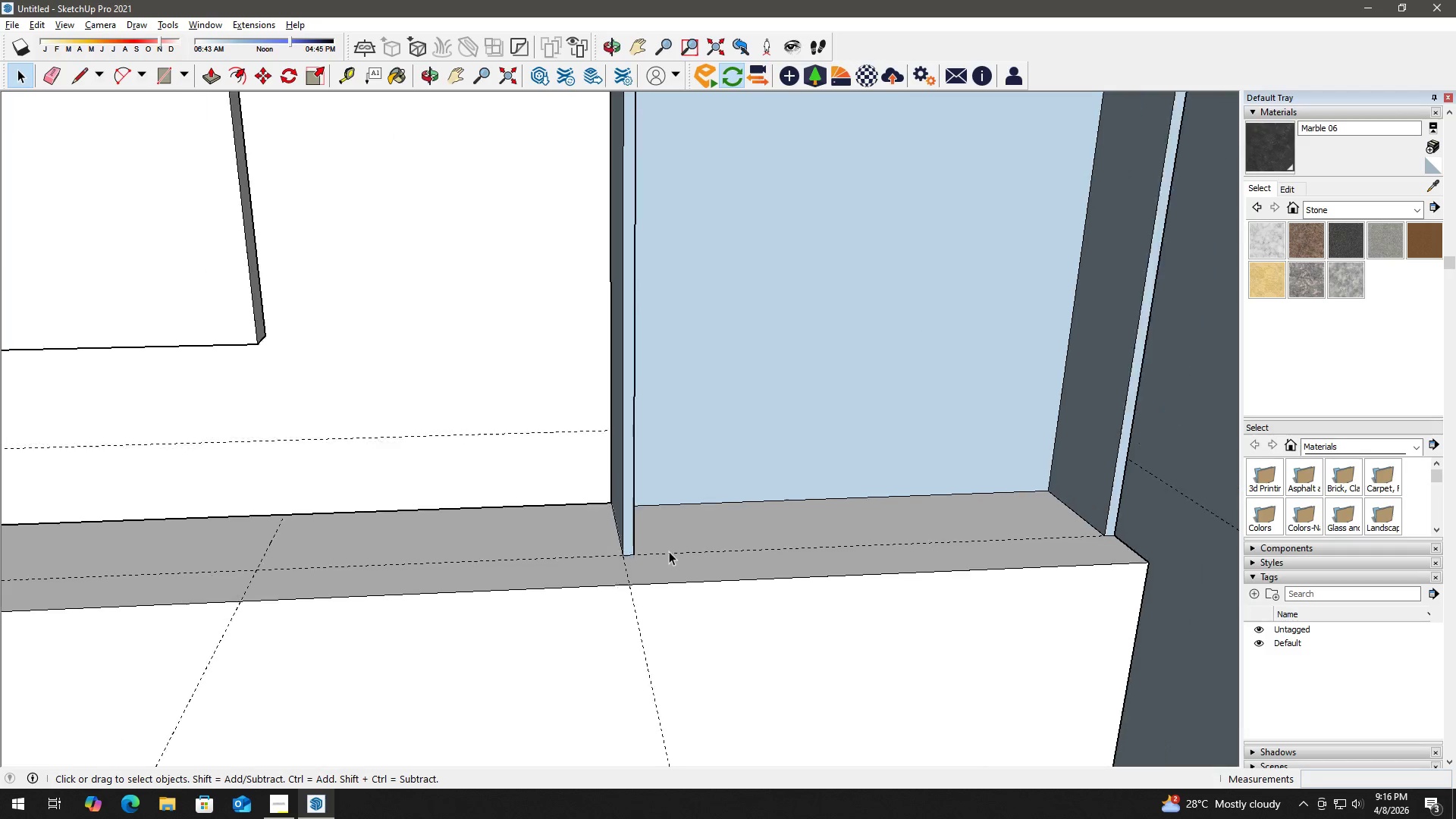 
key(Escape)
 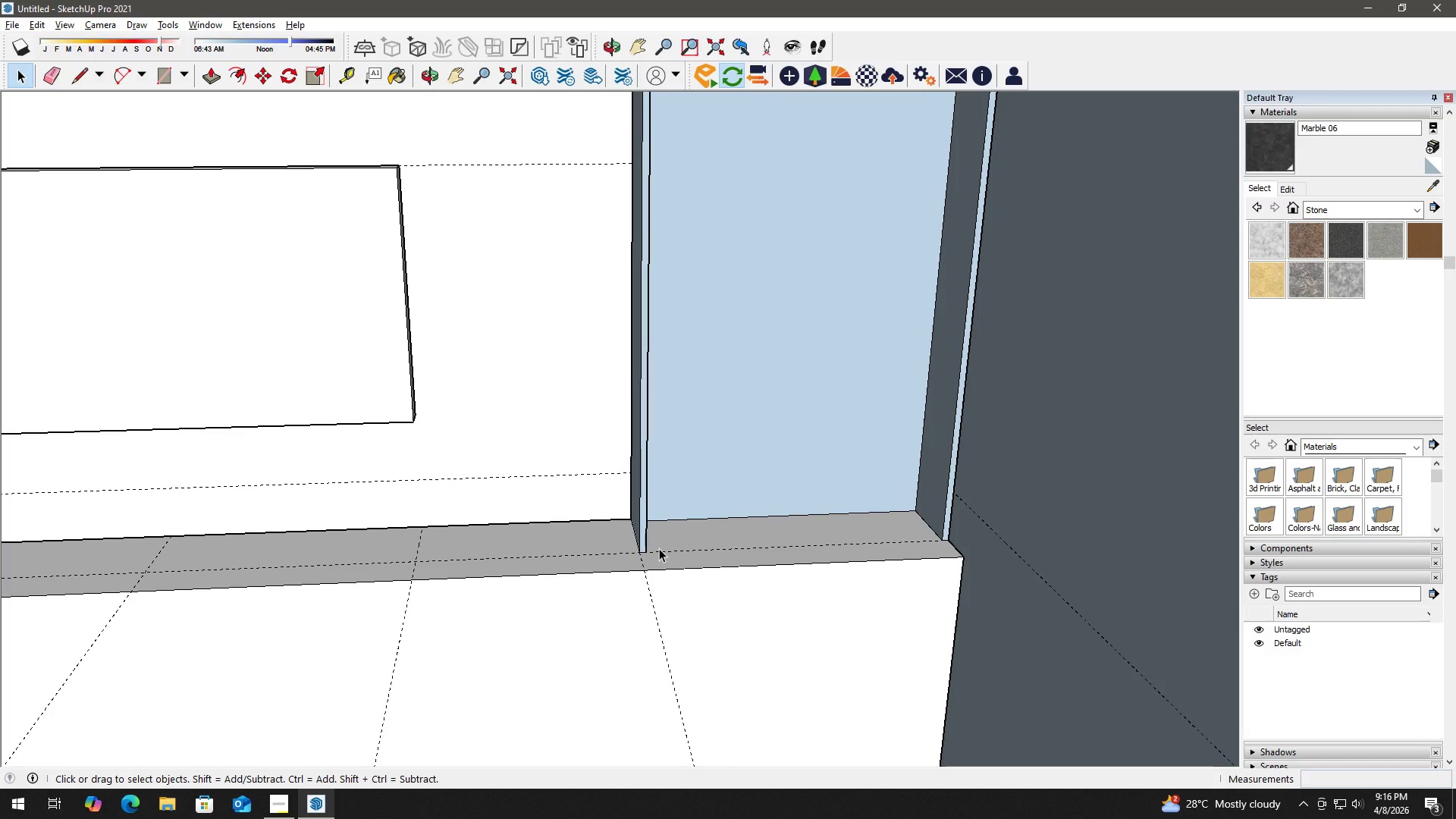 
scroll: coordinate [666, 547], scroll_direction: down, amount: 6.0
 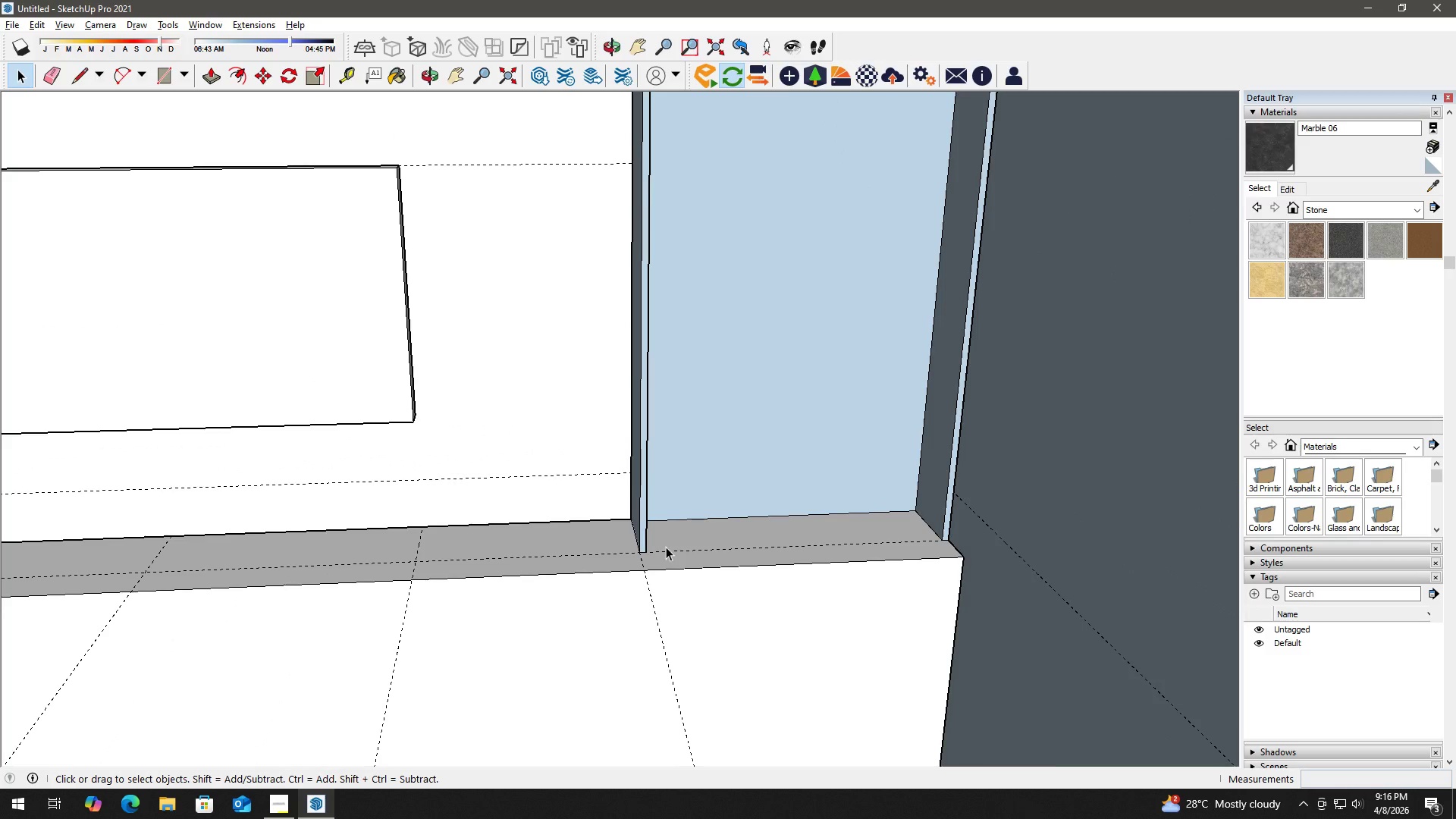 
wait(30.41)
 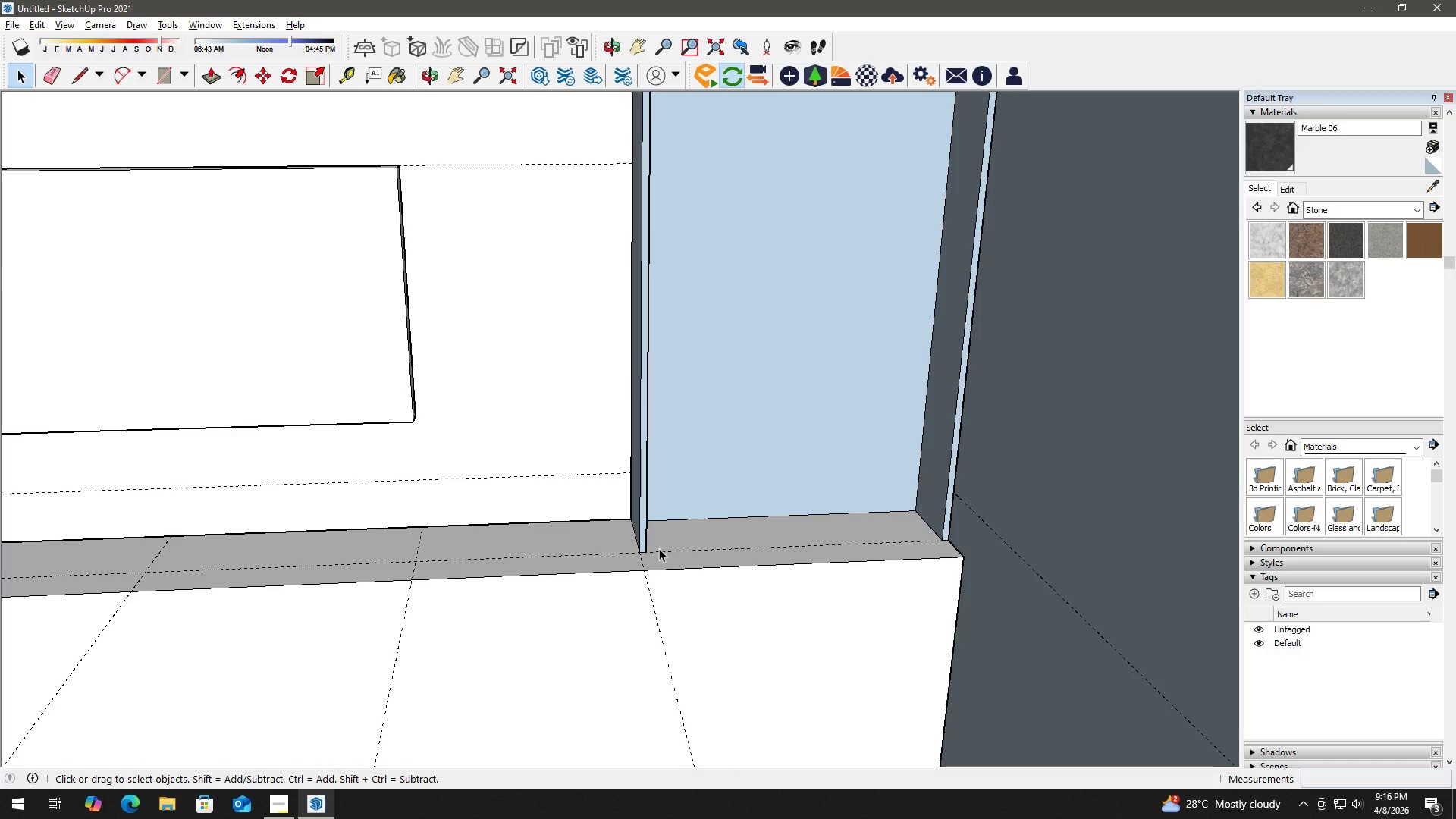 
key(Space)
 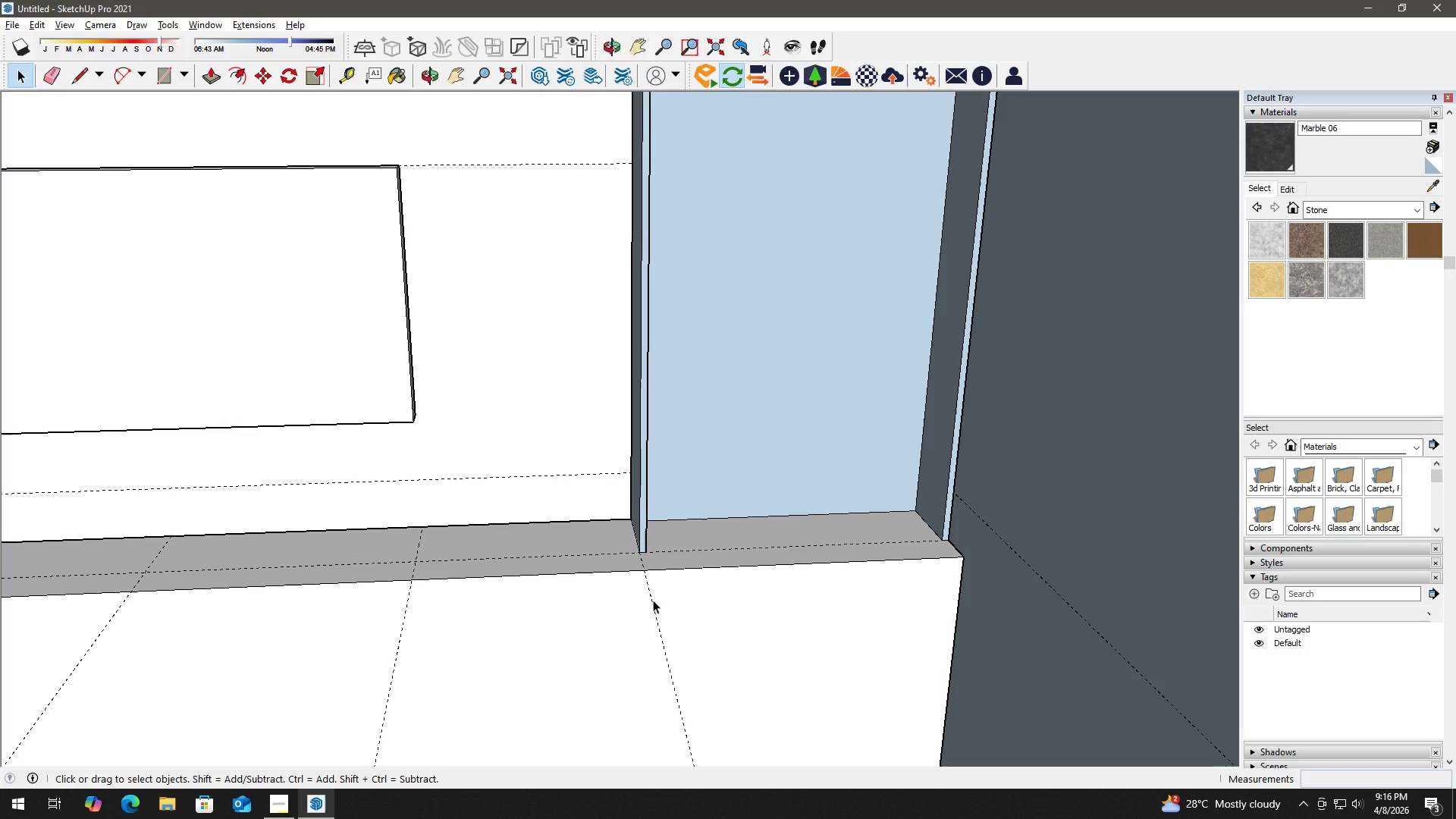 
key(E)
 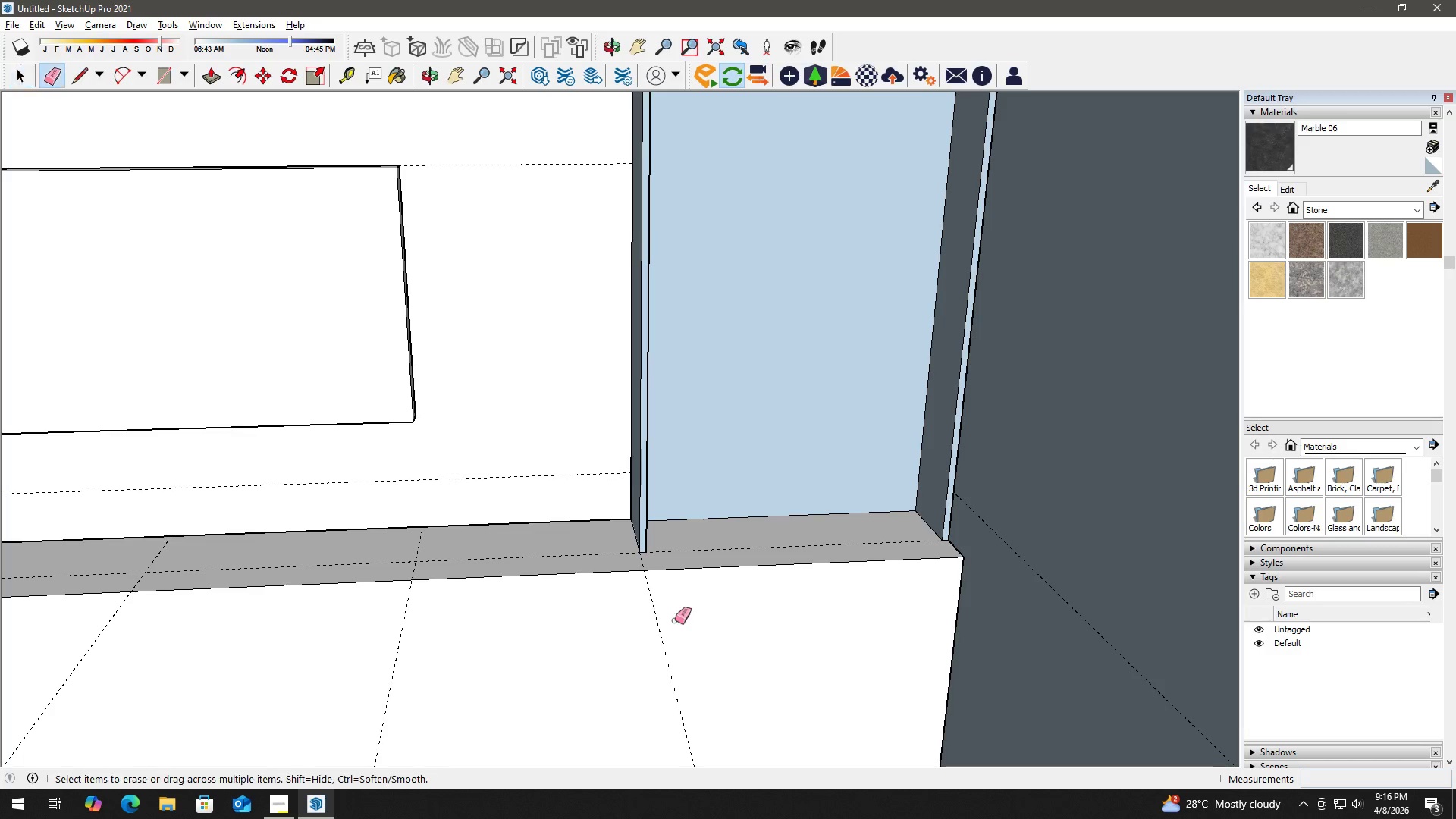 
left_click_drag(start_coordinate=[676, 621], to_coordinate=[617, 607])
 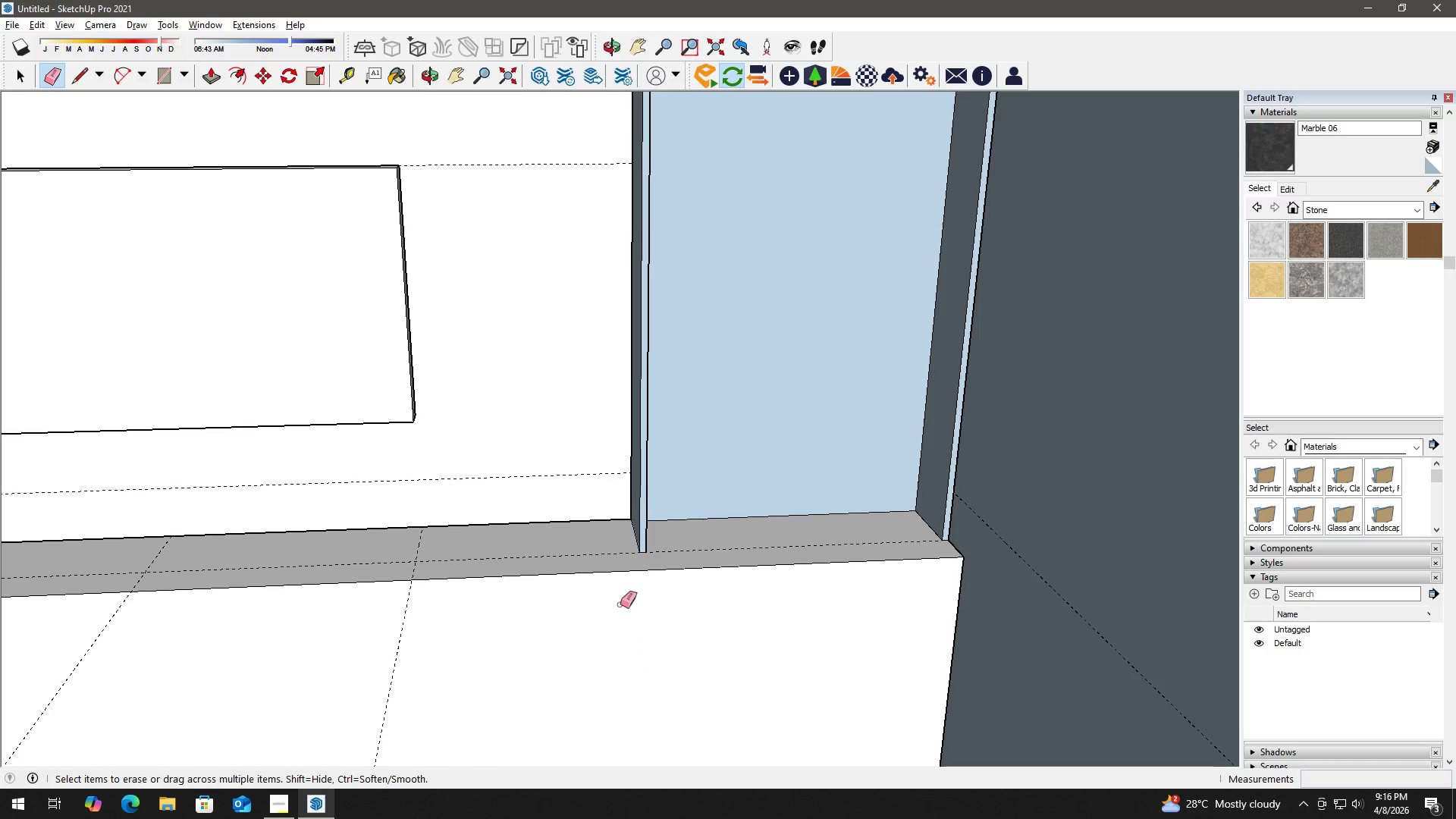 
key(Space)
 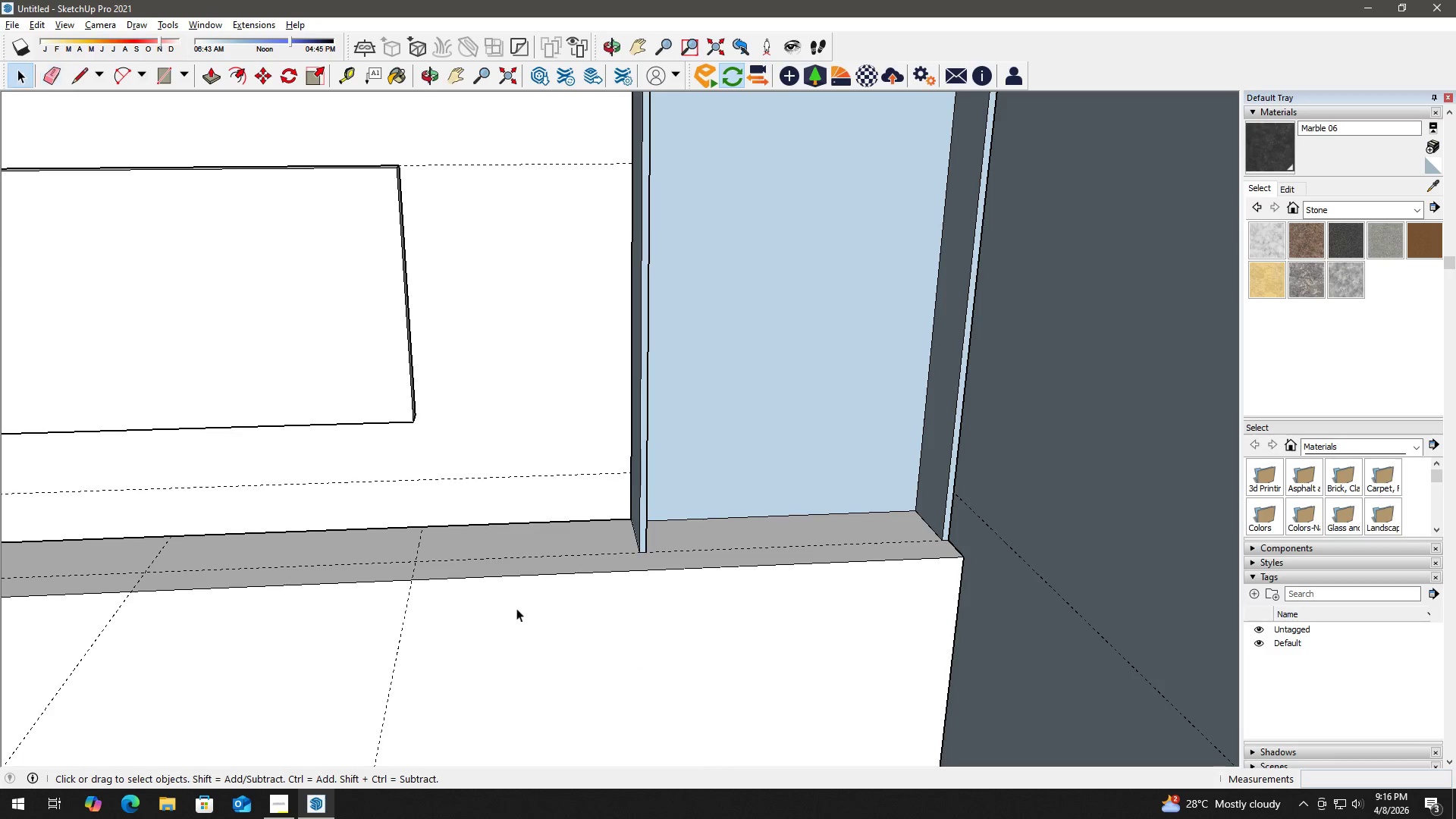 
key(H)
 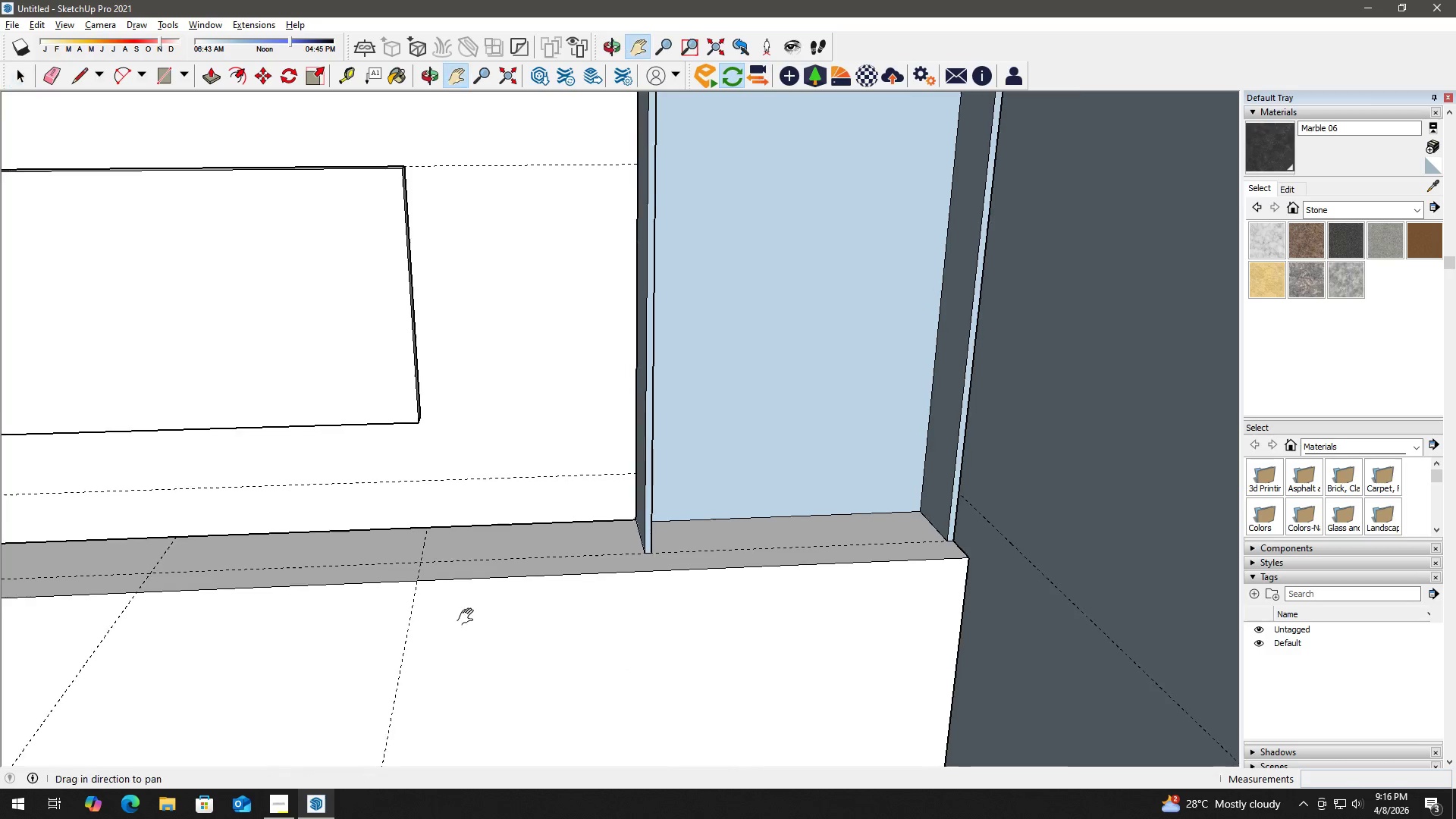 
left_click_drag(start_coordinate=[460, 617], to_coordinate=[649, 607])
 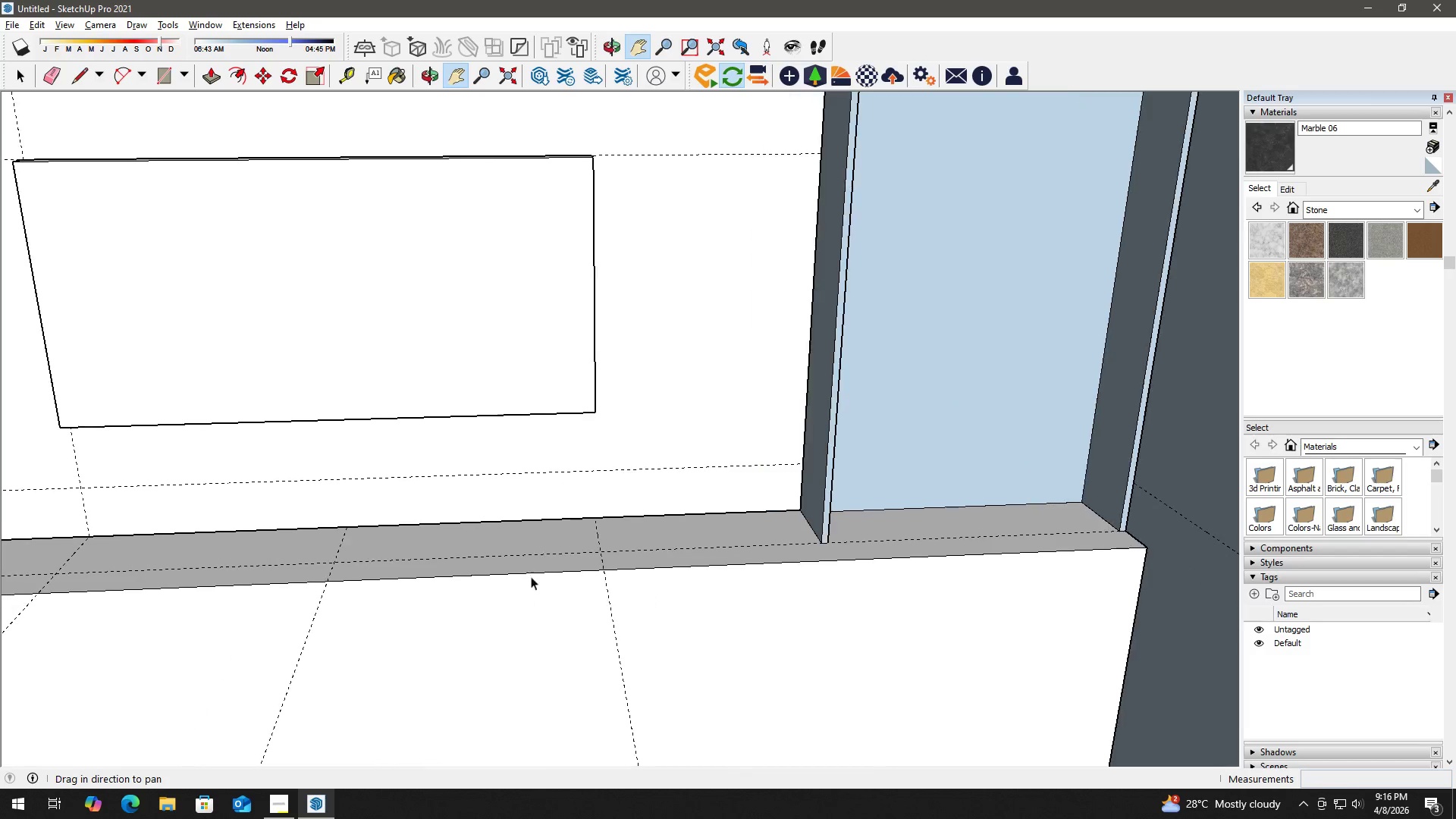 
key(Space)
 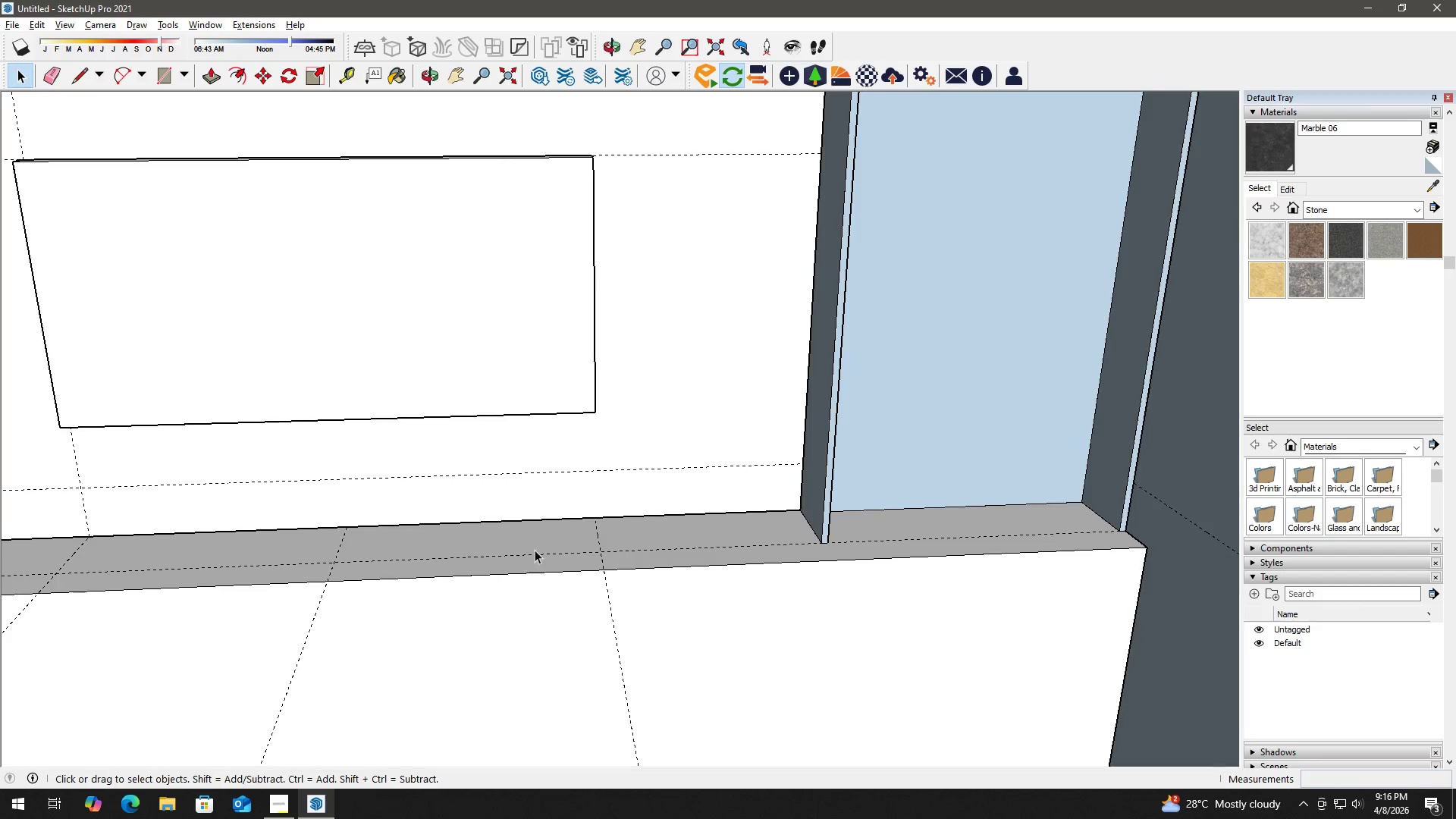 
key(E)
 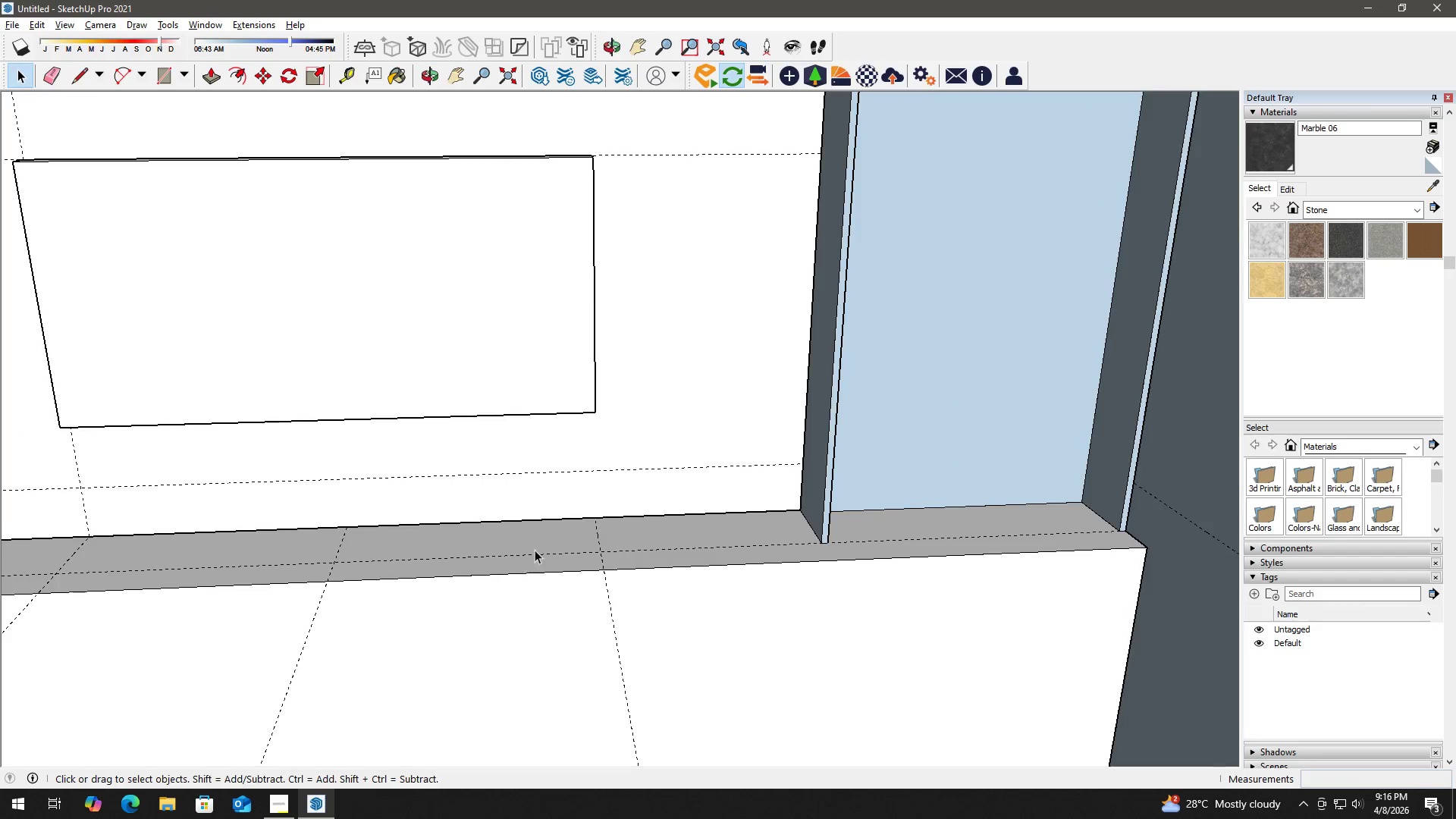 
left_click_drag(start_coordinate=[634, 555], to_coordinate=[597, 538])
 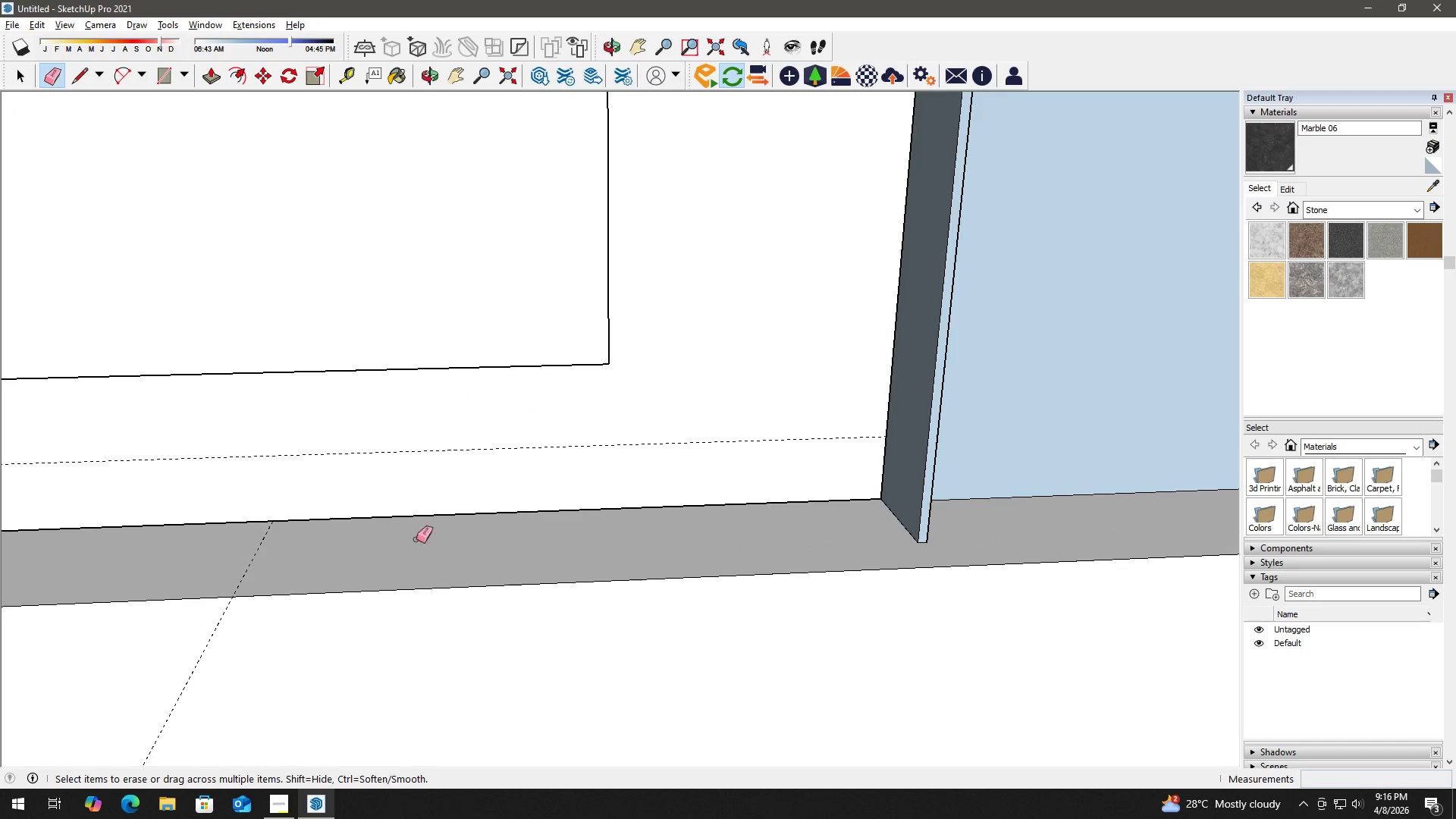 
scroll: coordinate [588, 541], scroll_direction: up, amount: 3.0
 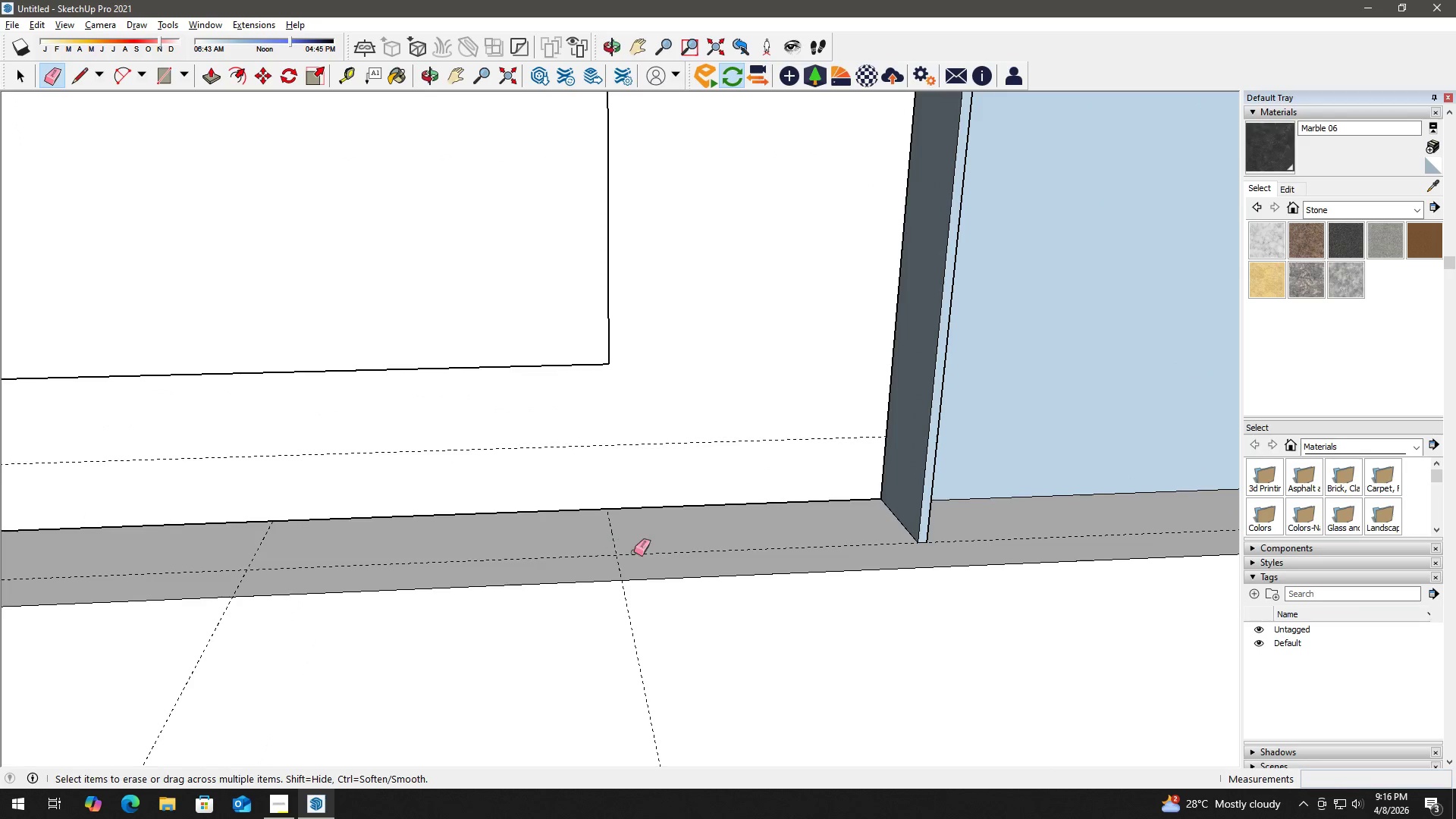 
type( e he e )
key(Escape)
type(e)
 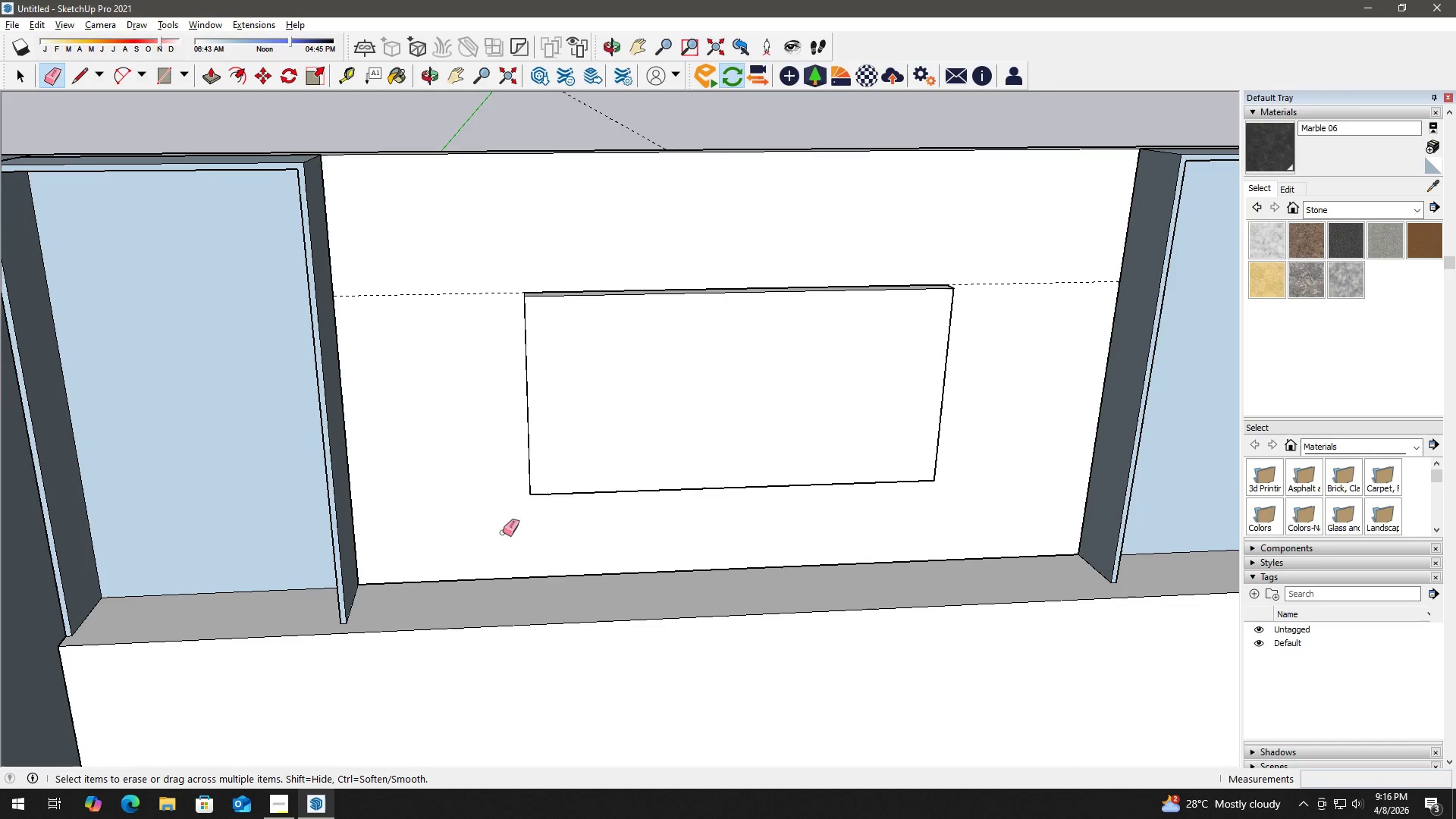 
left_click_drag(start_coordinate=[265, 555], to_coordinate=[237, 554])
 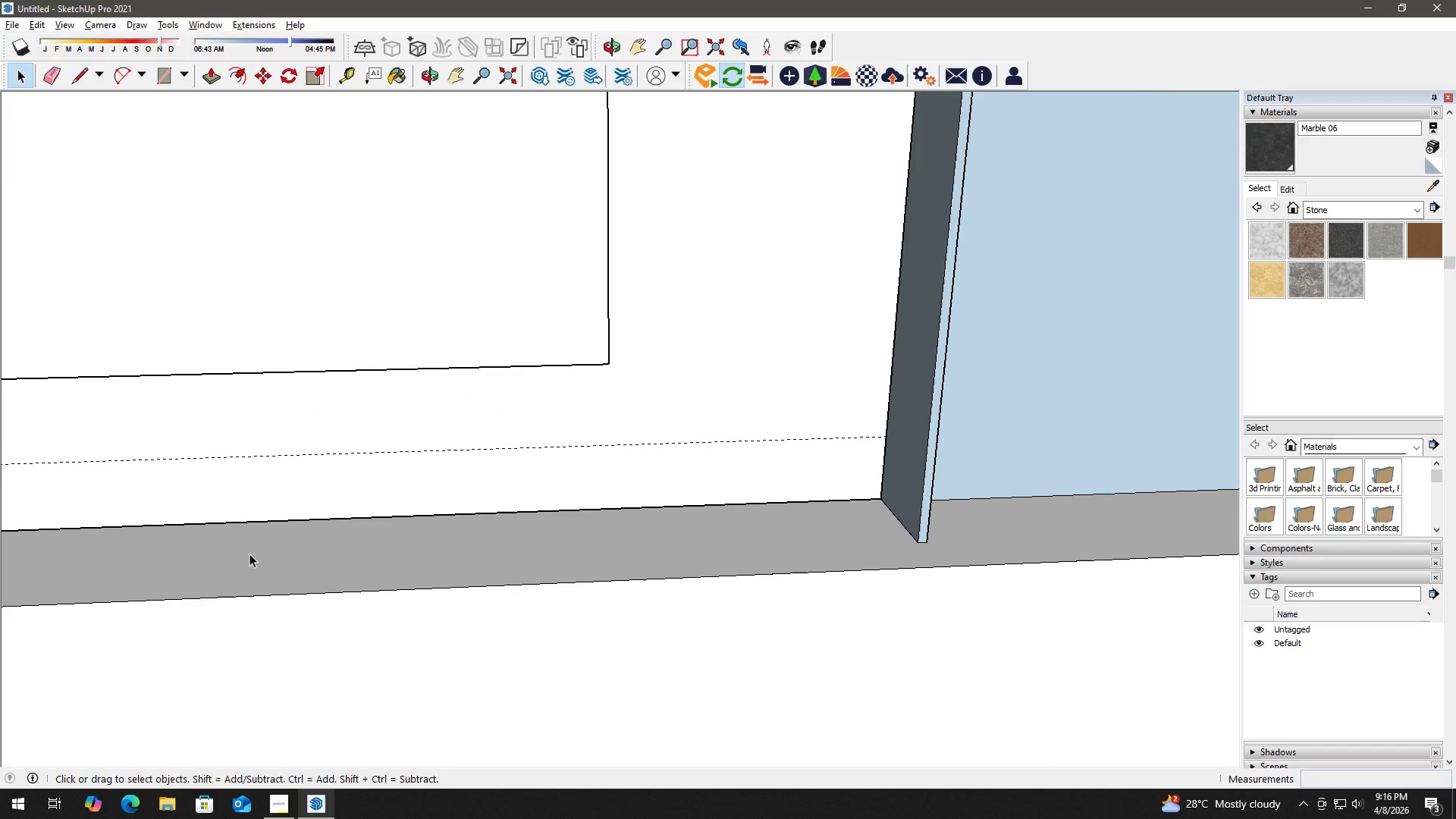 
left_click_drag(start_coordinate=[252, 554], to_coordinate=[952, 549])
 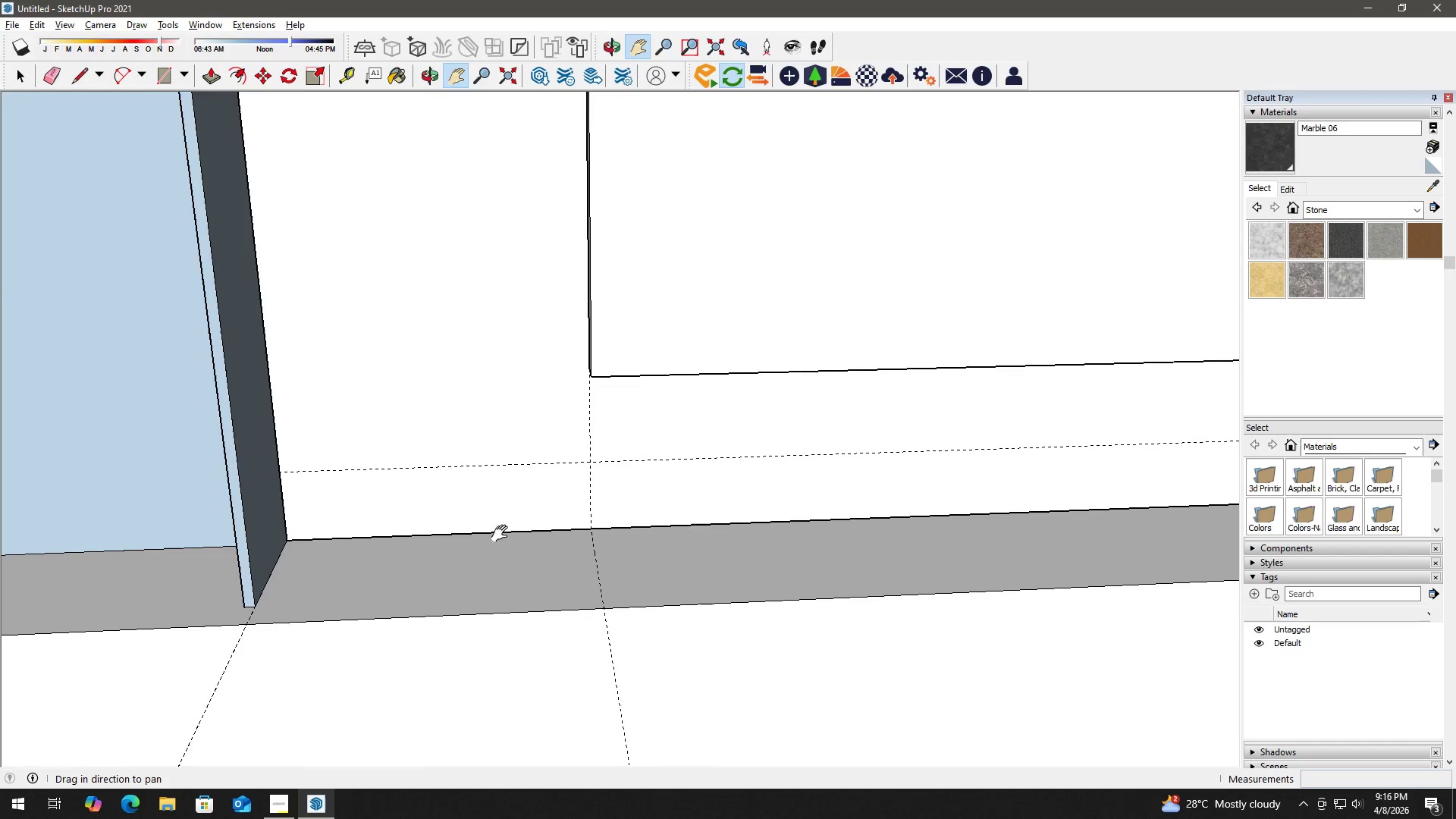 
left_click_drag(start_coordinate=[453, 534], to_coordinate=[519, 537])
 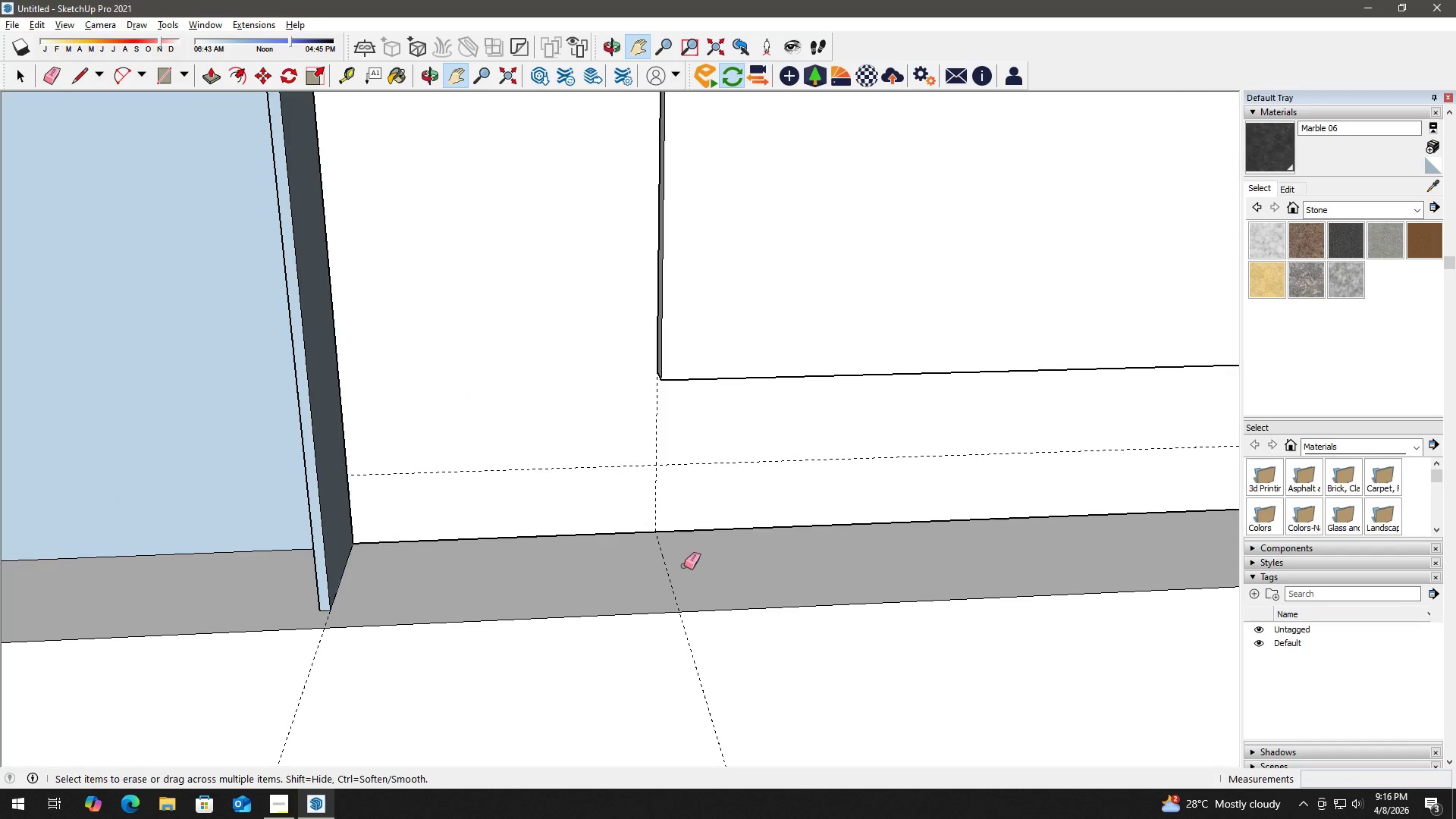 
left_click_drag(start_coordinate=[685, 566], to_coordinate=[607, 563])
 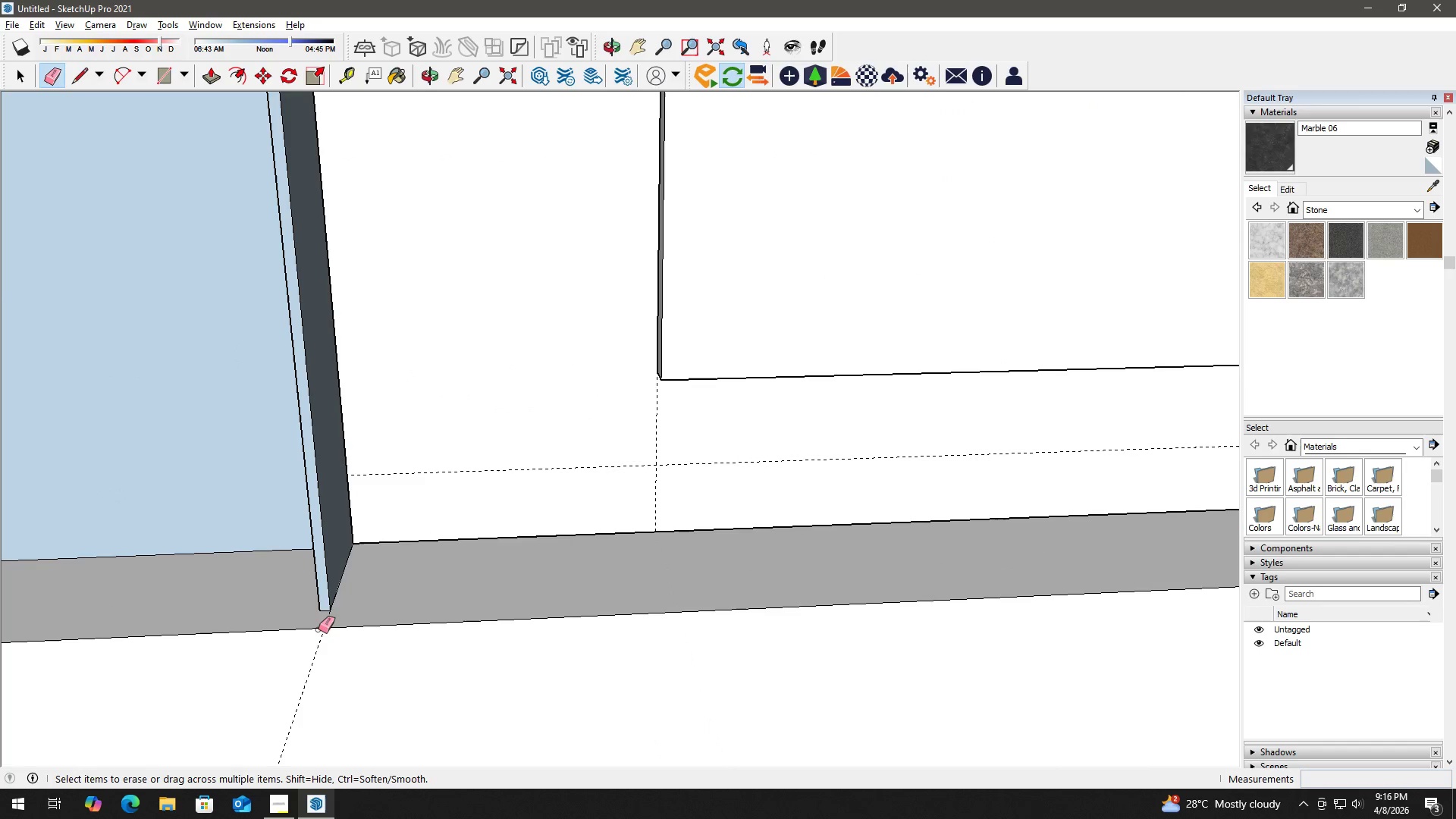 
left_click_drag(start_coordinate=[335, 670], to_coordinate=[278, 653])
 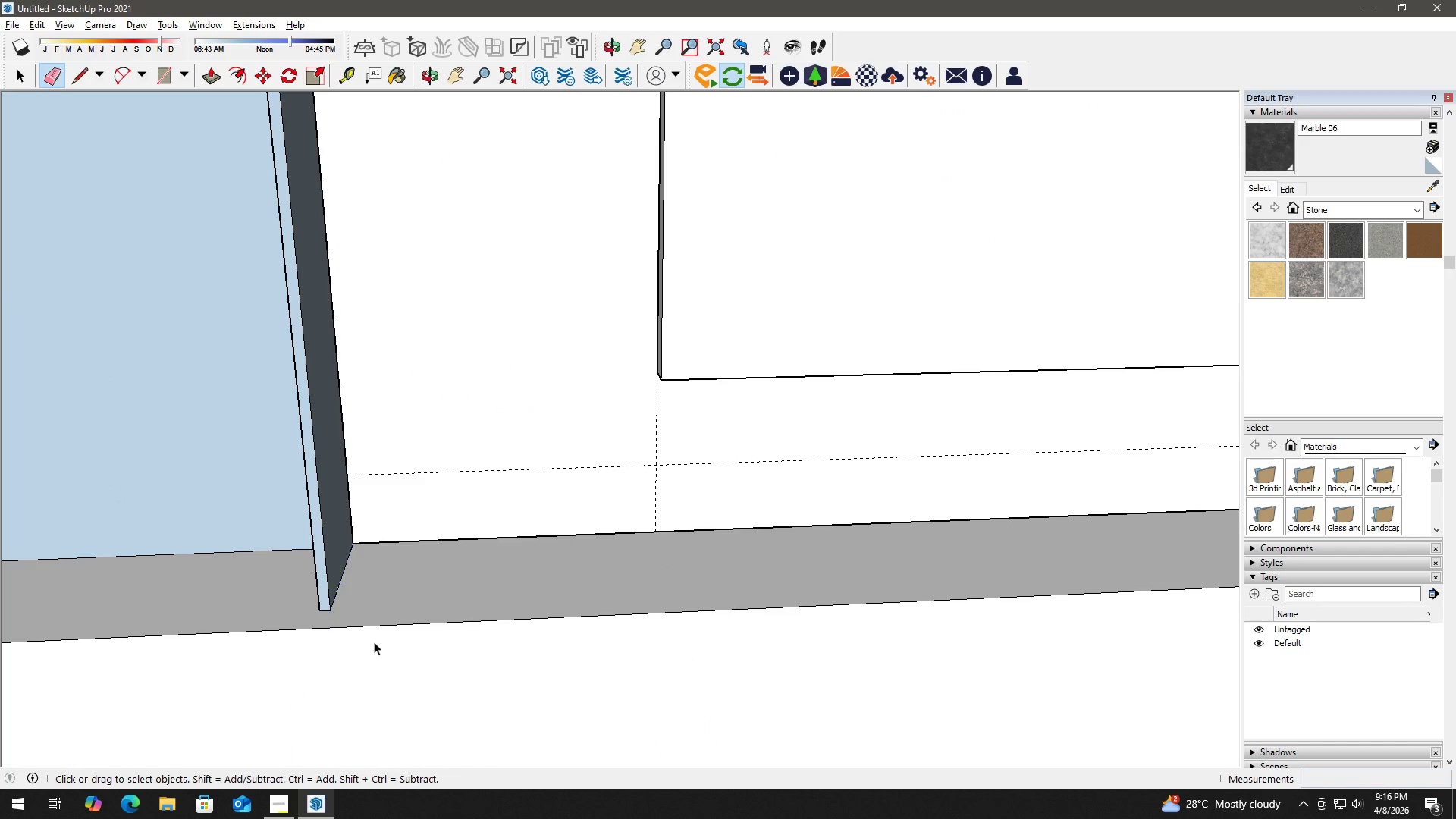 
left_click_drag(start_coordinate=[556, 550], to_coordinate=[508, 533])
 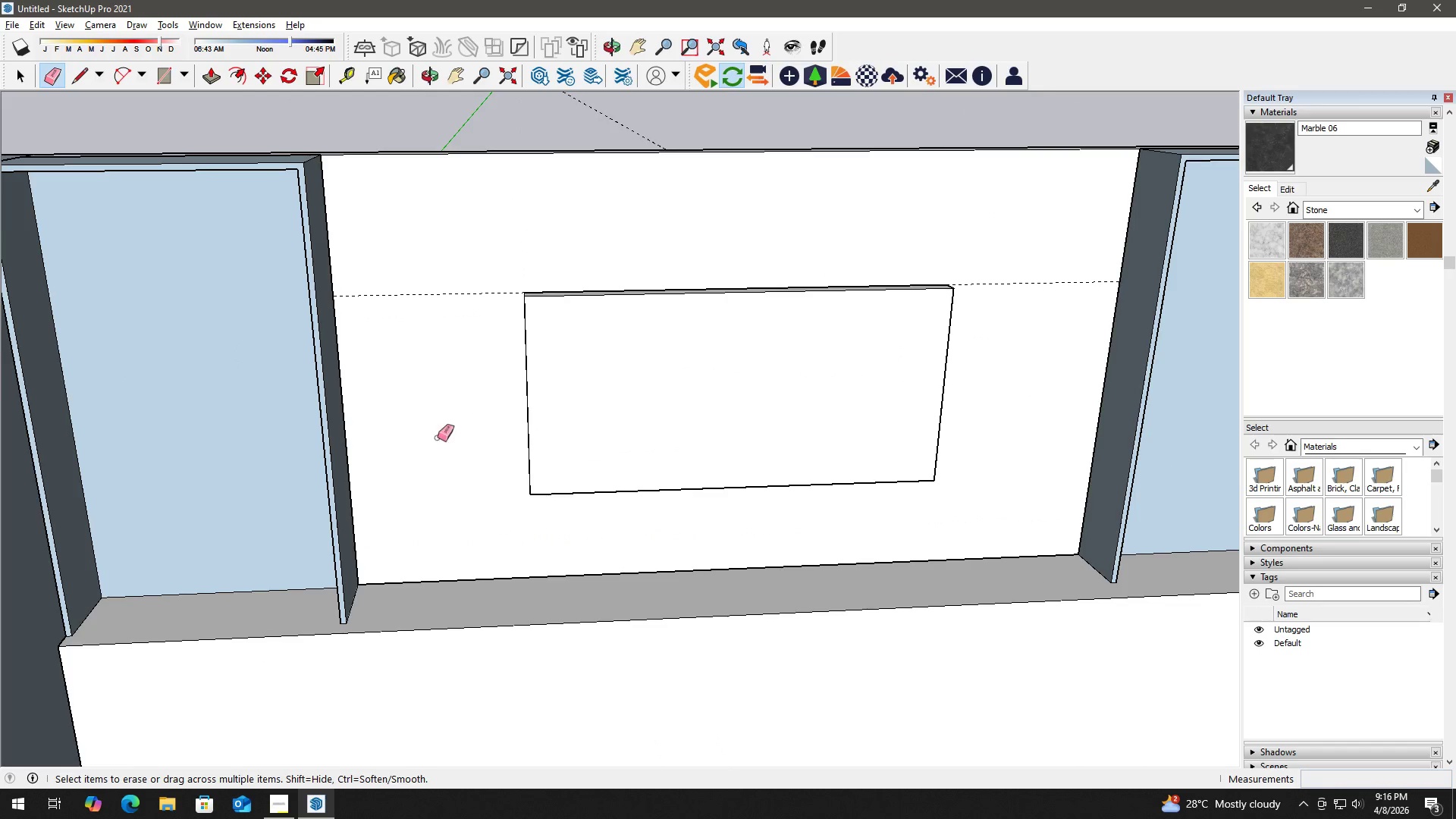 
scroll: coordinate [499, 559], scroll_direction: down, amount: 7.0
 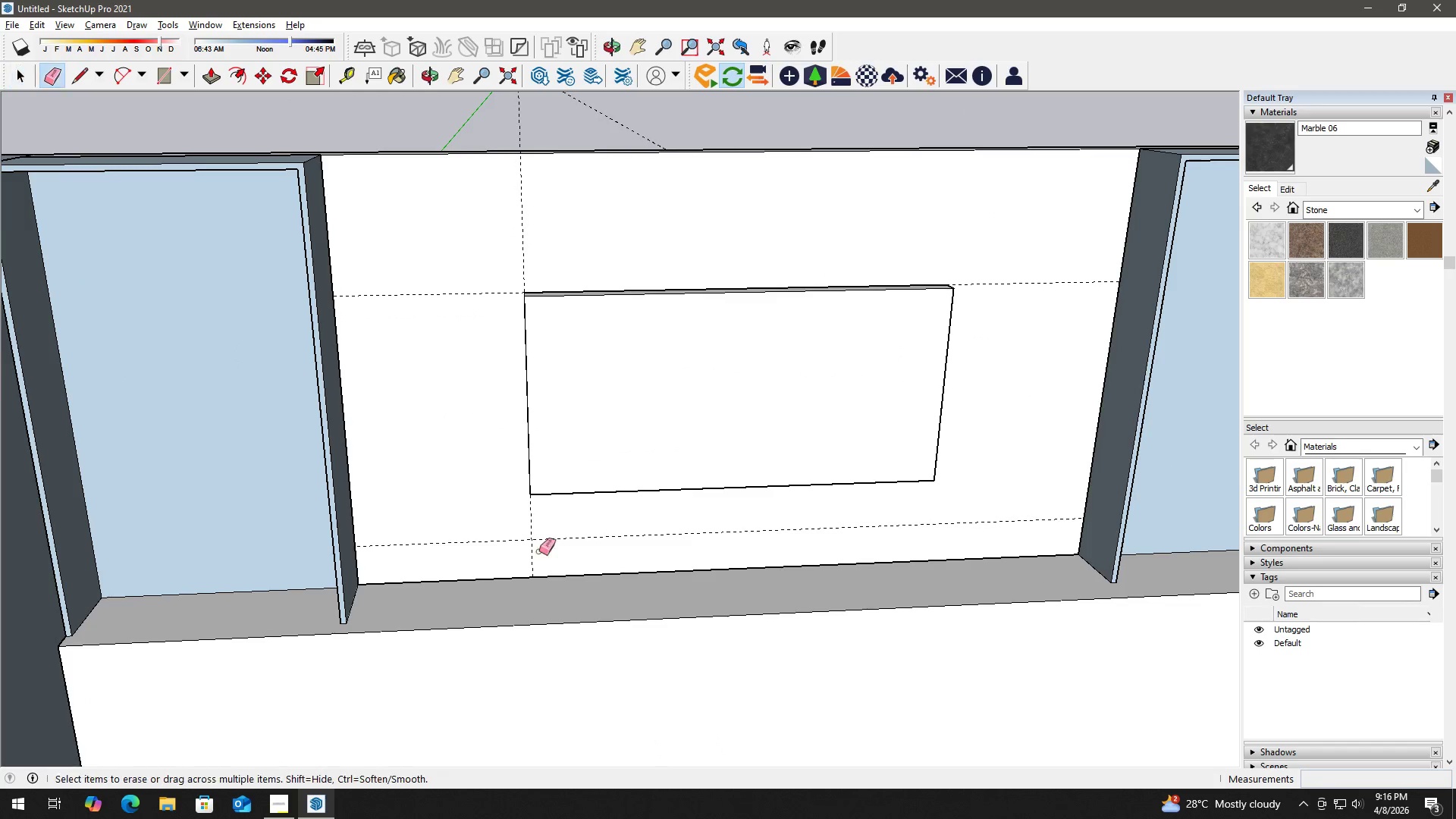 
key(E)
 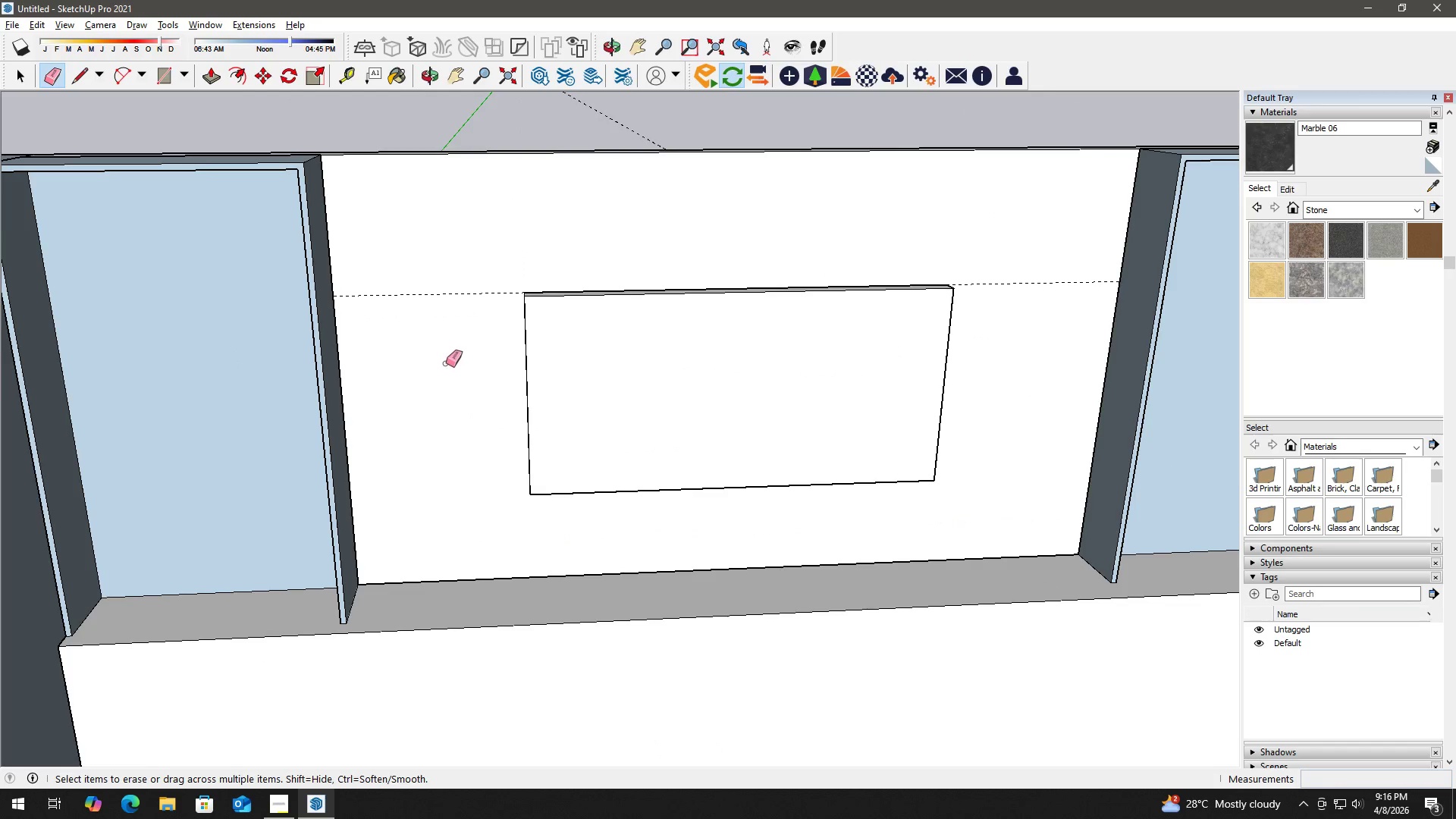 
left_click_drag(start_coordinate=[444, 353], to_coordinate=[447, 284])
 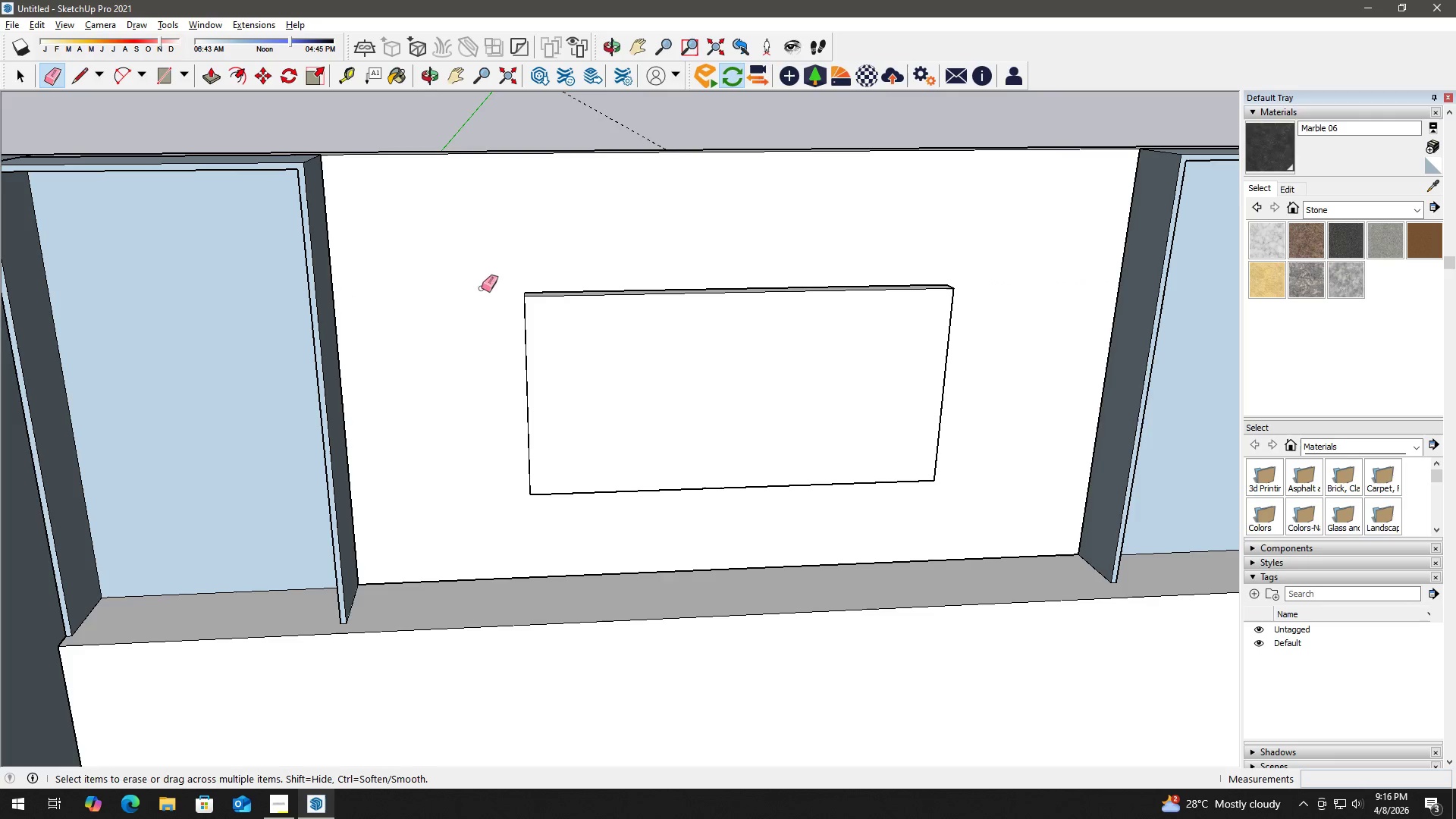 
key(Space)
 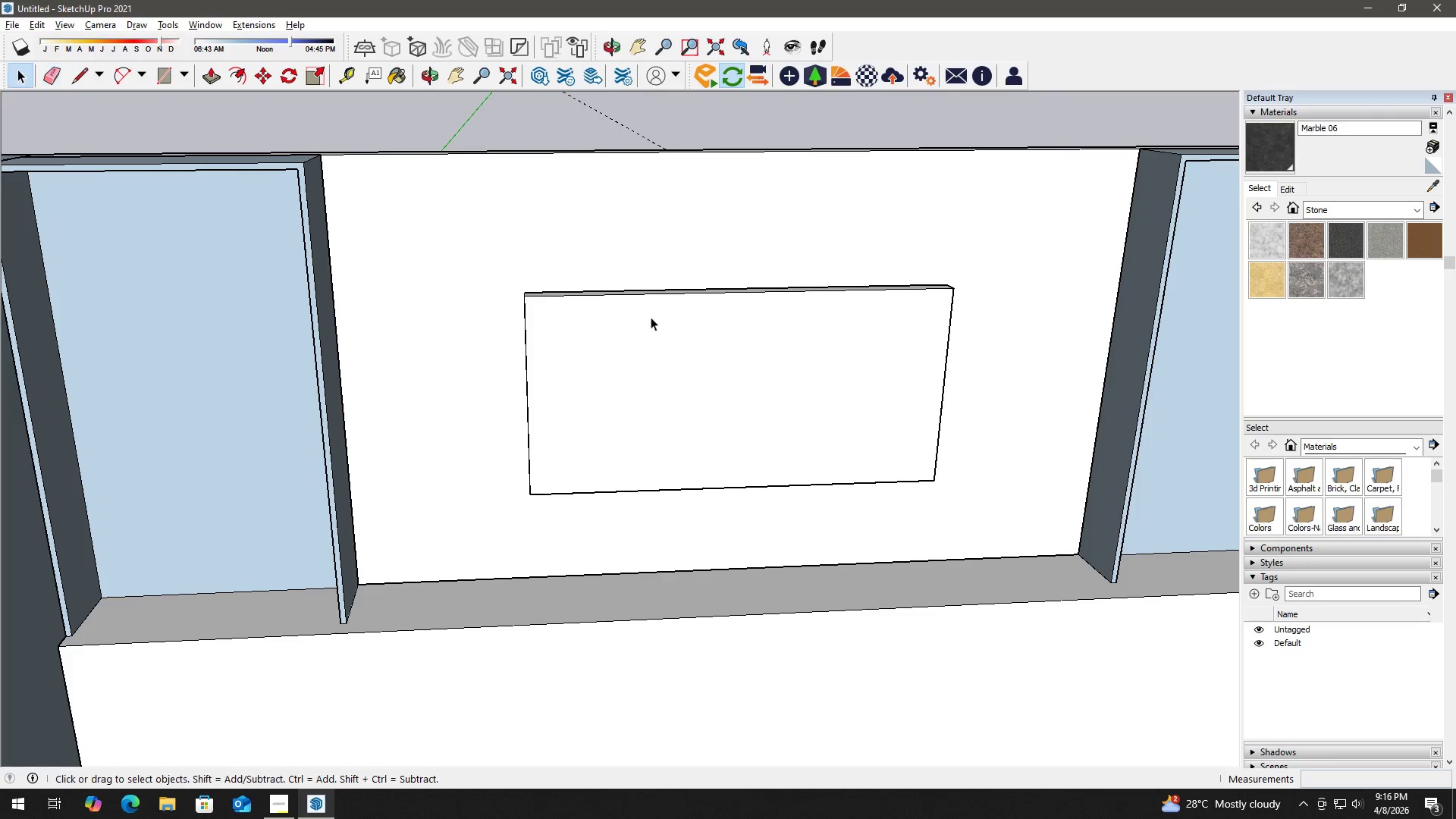 
left_click([708, 340])
 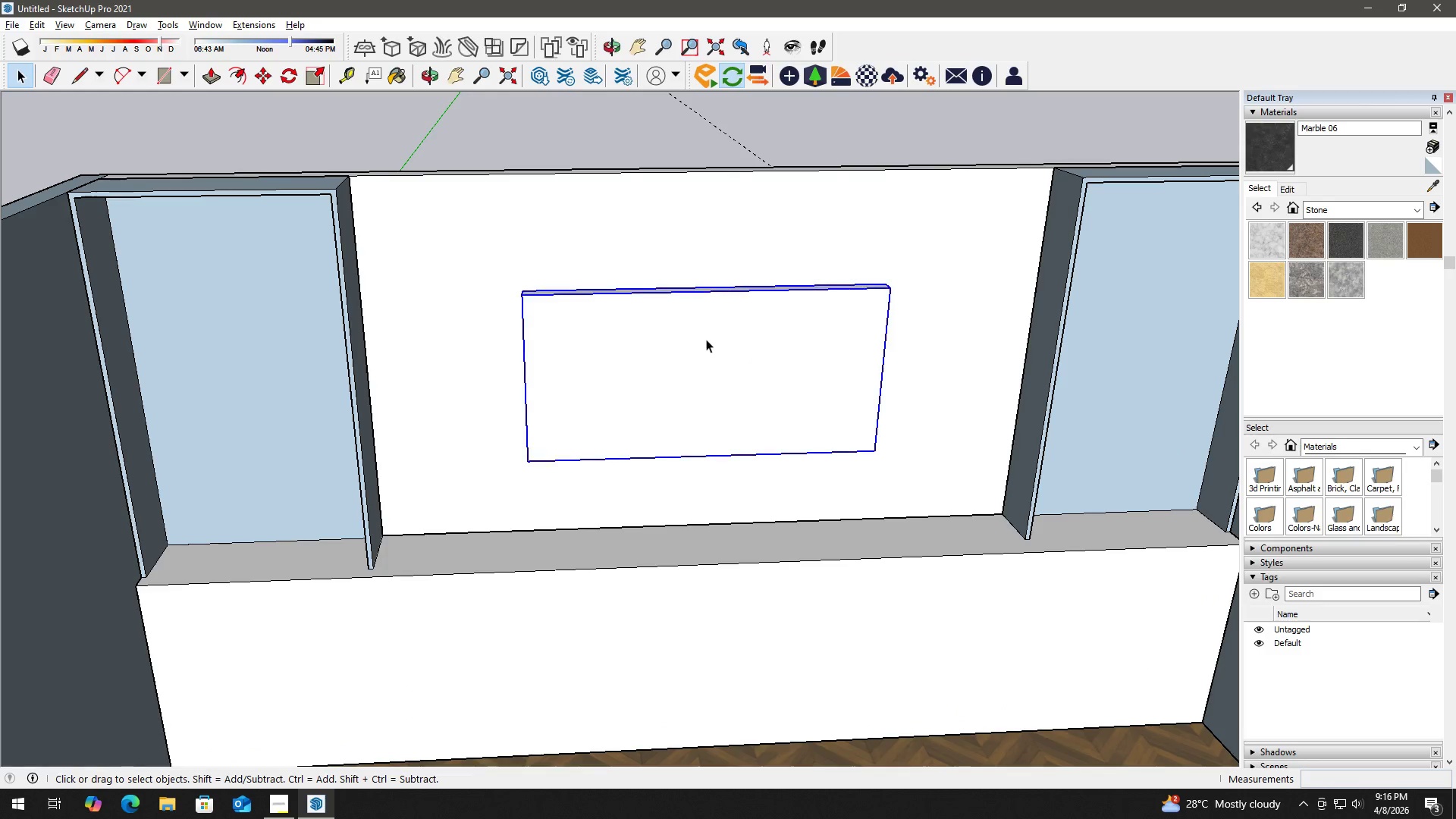 
scroll: coordinate [745, 359], scroll_direction: down, amount: 2.0
 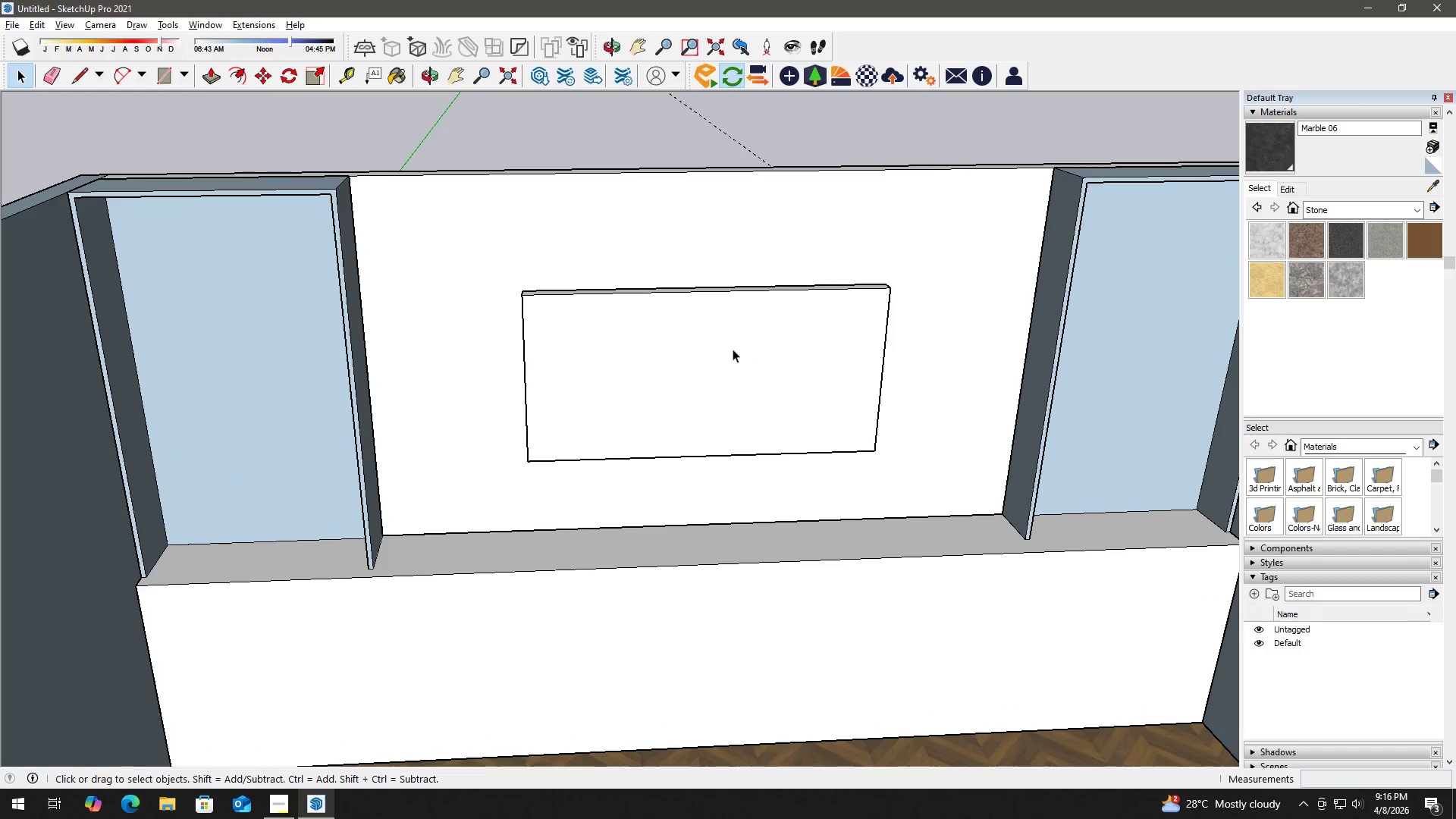 
double_click([605, 323])
 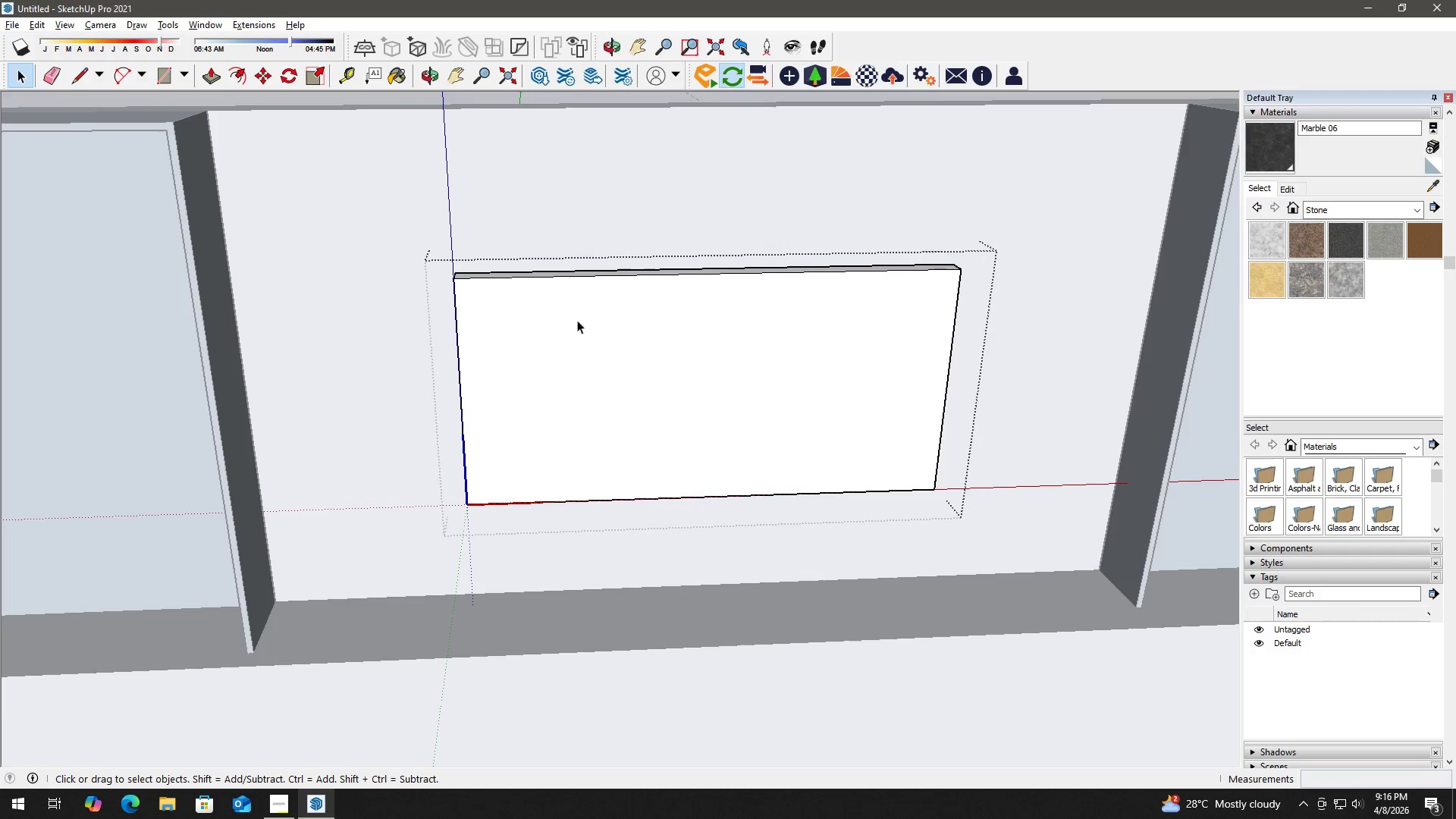 
scroll: coordinate [694, 337], scroll_direction: up, amount: 3.0
 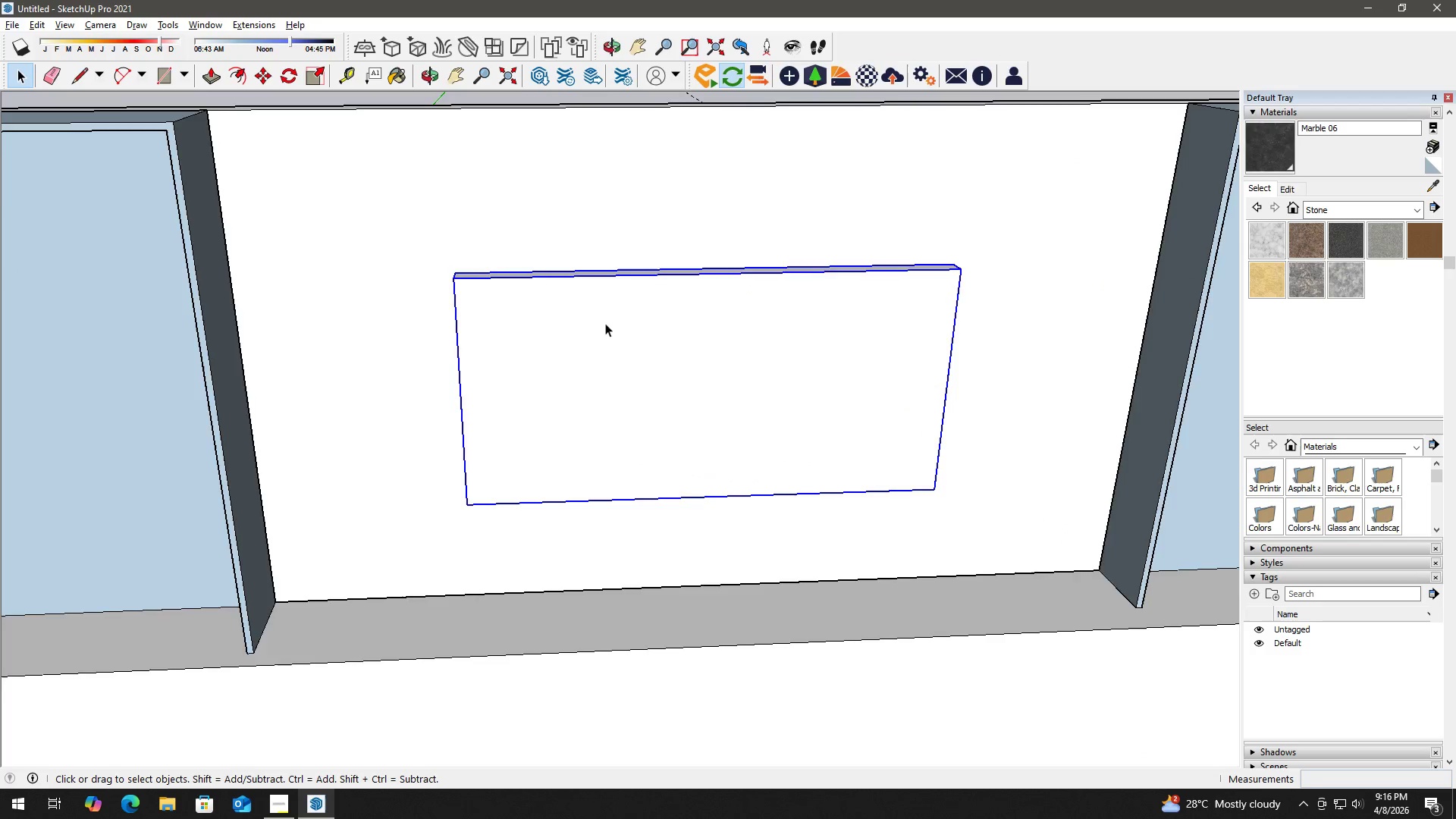 
key(F)
 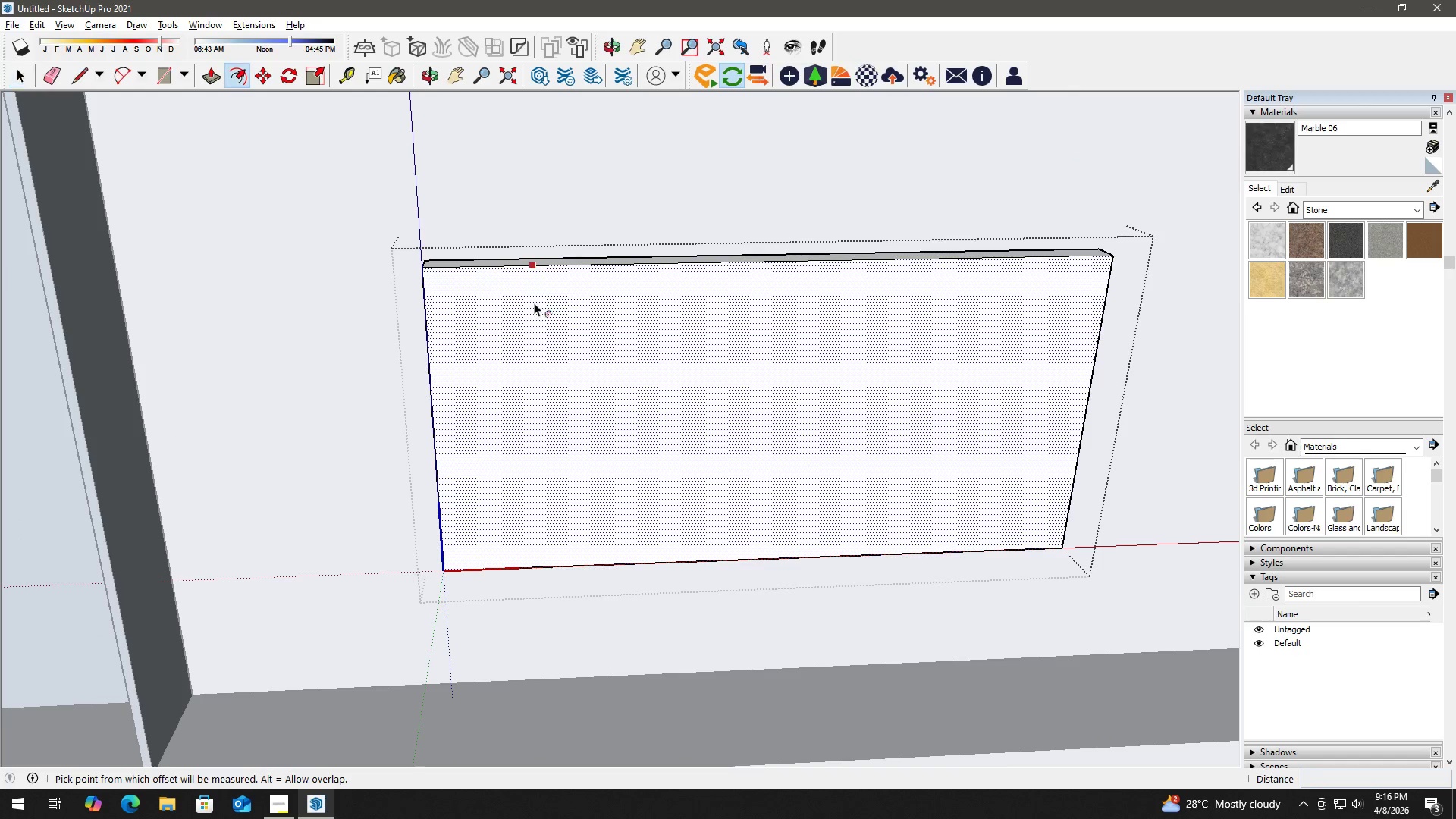 
left_click([534, 303])
 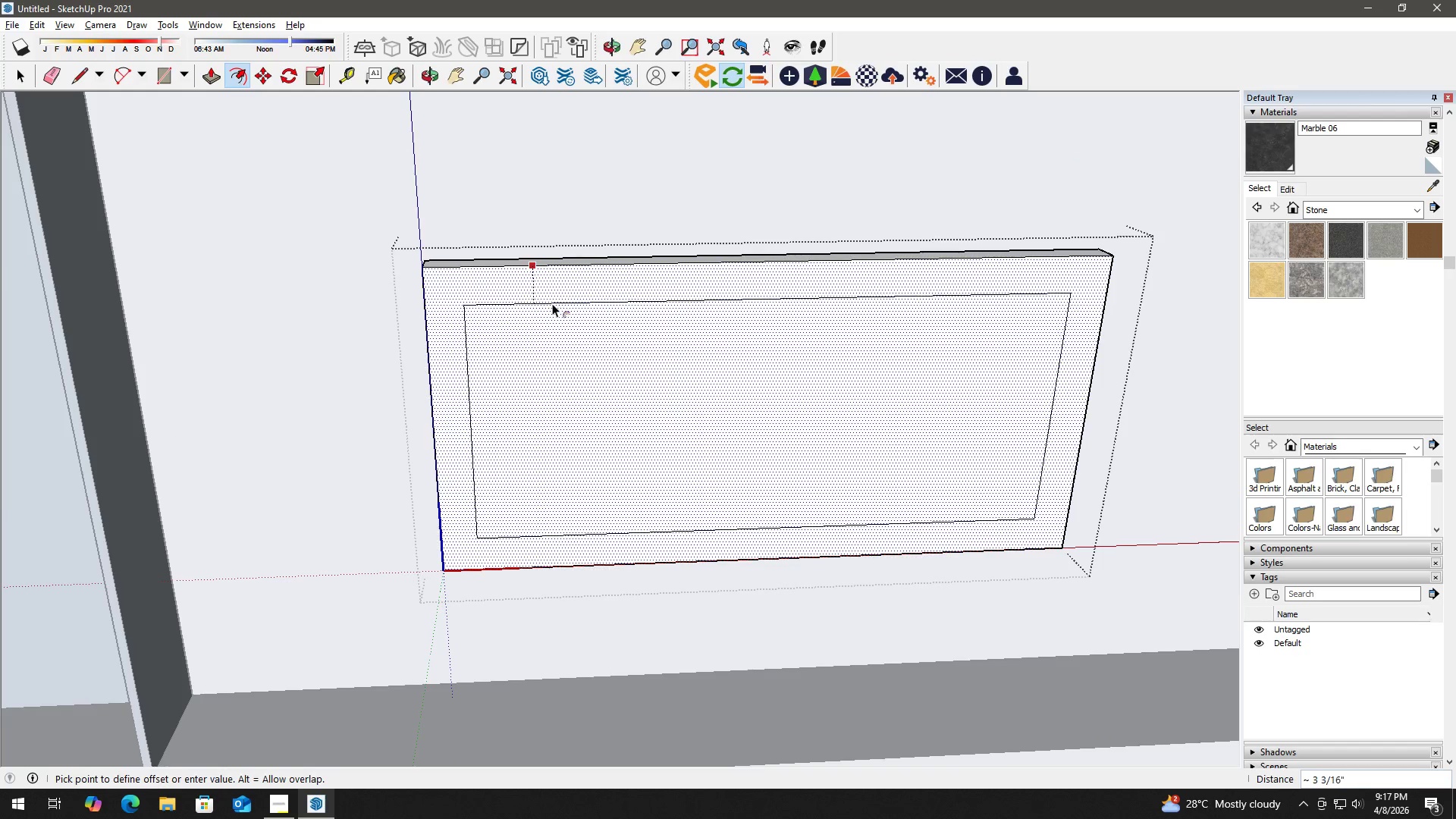 
scroll: coordinate [538, 308], scroll_direction: up, amount: 3.0
 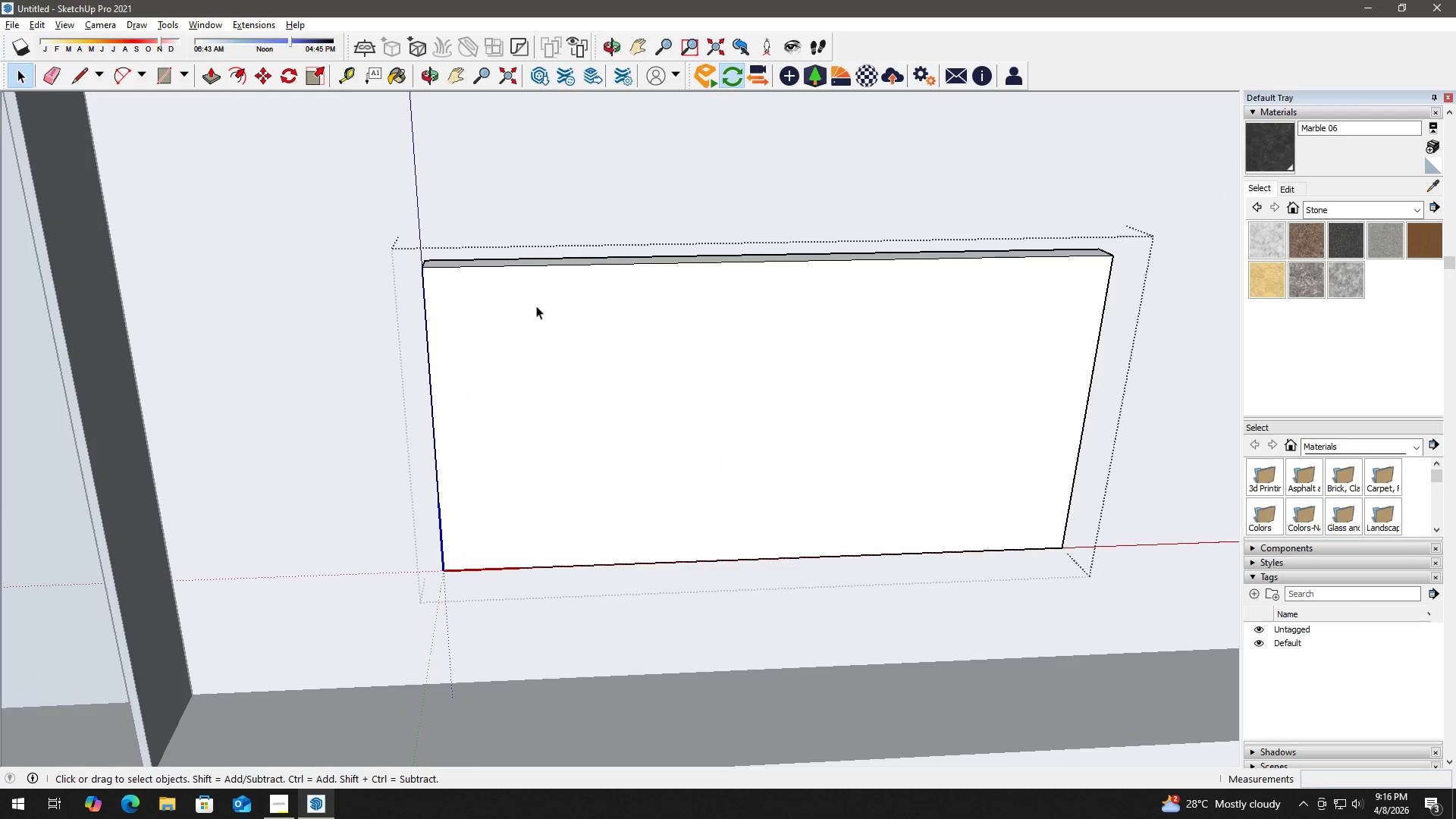 
key(Numpad1)
 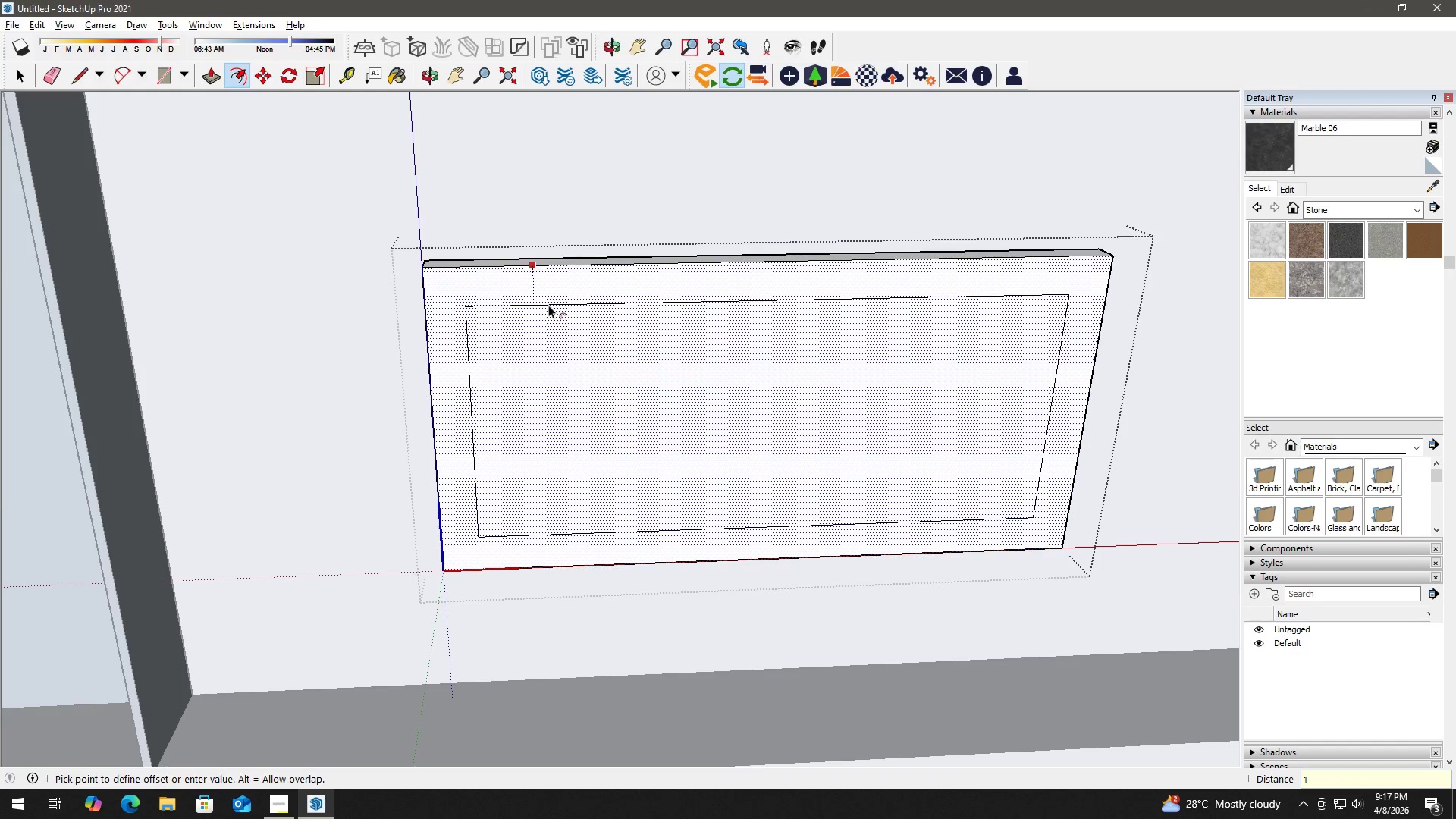 
key(NumpadDivide)
 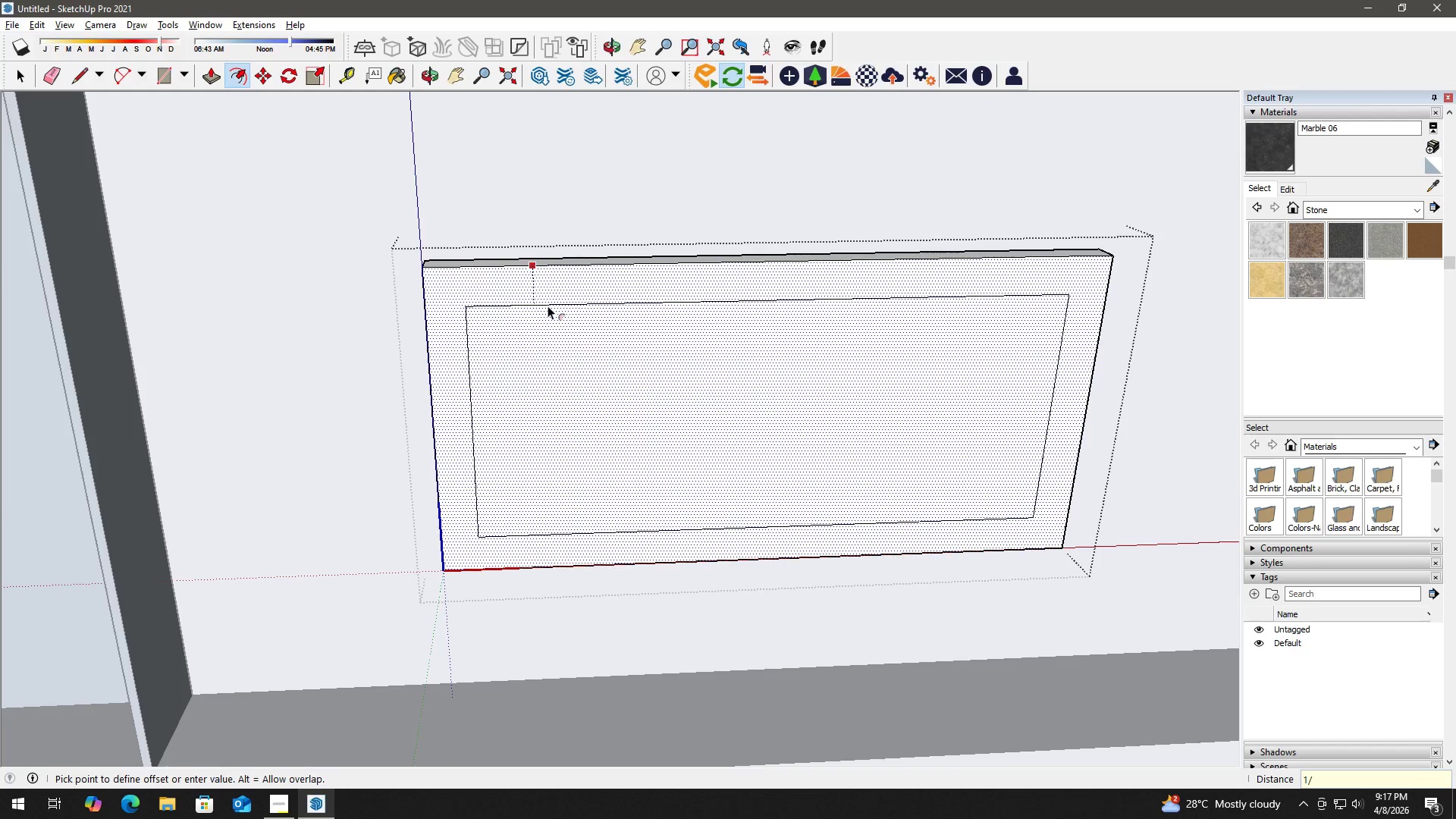 
key(Numpad2)
 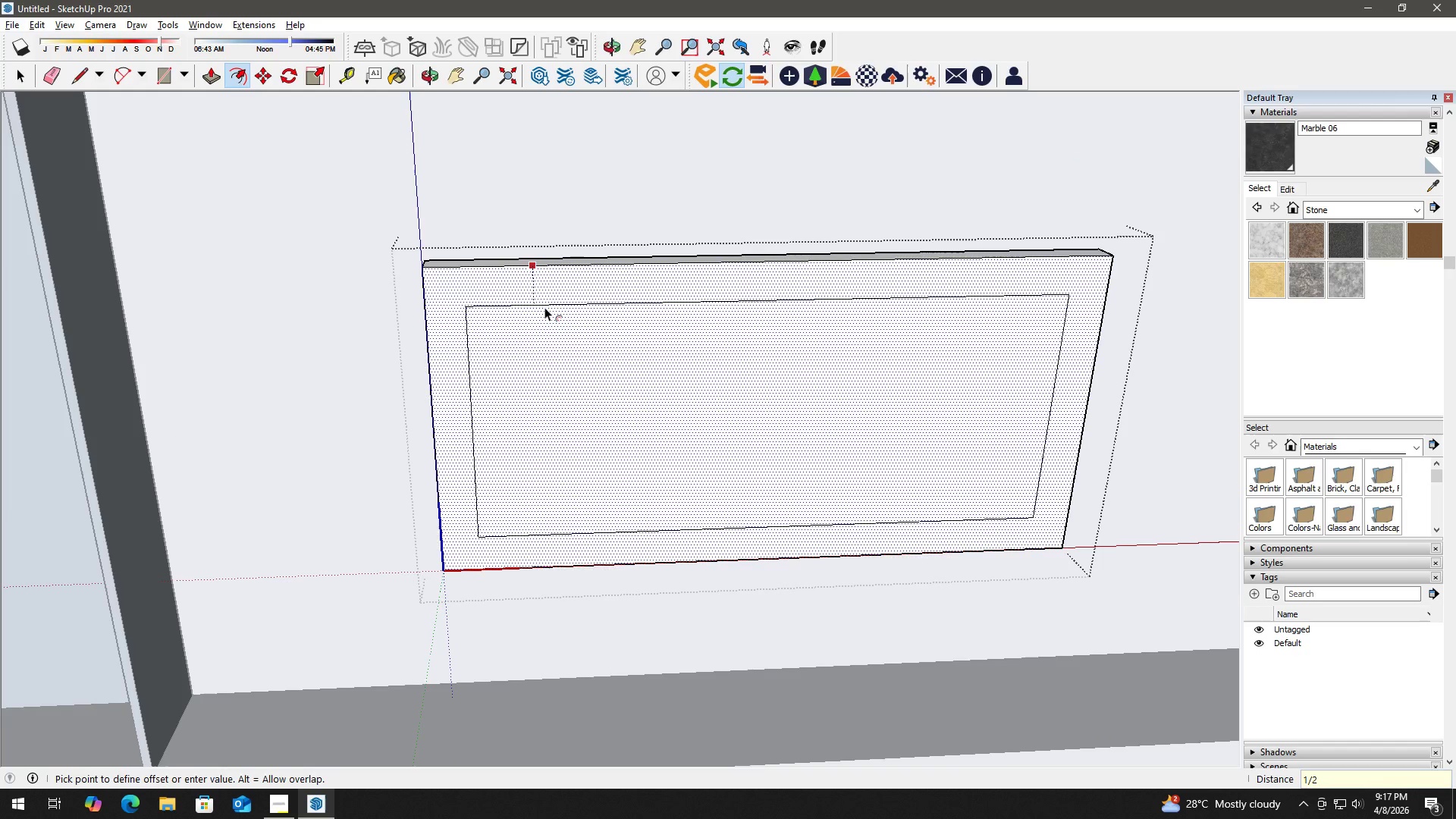 
key(Shift+Quote)
 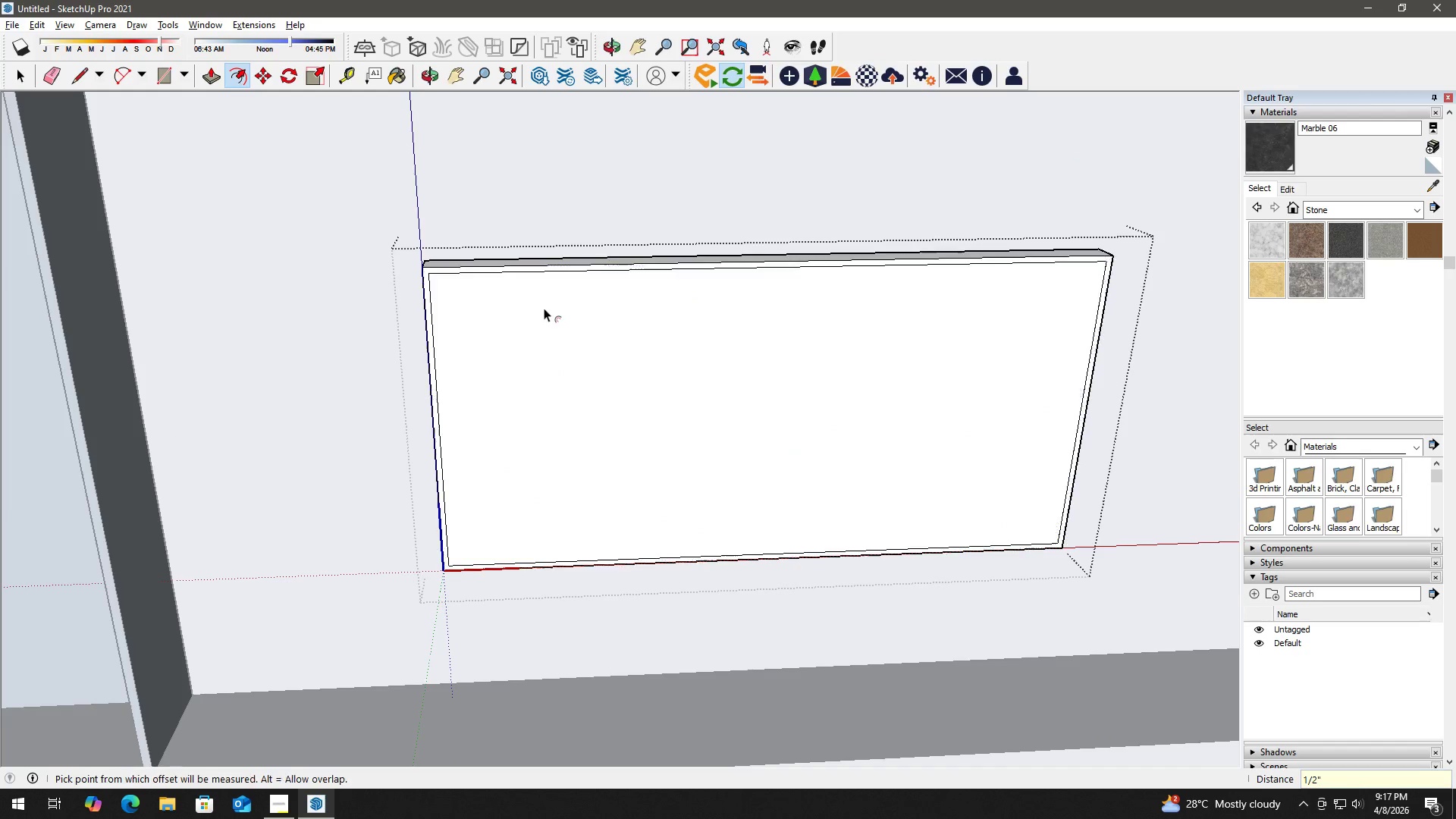 
key(Enter)
 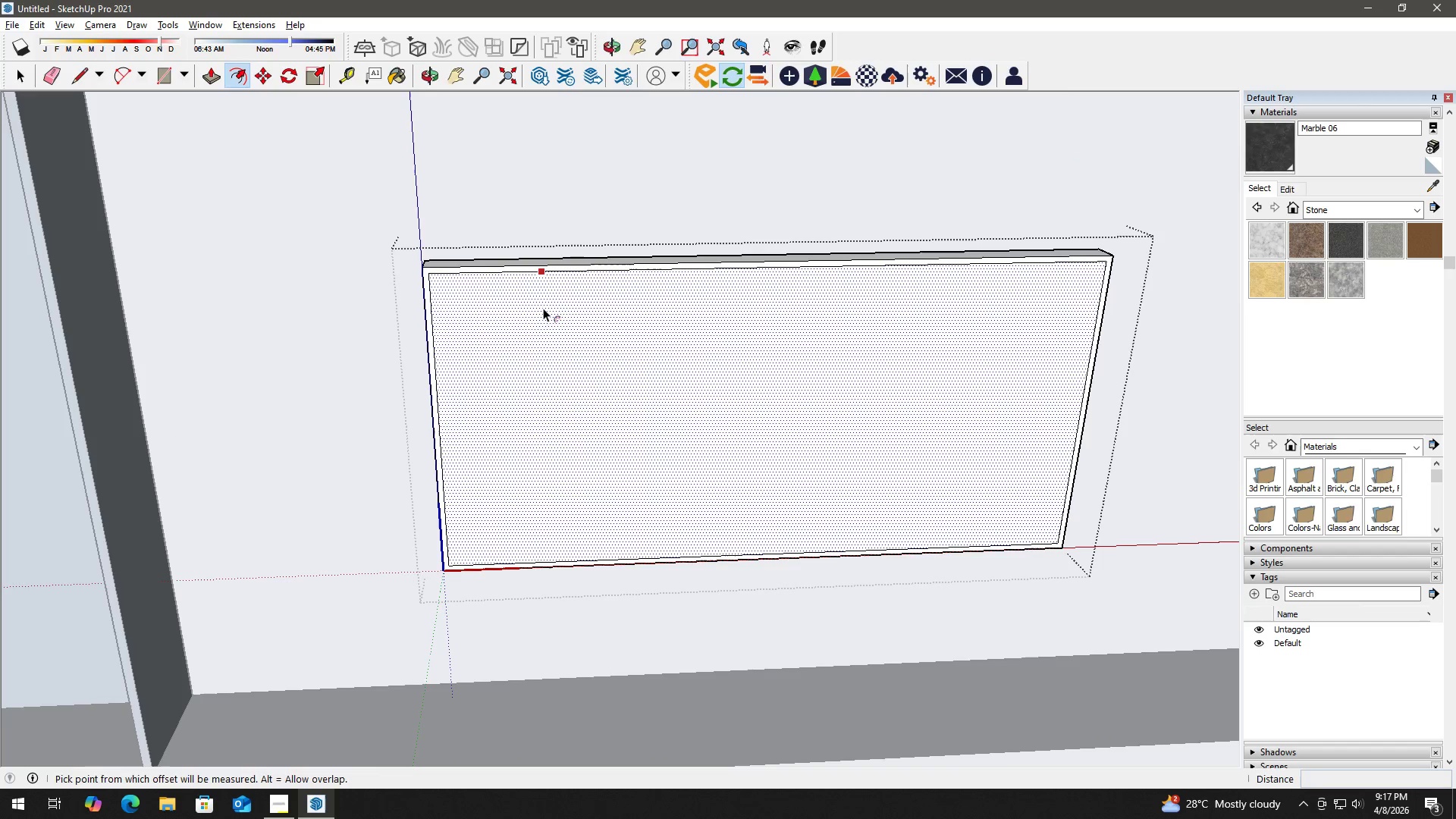 
key(Space)
 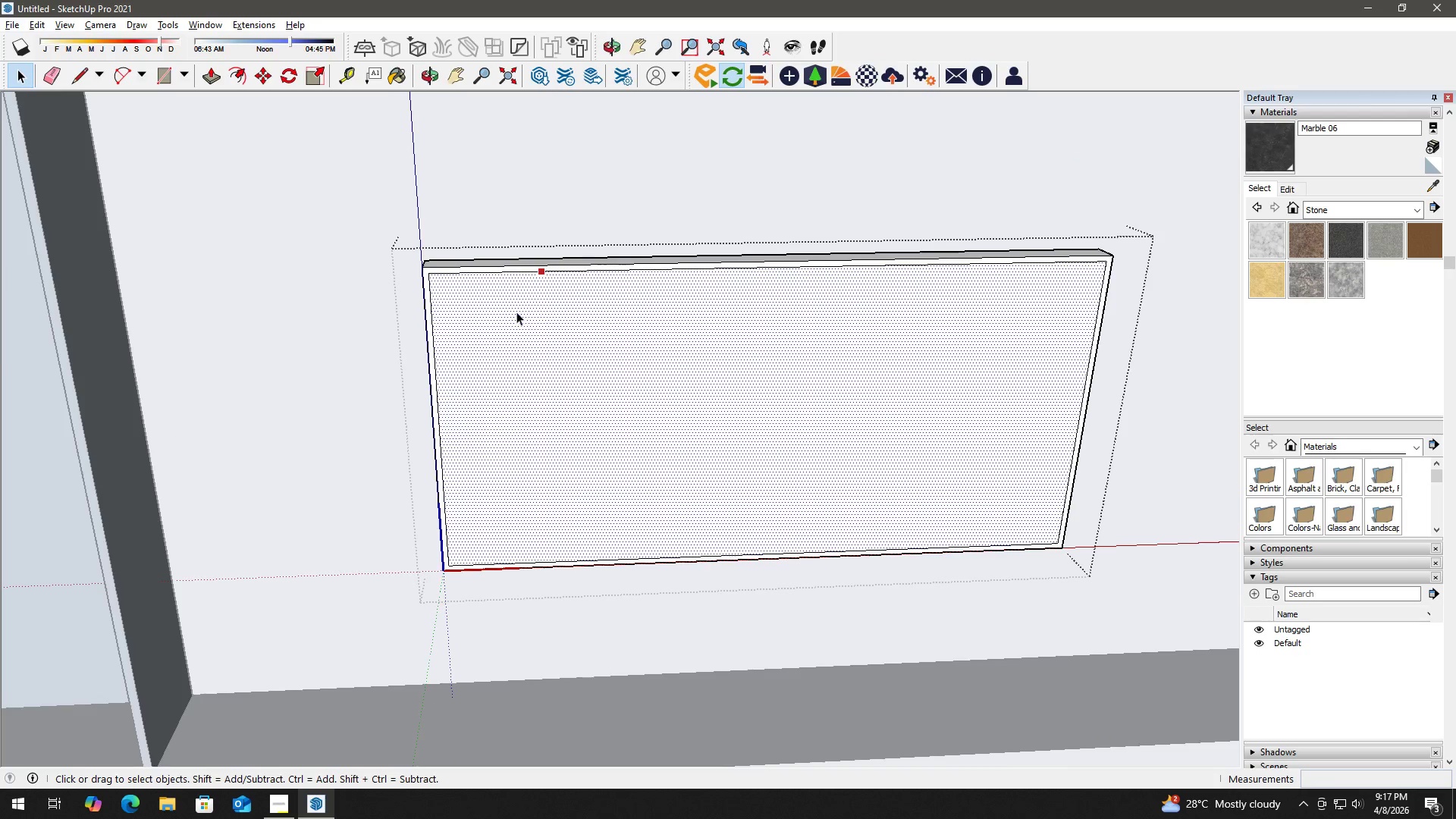 
scroll: coordinate [463, 269], scroll_direction: up, amount: 5.0
 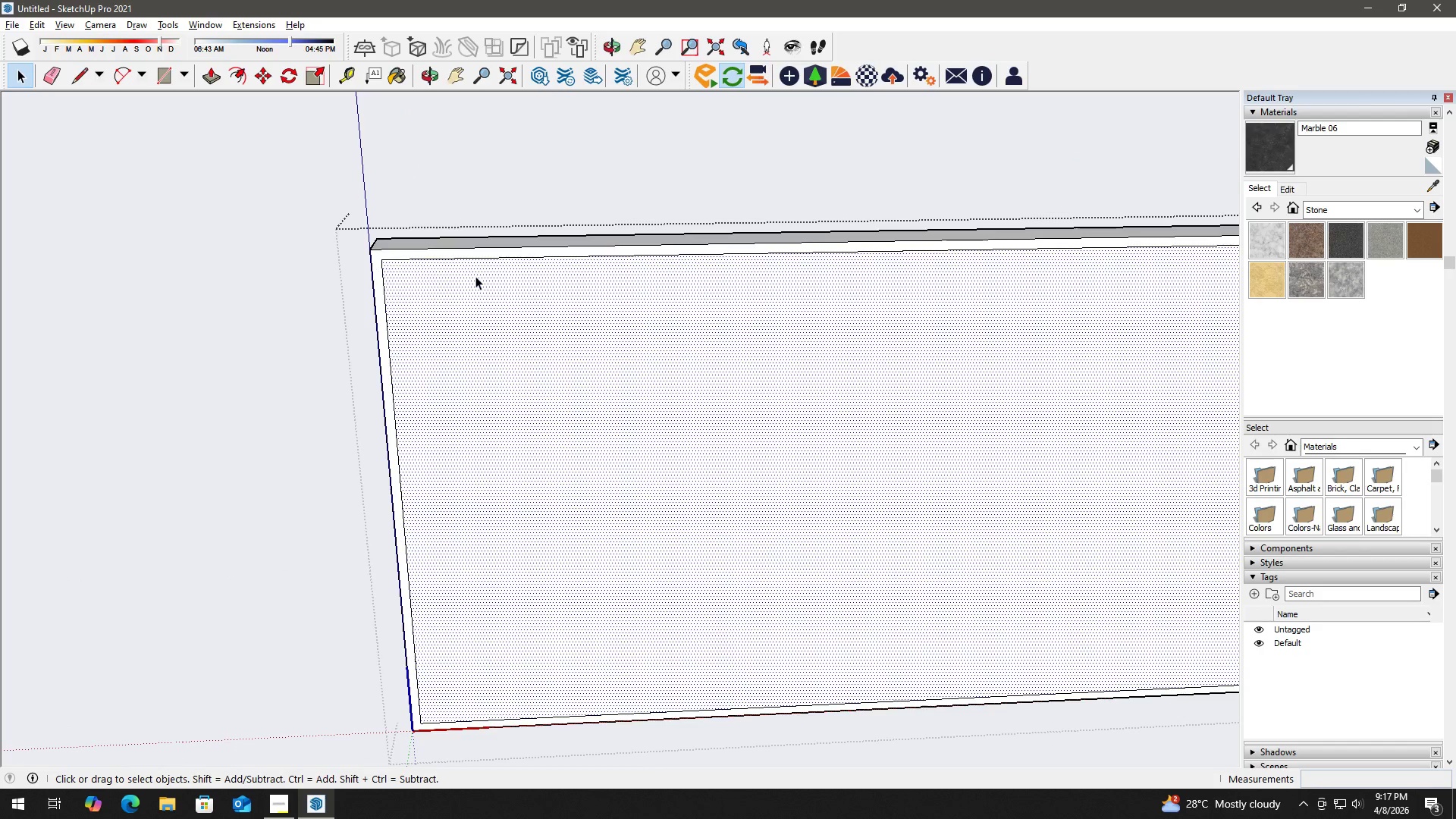 
key(B)
 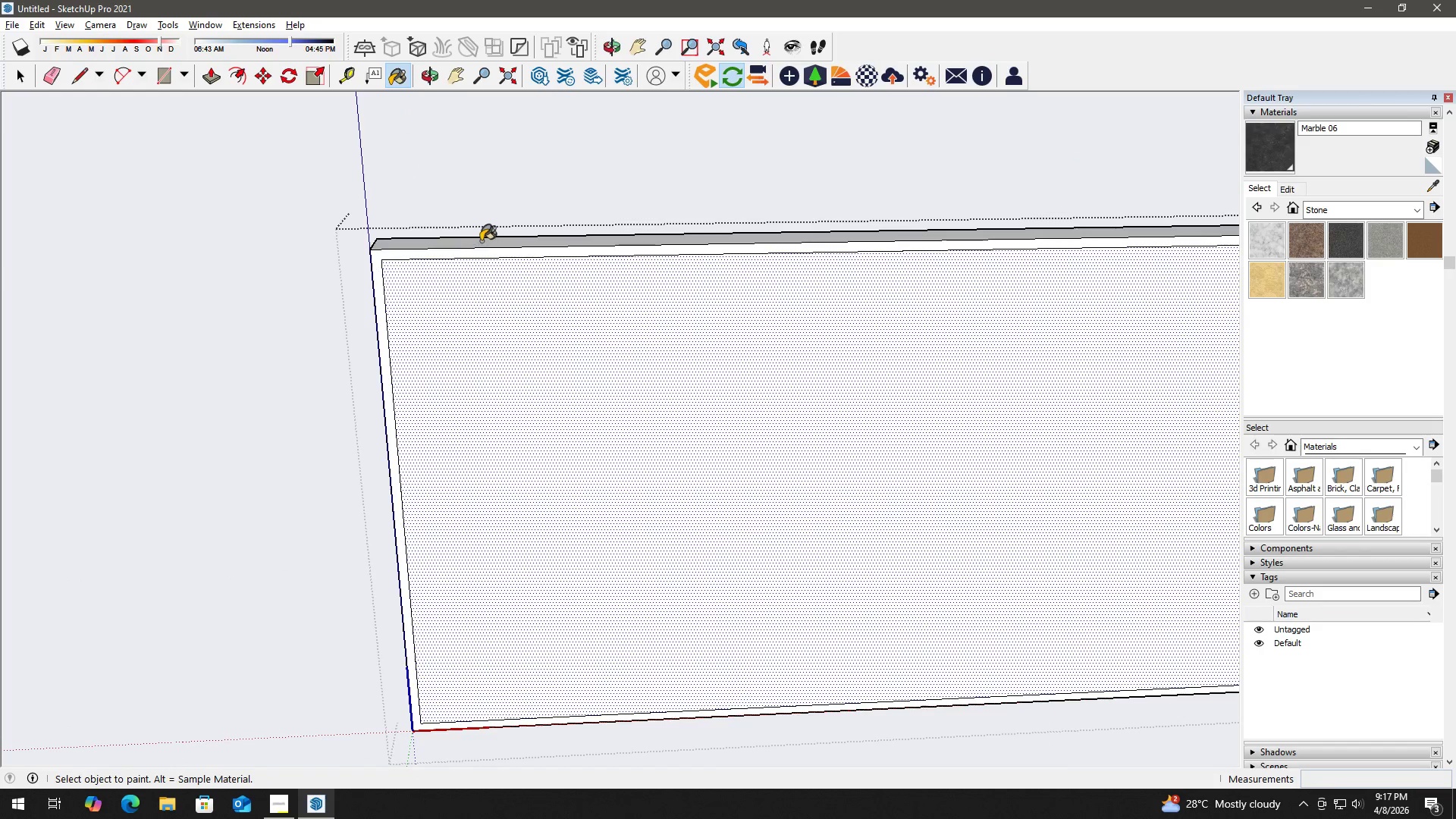 
hold_key(key=AltLeft, duration=0.75)
 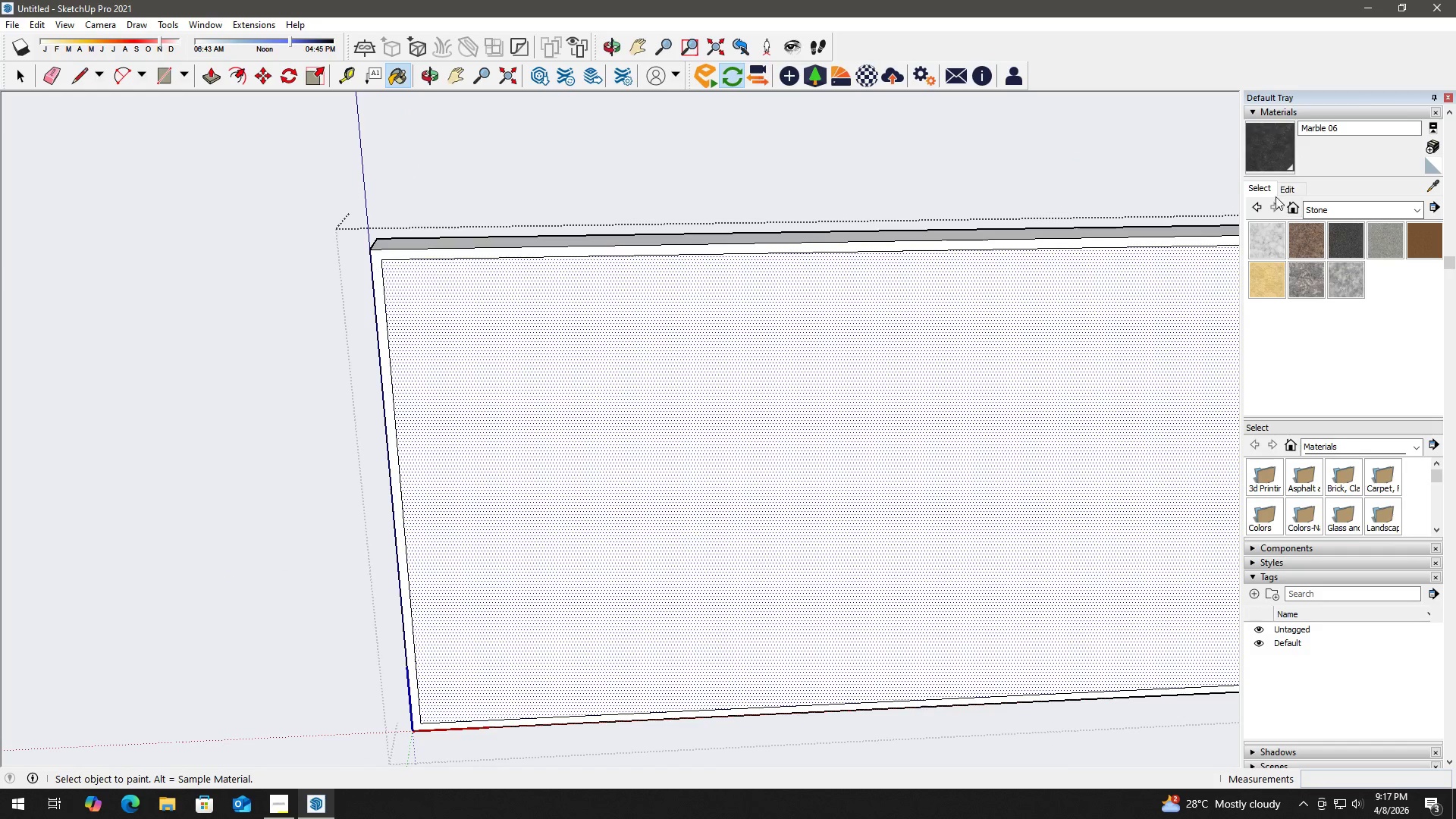 
left_click([1261, 192])
 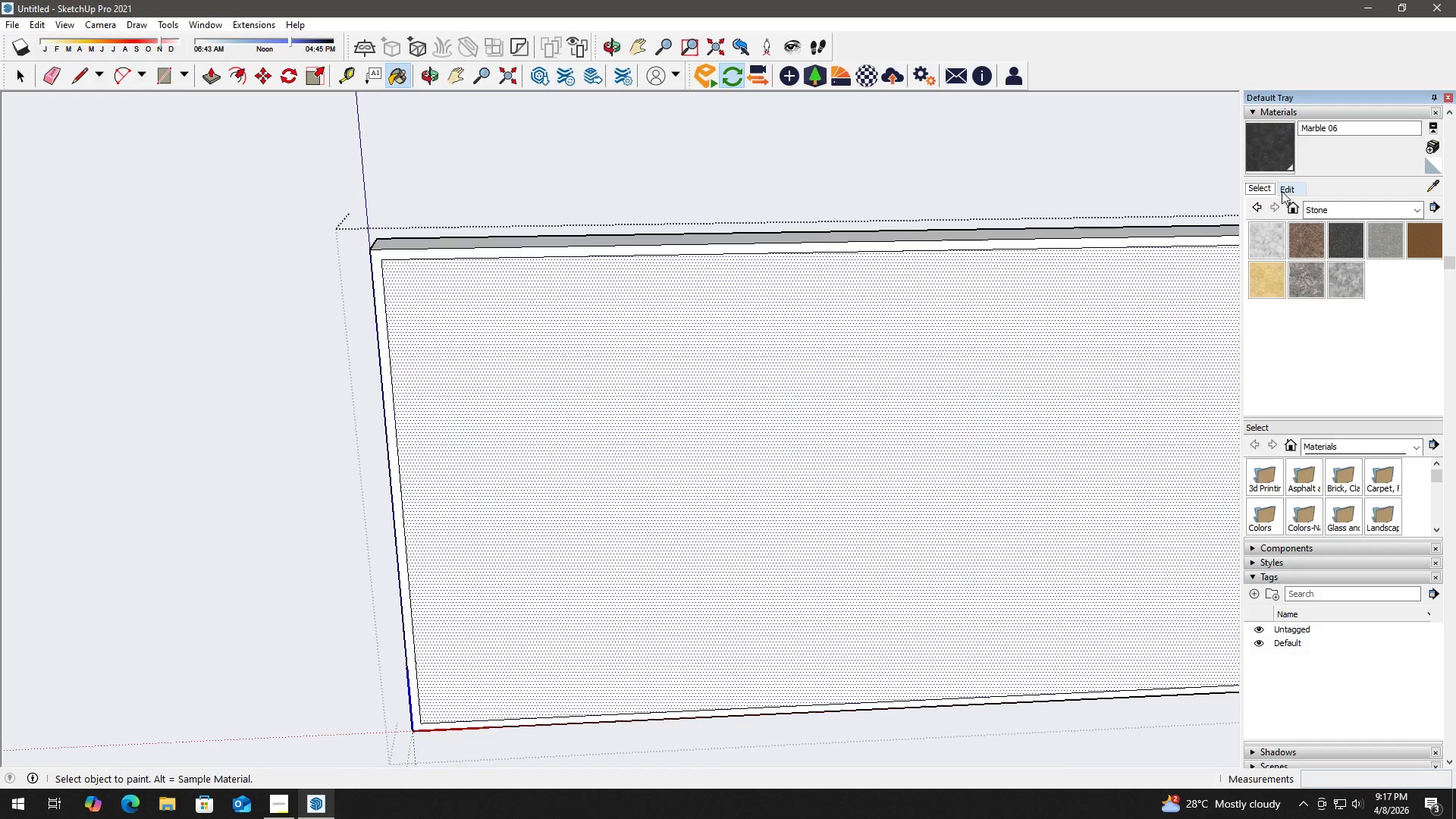 
left_click_drag(start_coordinate=[742, 124], to_coordinate=[711, 146])
 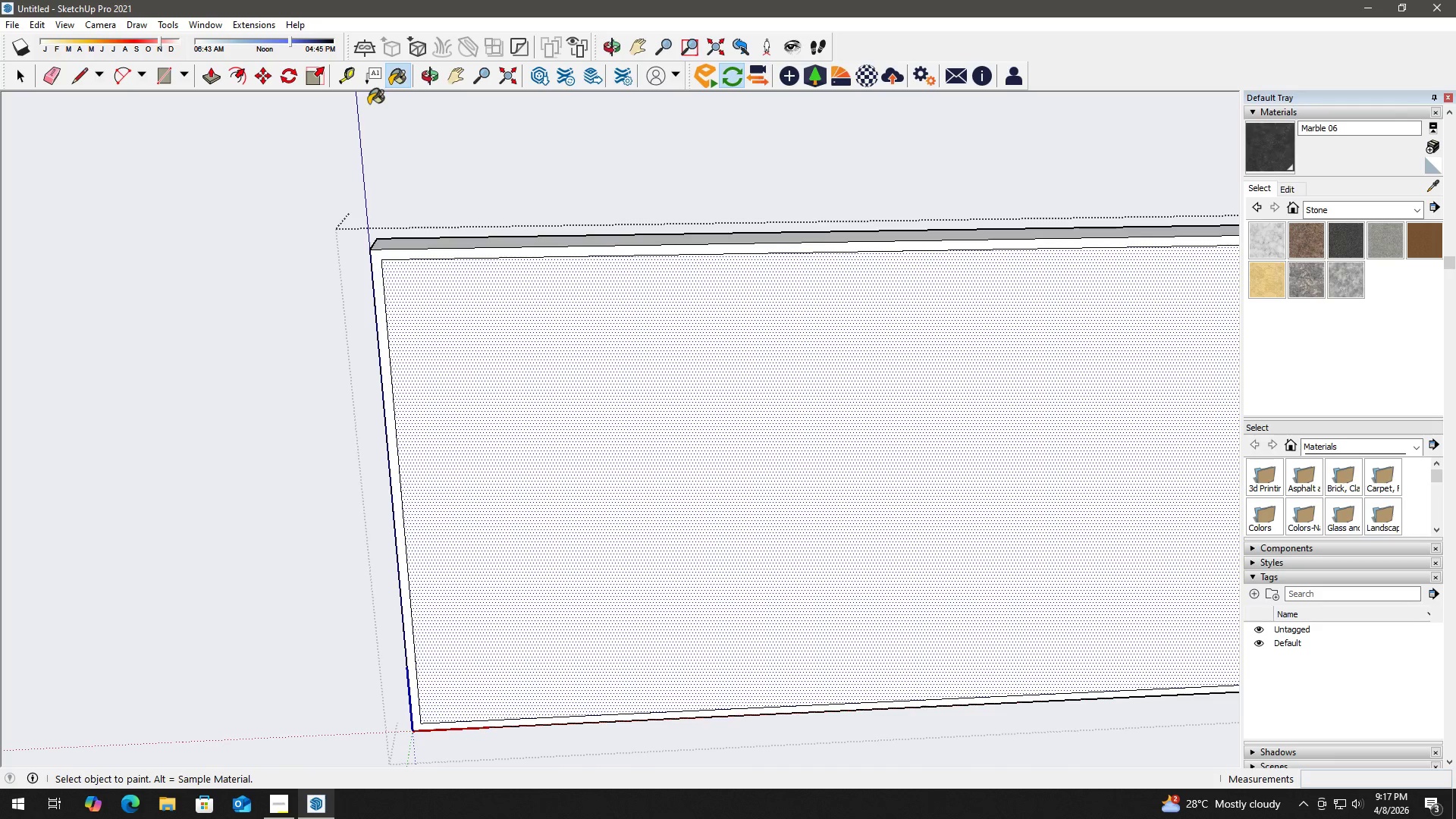 
left_click([243, 24])
 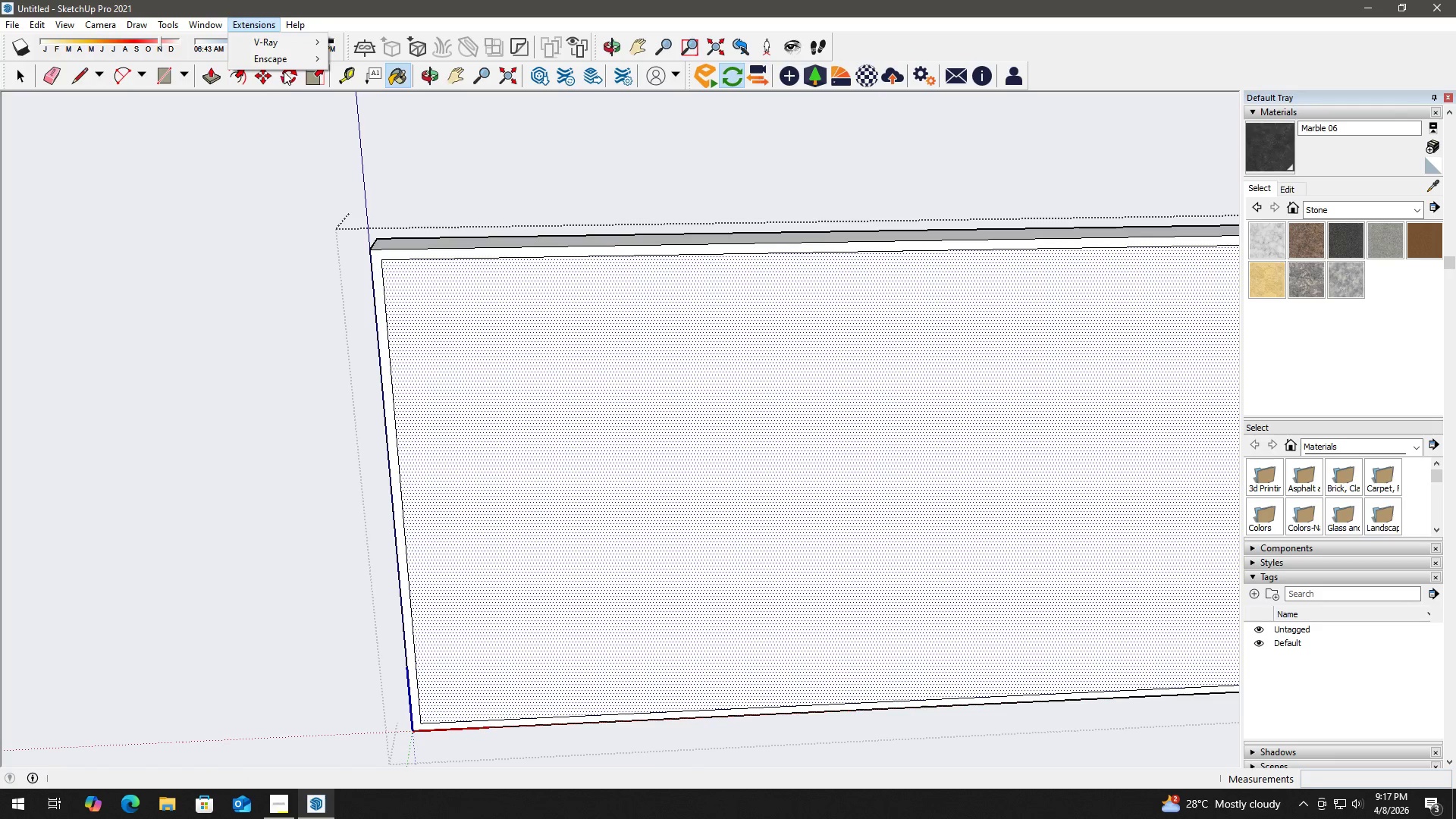 
left_click([293, 61])
 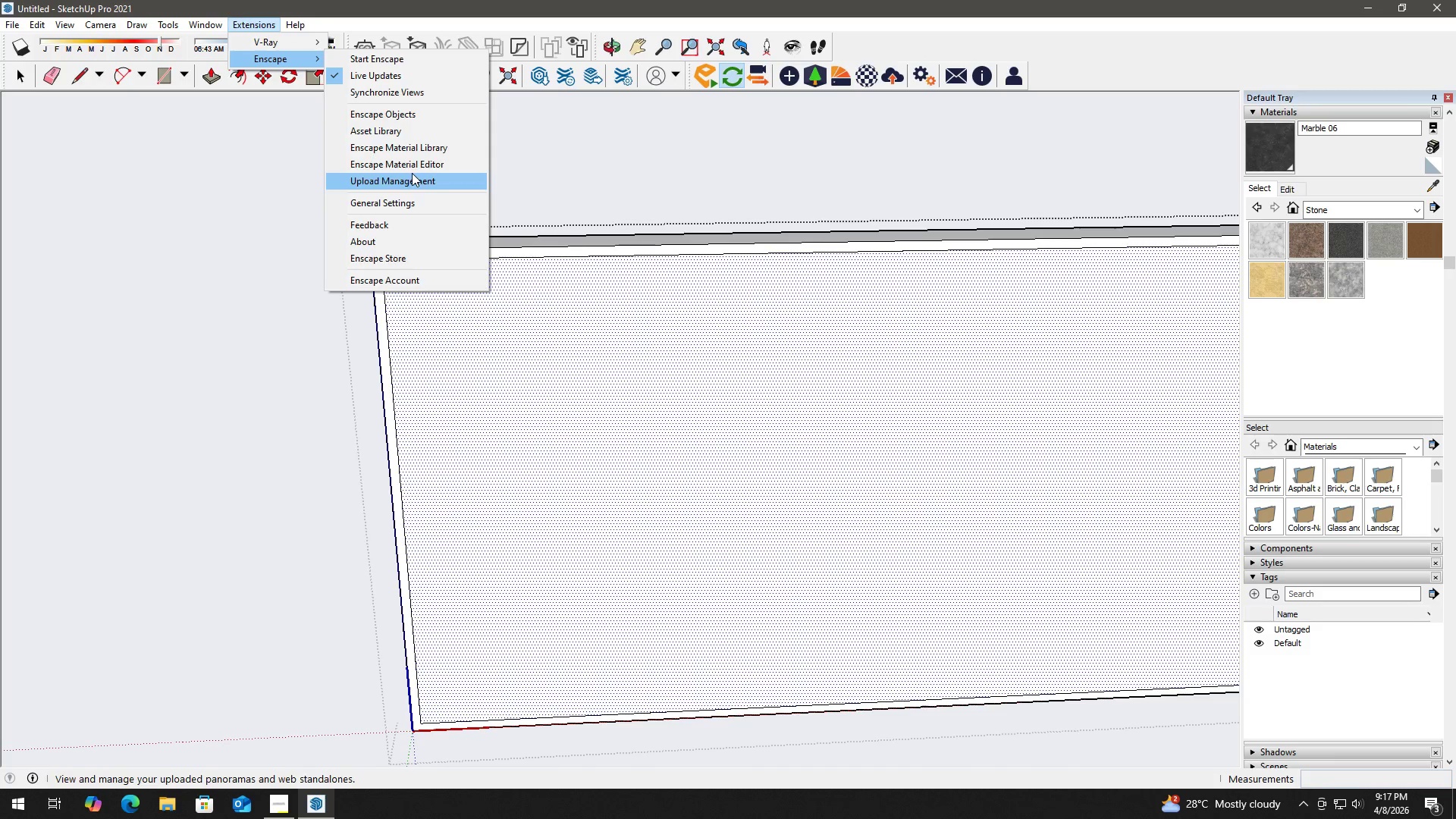 
left_click([427, 150])
 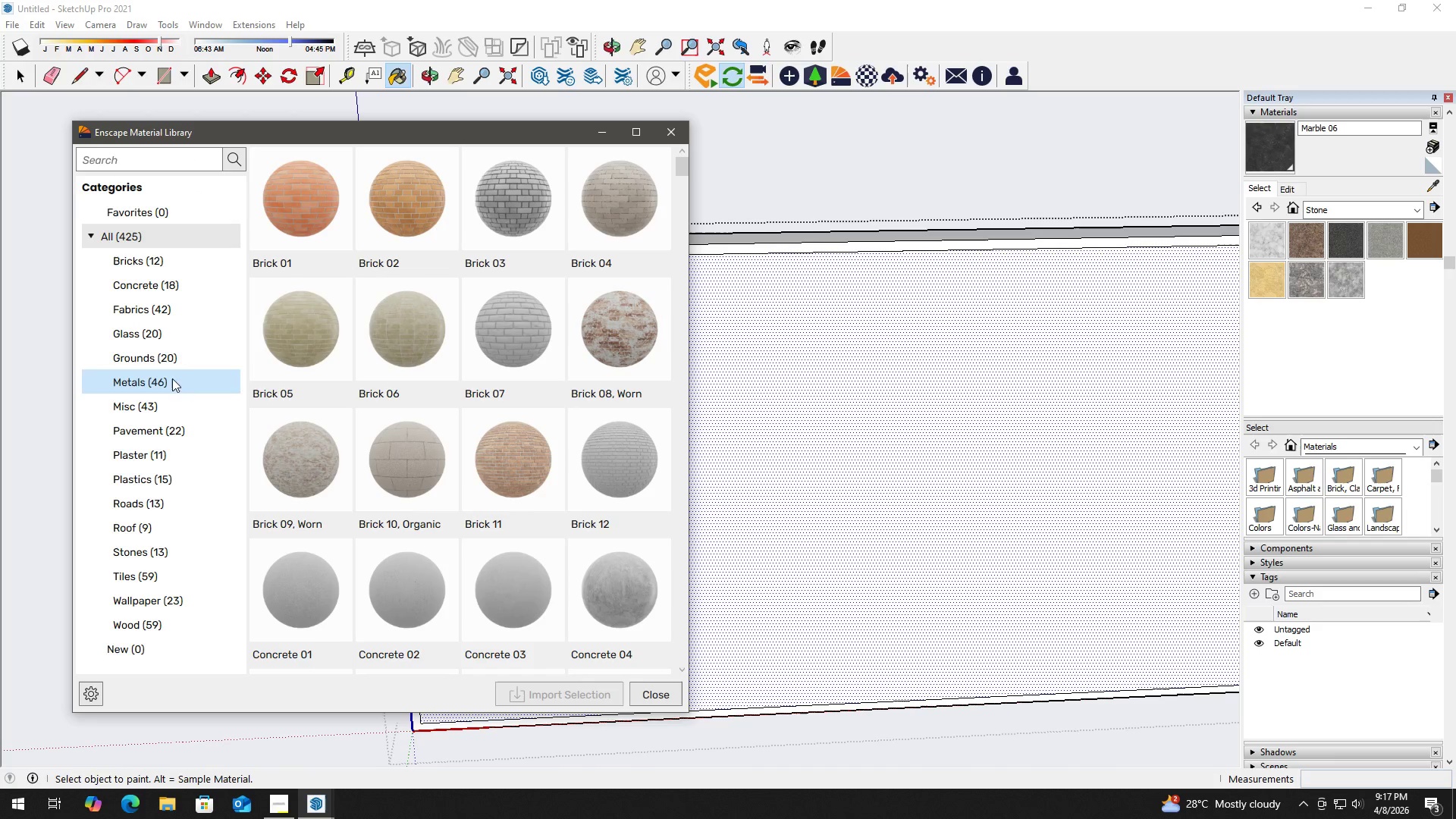 
left_click([164, 450])
 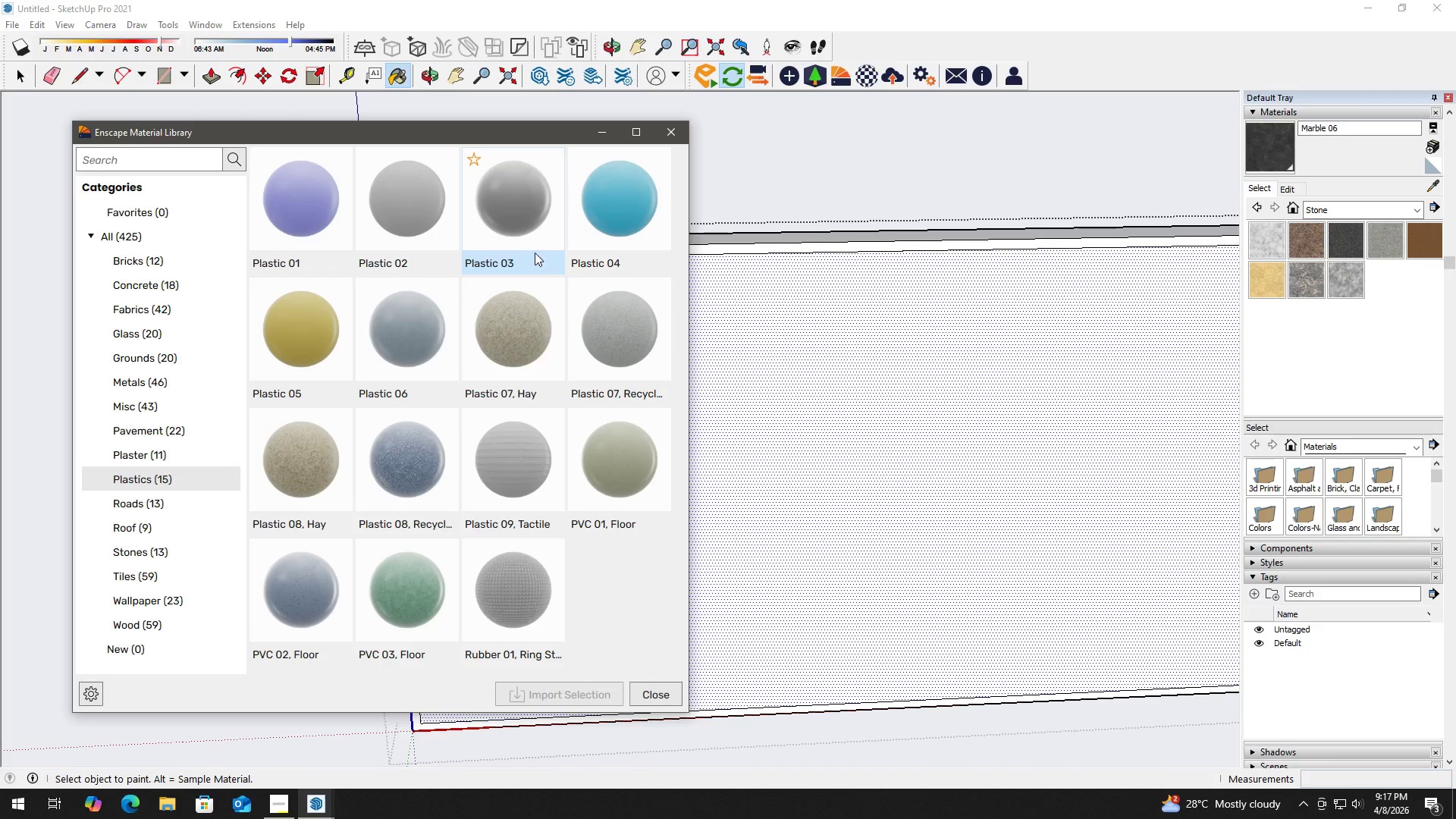 
scroll: coordinate [524, 384], scroll_direction: up, amount: 1.0
 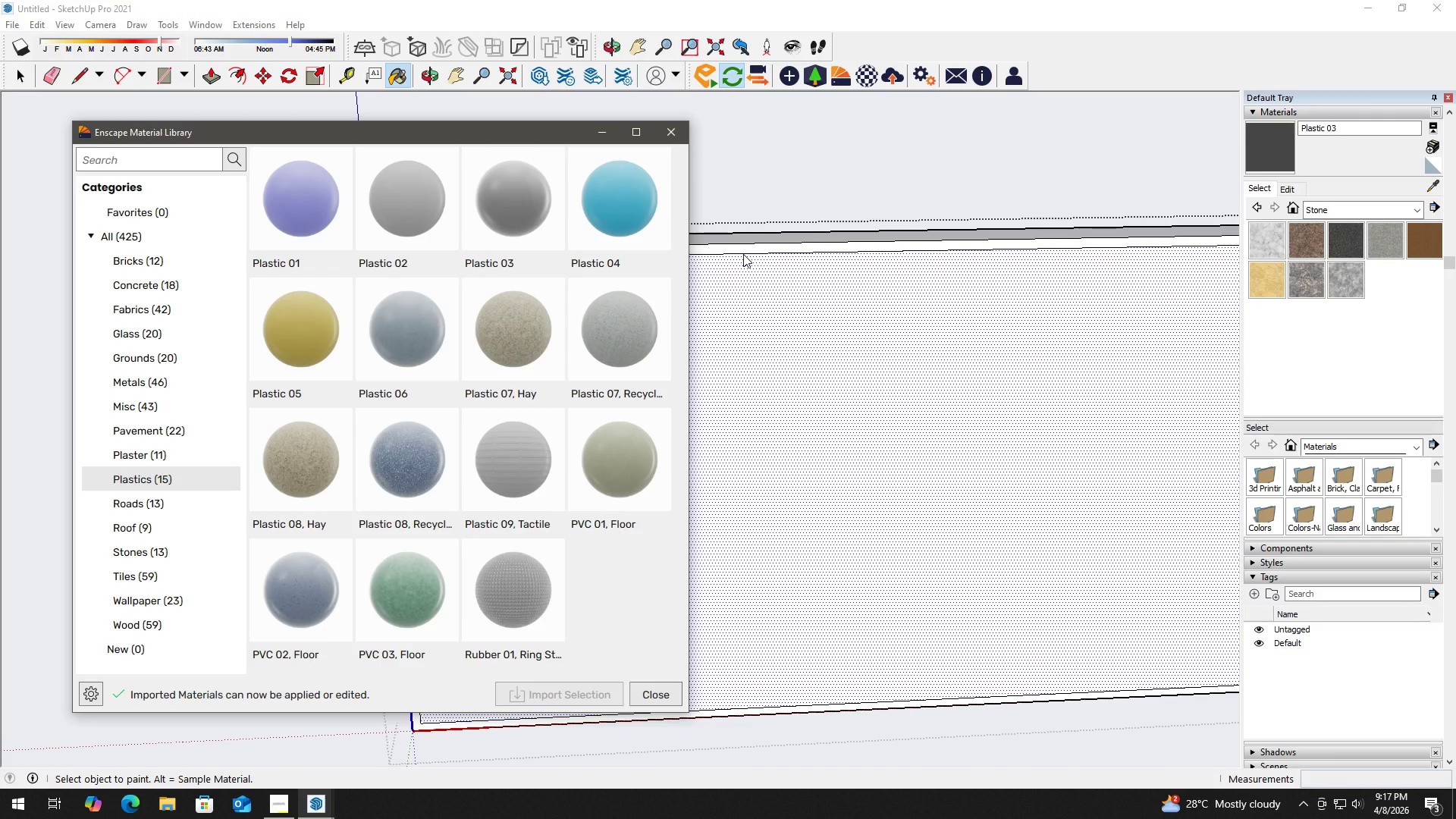 
left_click([676, 131])
 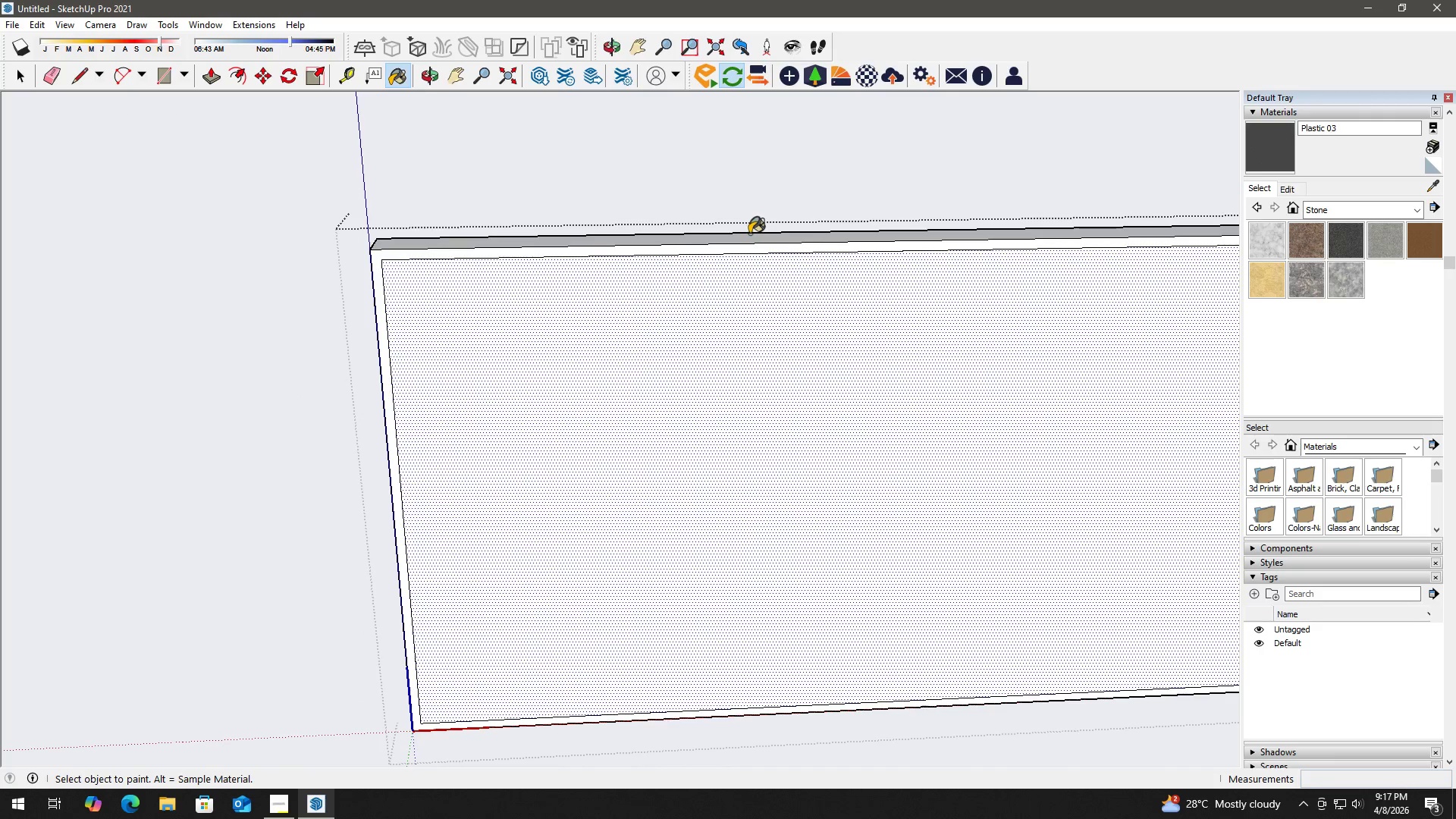 
double_click([748, 237])
 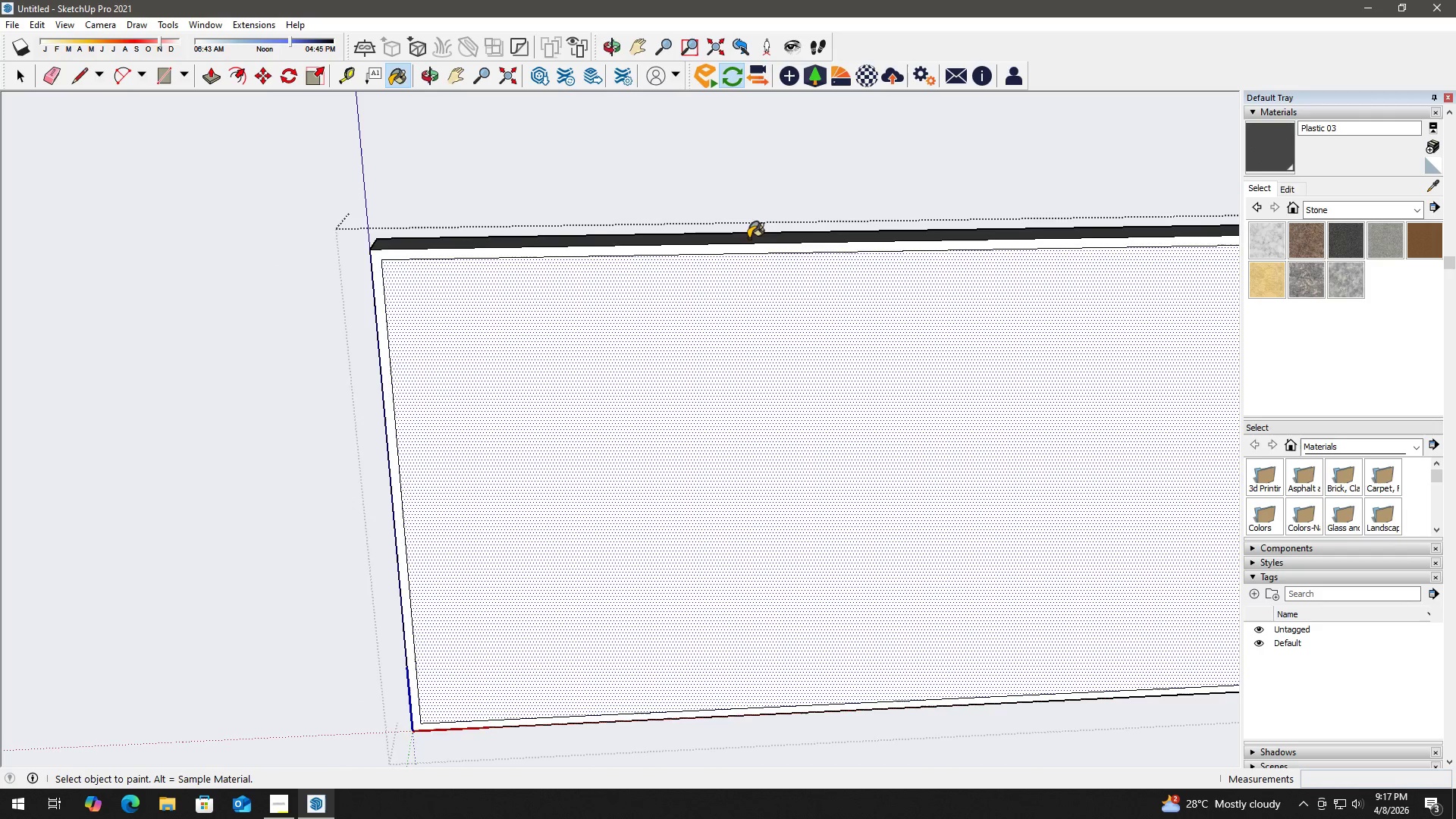 
left_click([705, 249])
 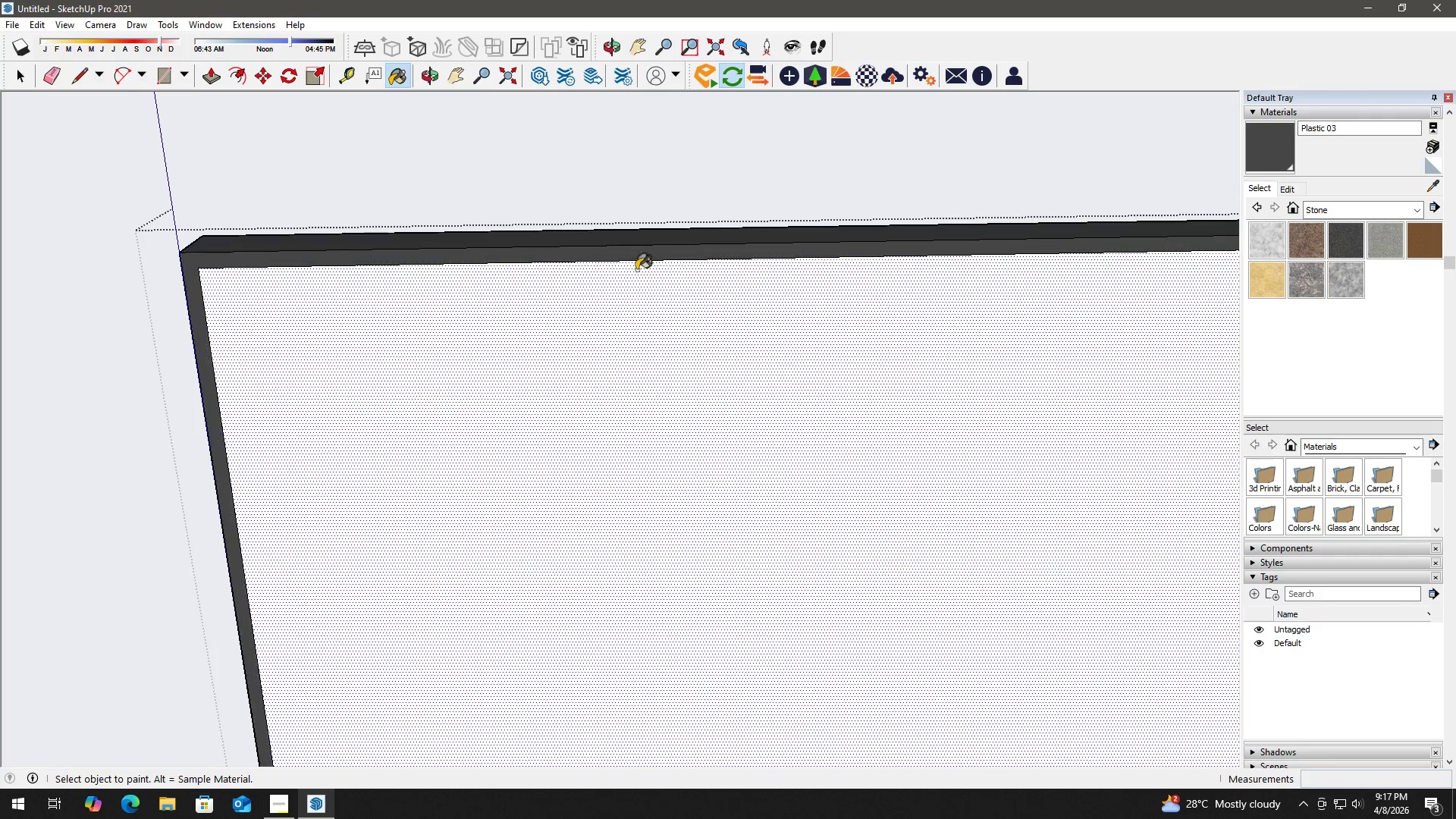 
scroll: coordinate [707, 237], scroll_direction: up, amount: 4.0
 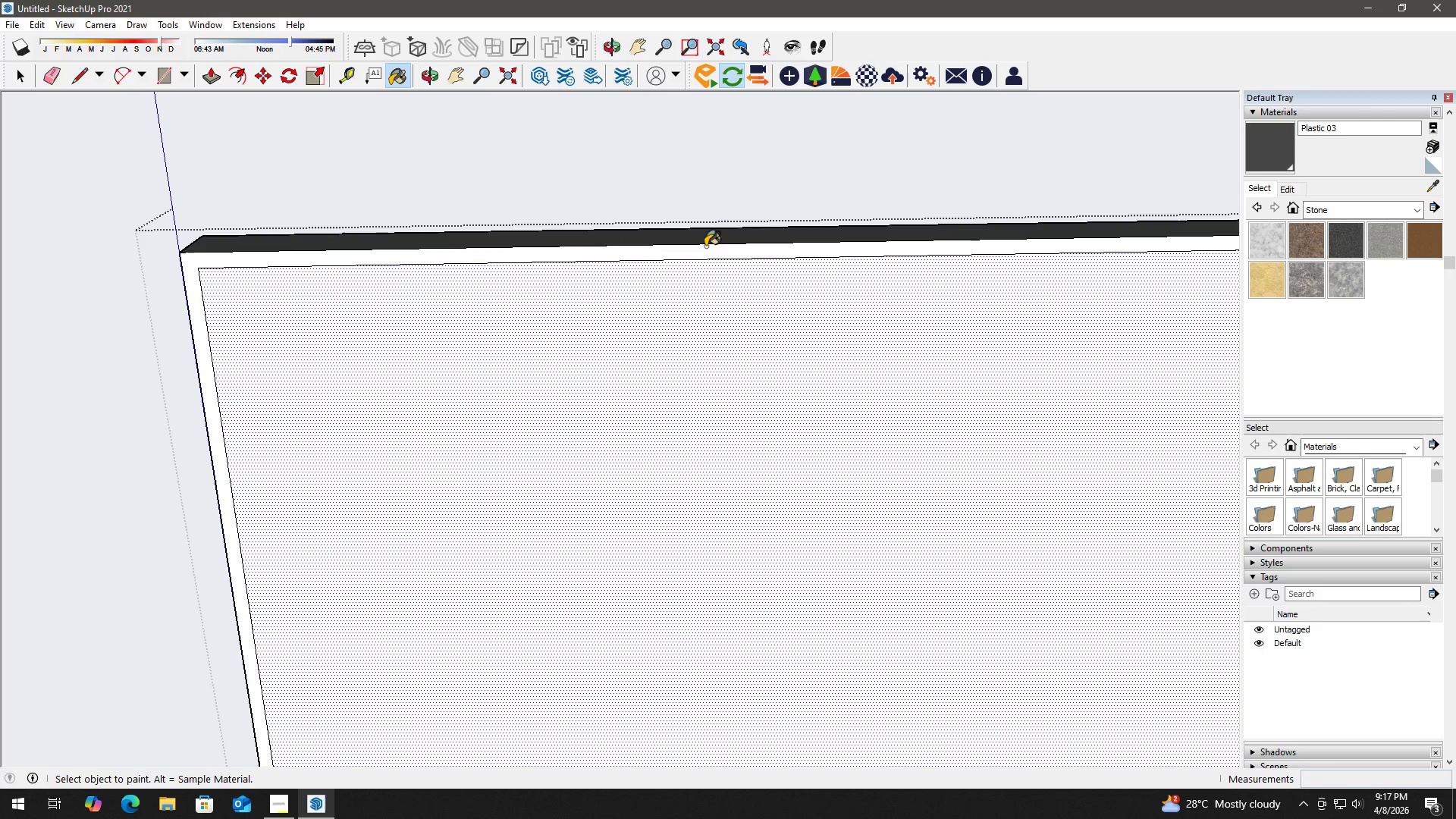 
key(H)
 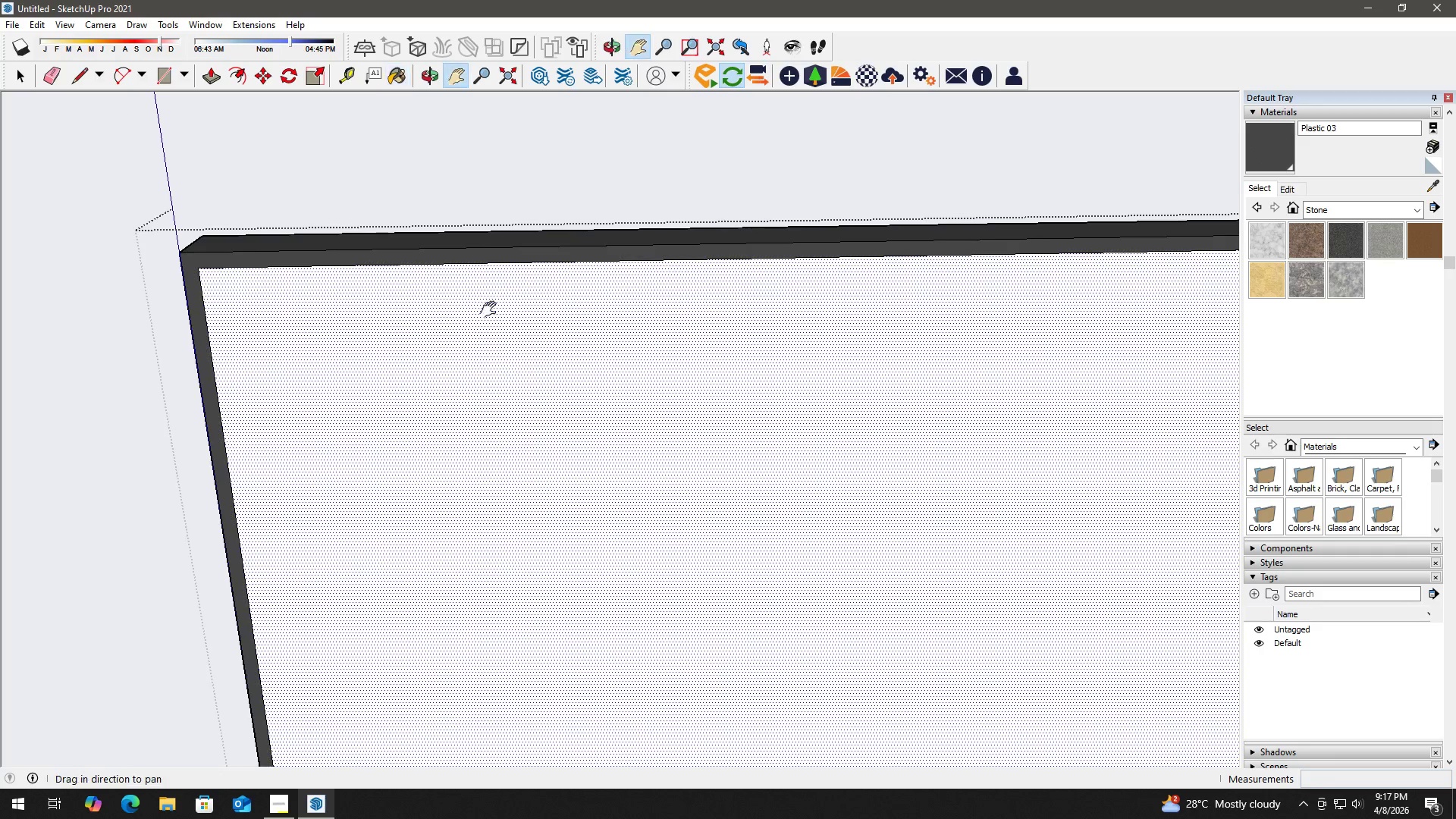 
left_click_drag(start_coordinate=[491, 310], to_coordinate=[732, 306])
 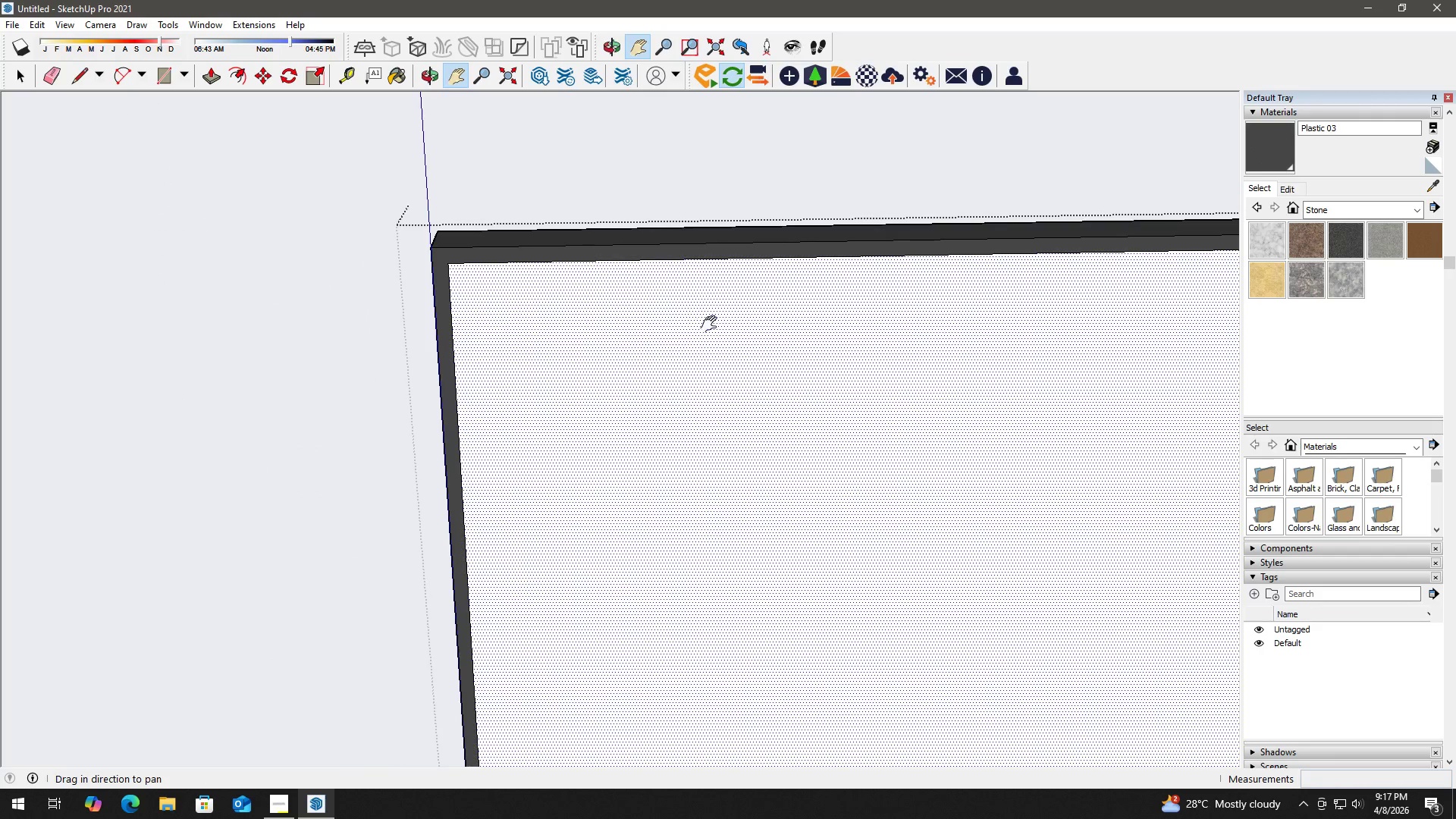 
key(Space)
 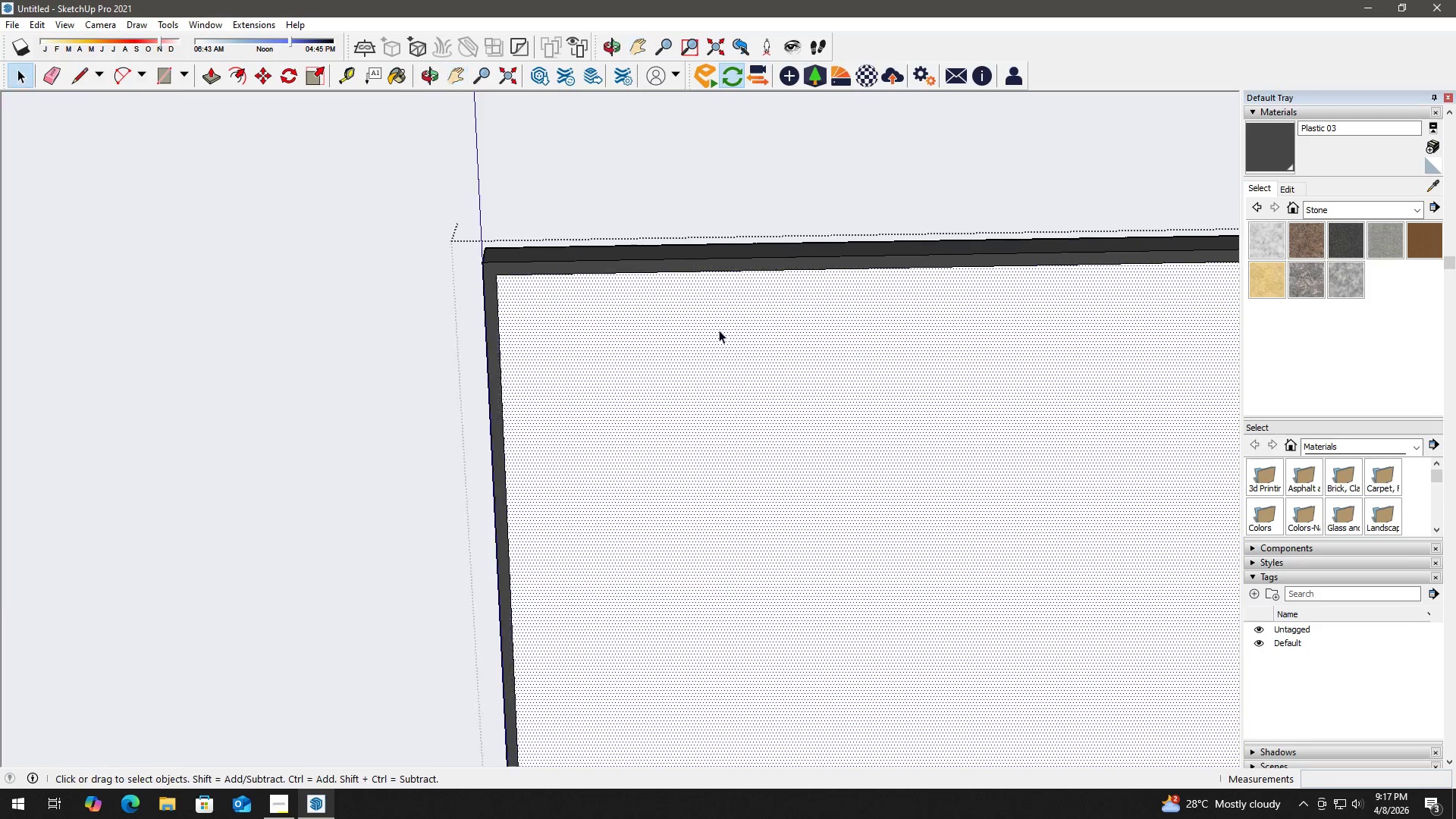 
key(H)
 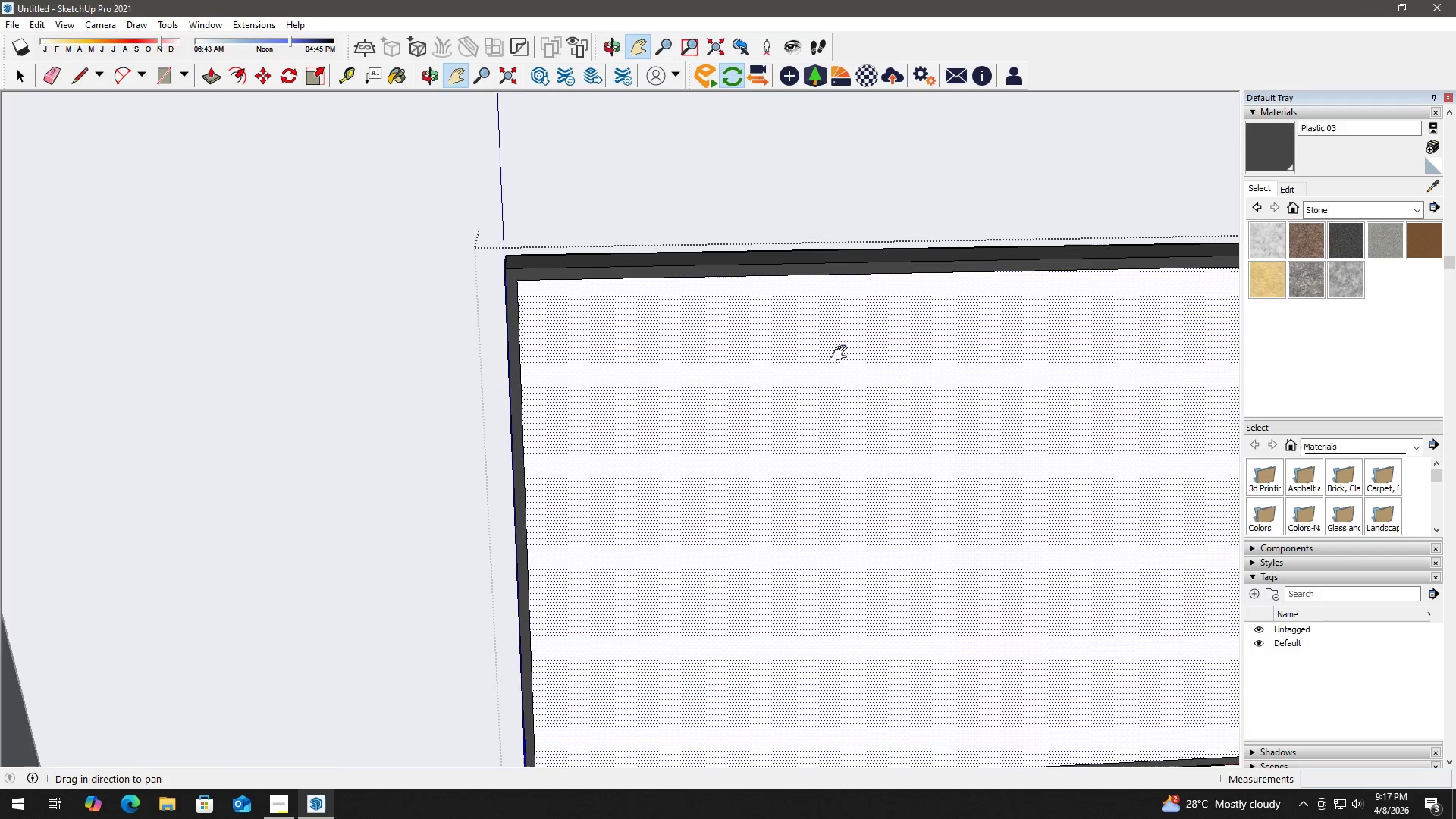 
left_click_drag(start_coordinate=[843, 354], to_coordinate=[268, 225])
 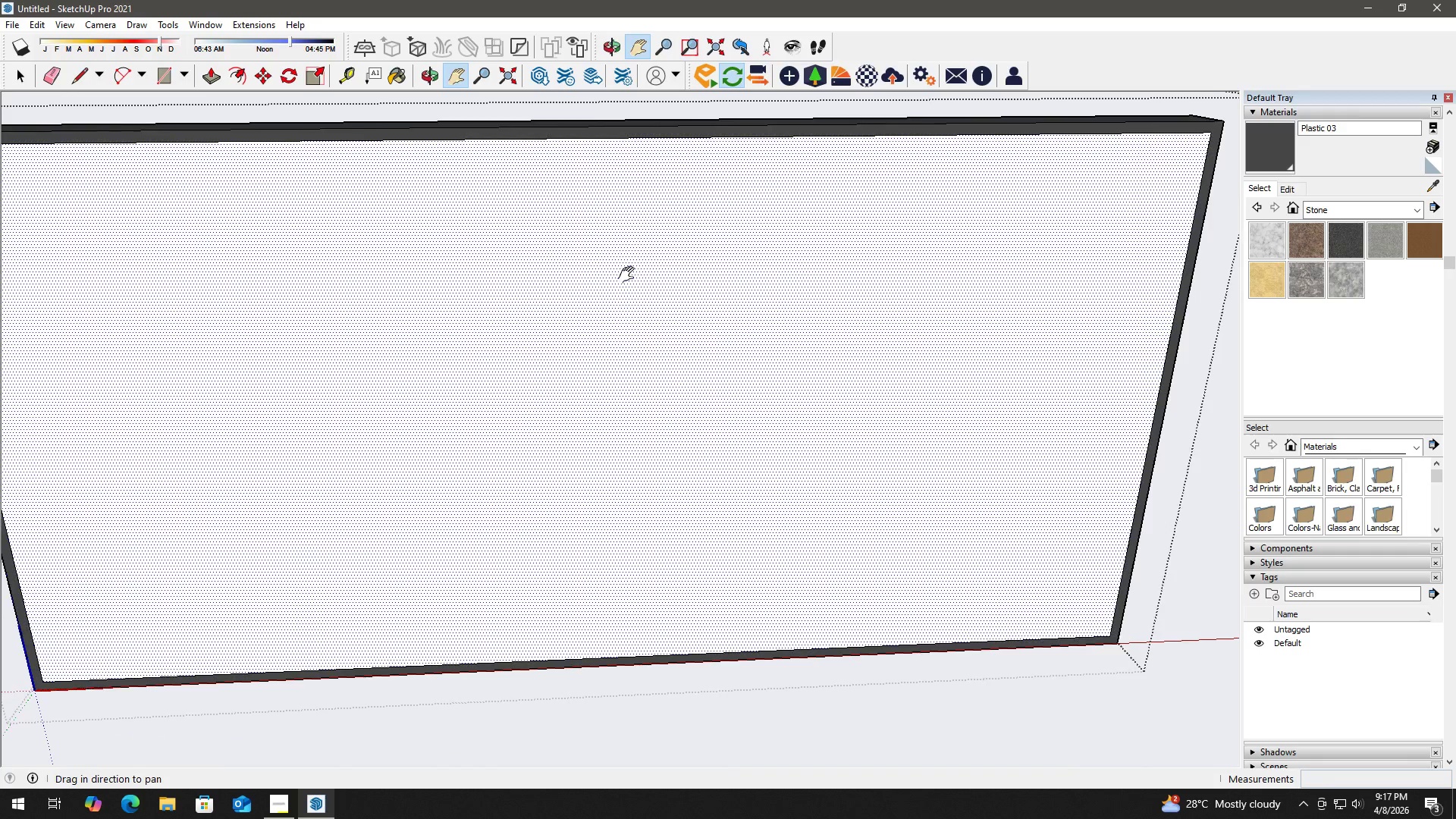 
scroll: coordinate [719, 330], scroll_direction: down, amount: 3.0
 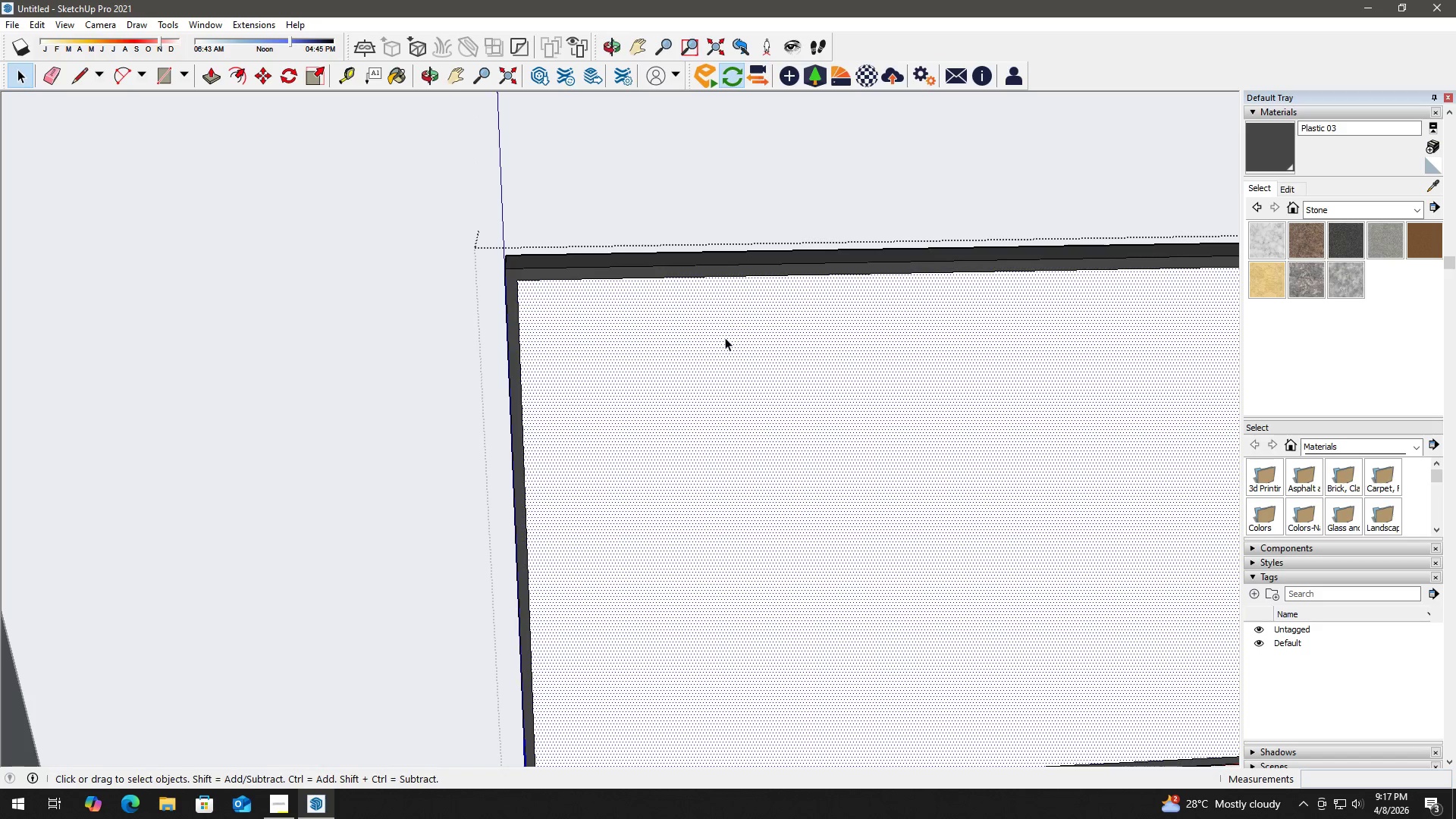 
left_click_drag(start_coordinate=[748, 304], to_coordinate=[271, 280])
 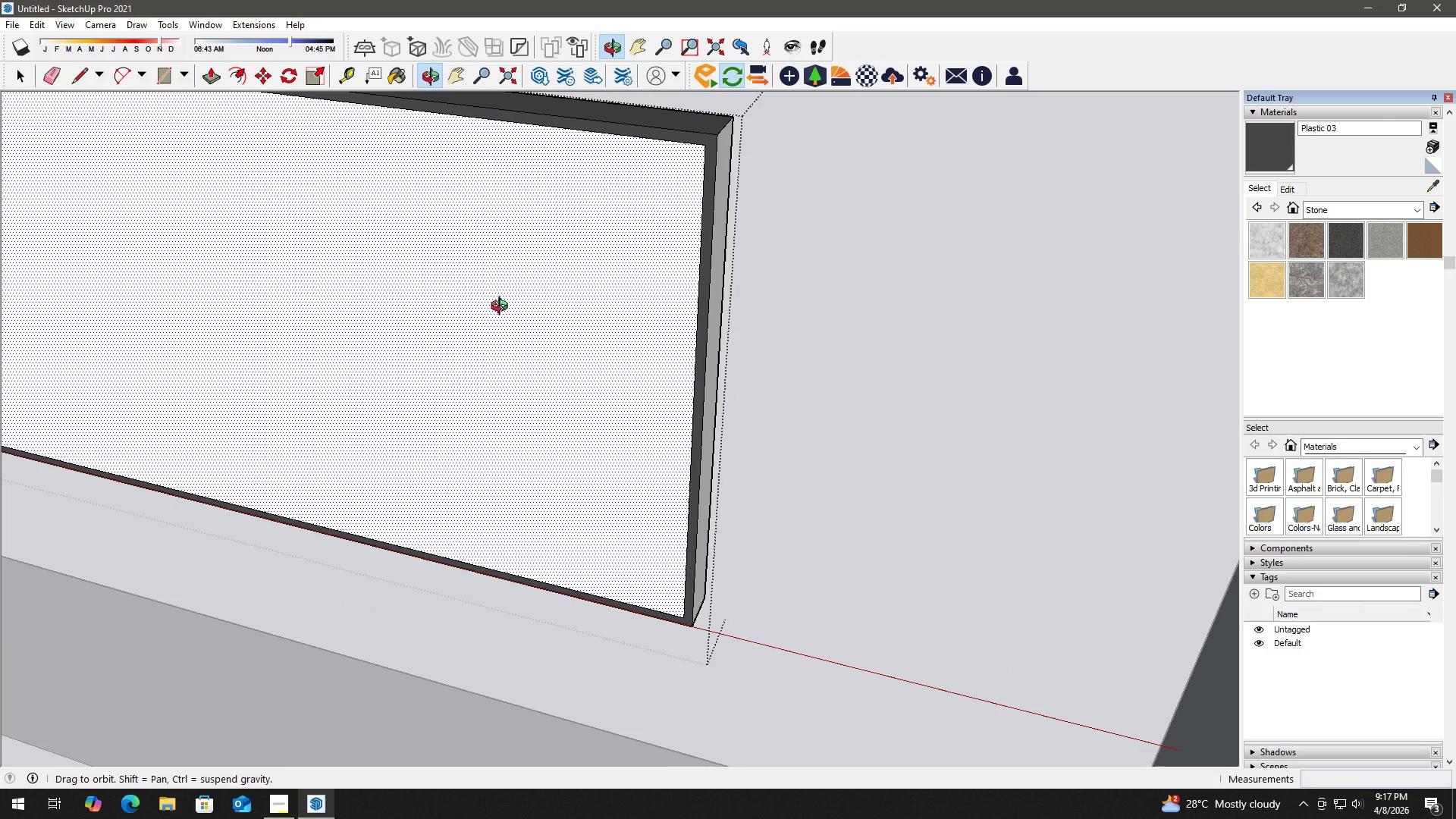 
key(B)
 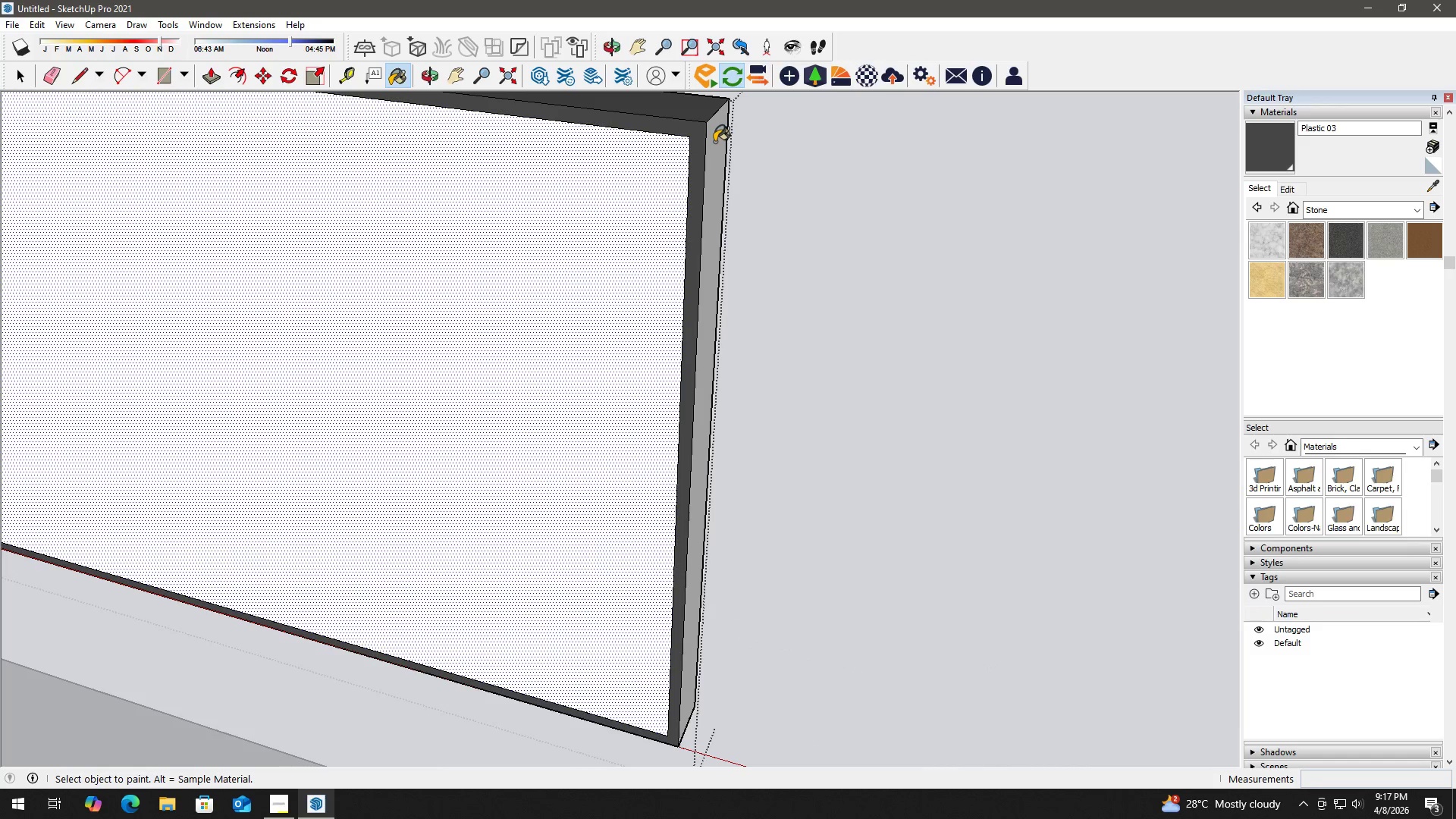 
left_click([714, 142])
 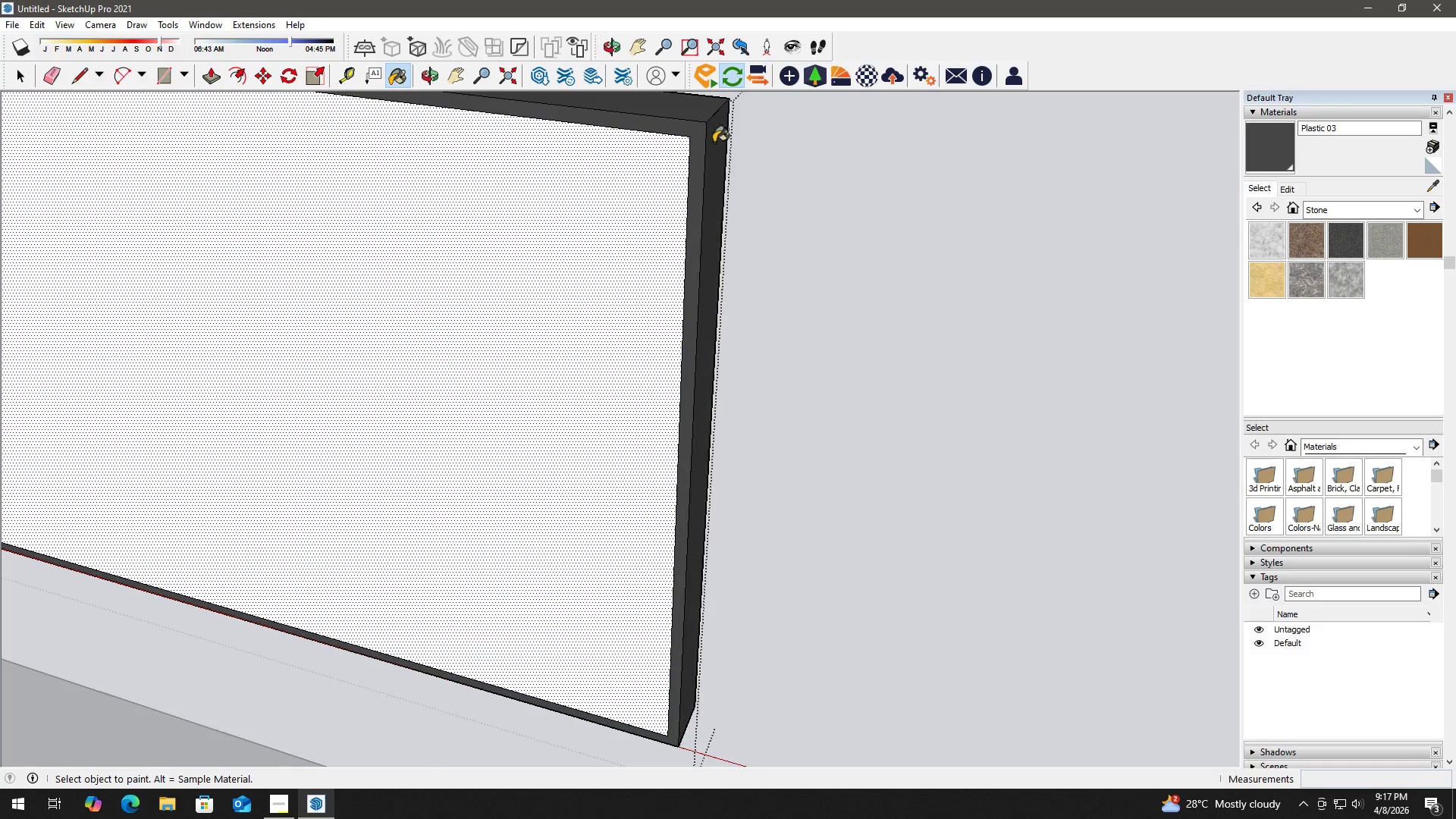 
scroll: coordinate [739, 157], scroll_direction: up, amount: 3.0
 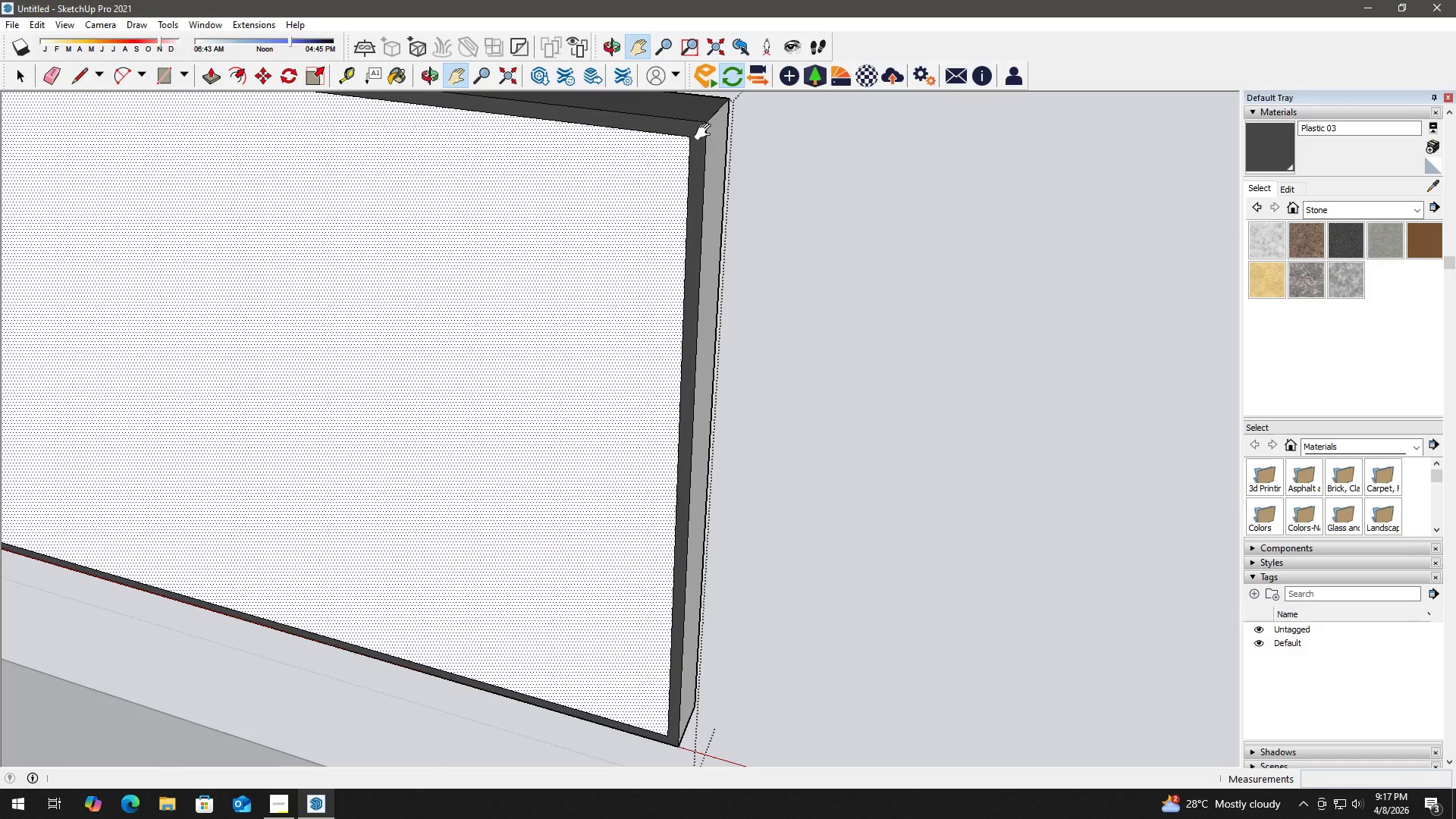 
key(Space)
 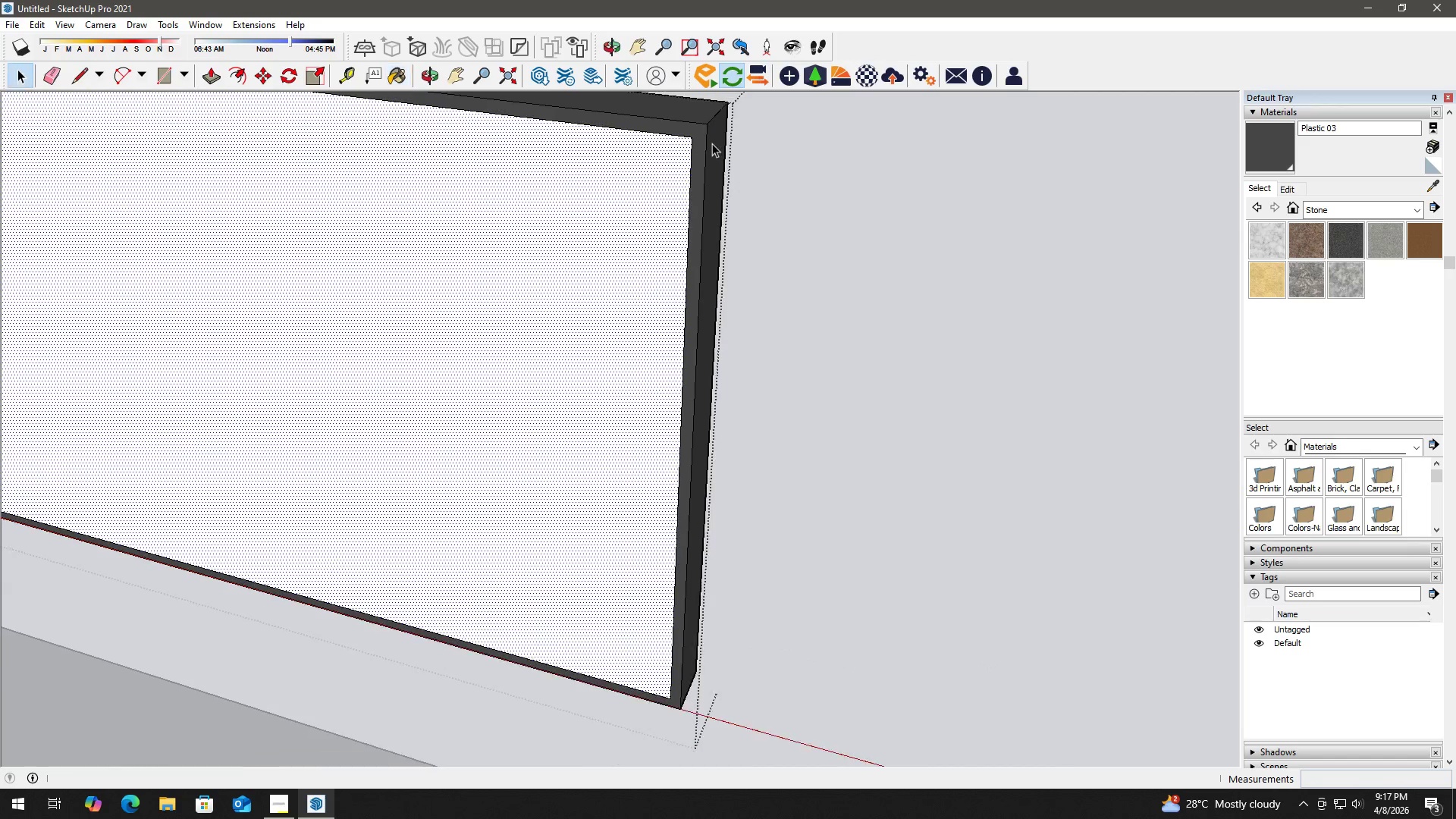 
scroll: coordinate [712, 143], scroll_direction: down, amount: 2.0
 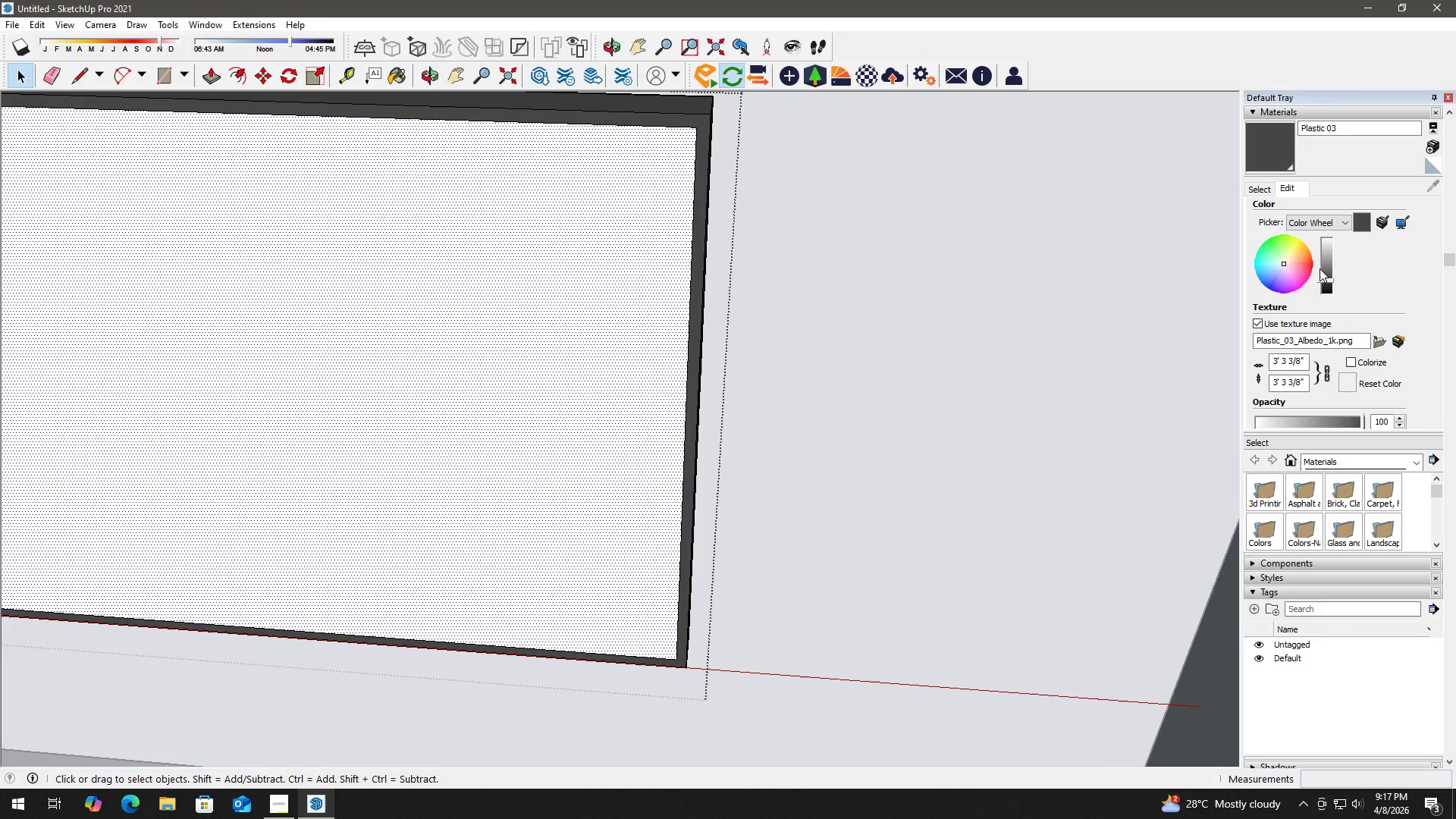 
left_click([1326, 281])
 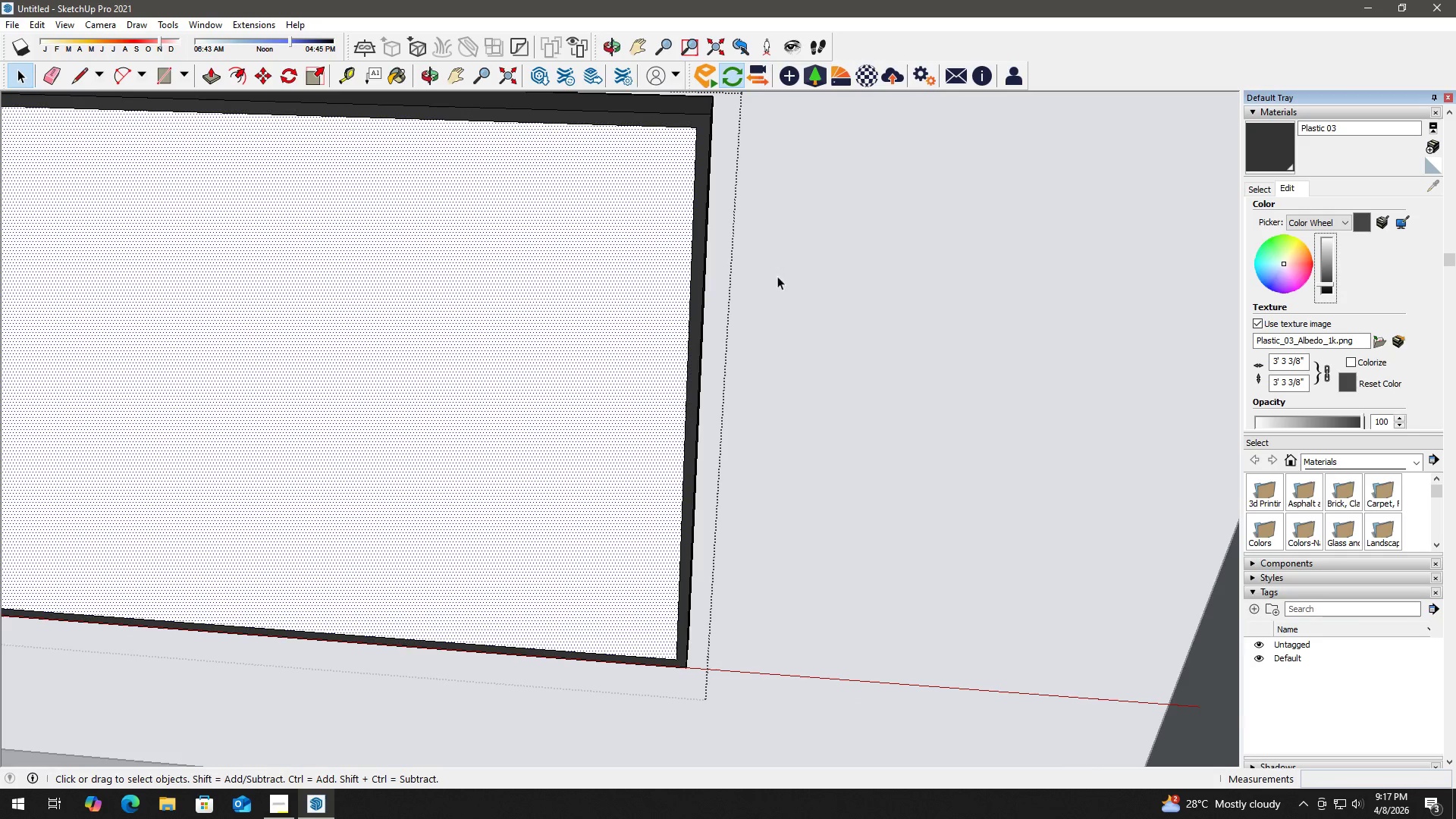 
key(Space)
 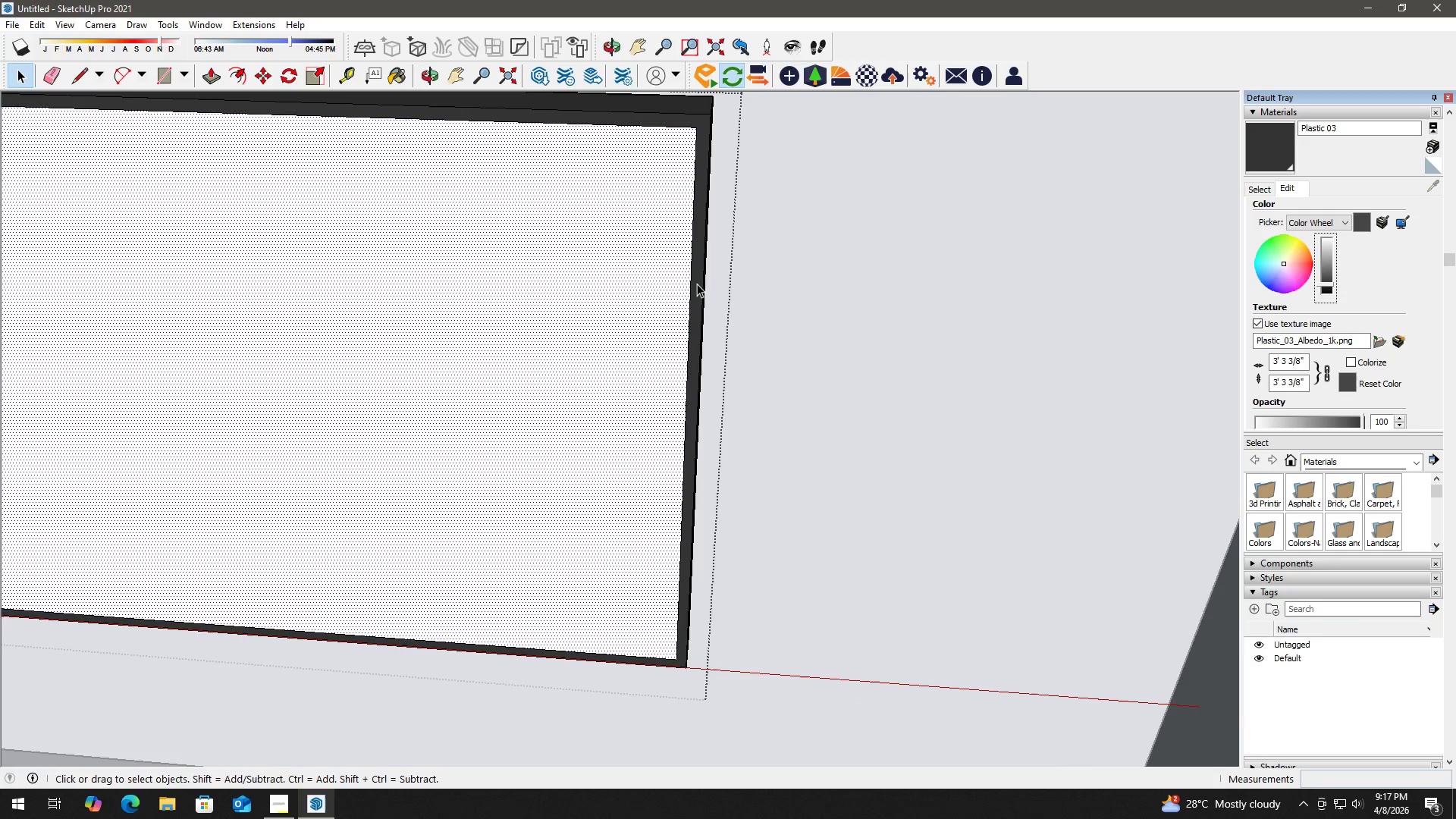 
key(H)
 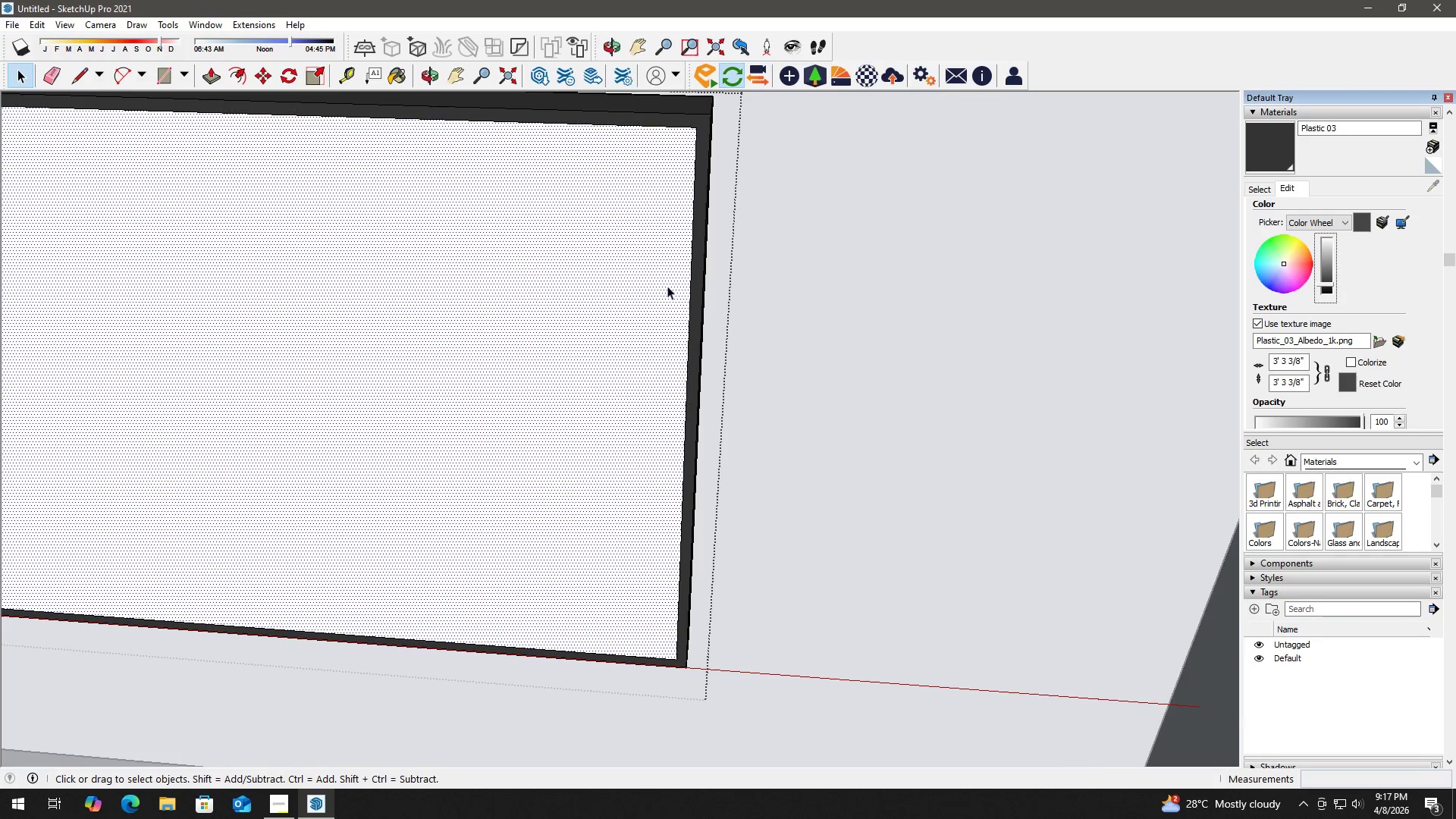 
left_click_drag(start_coordinate=[633, 290], to_coordinate=[732, 296])
 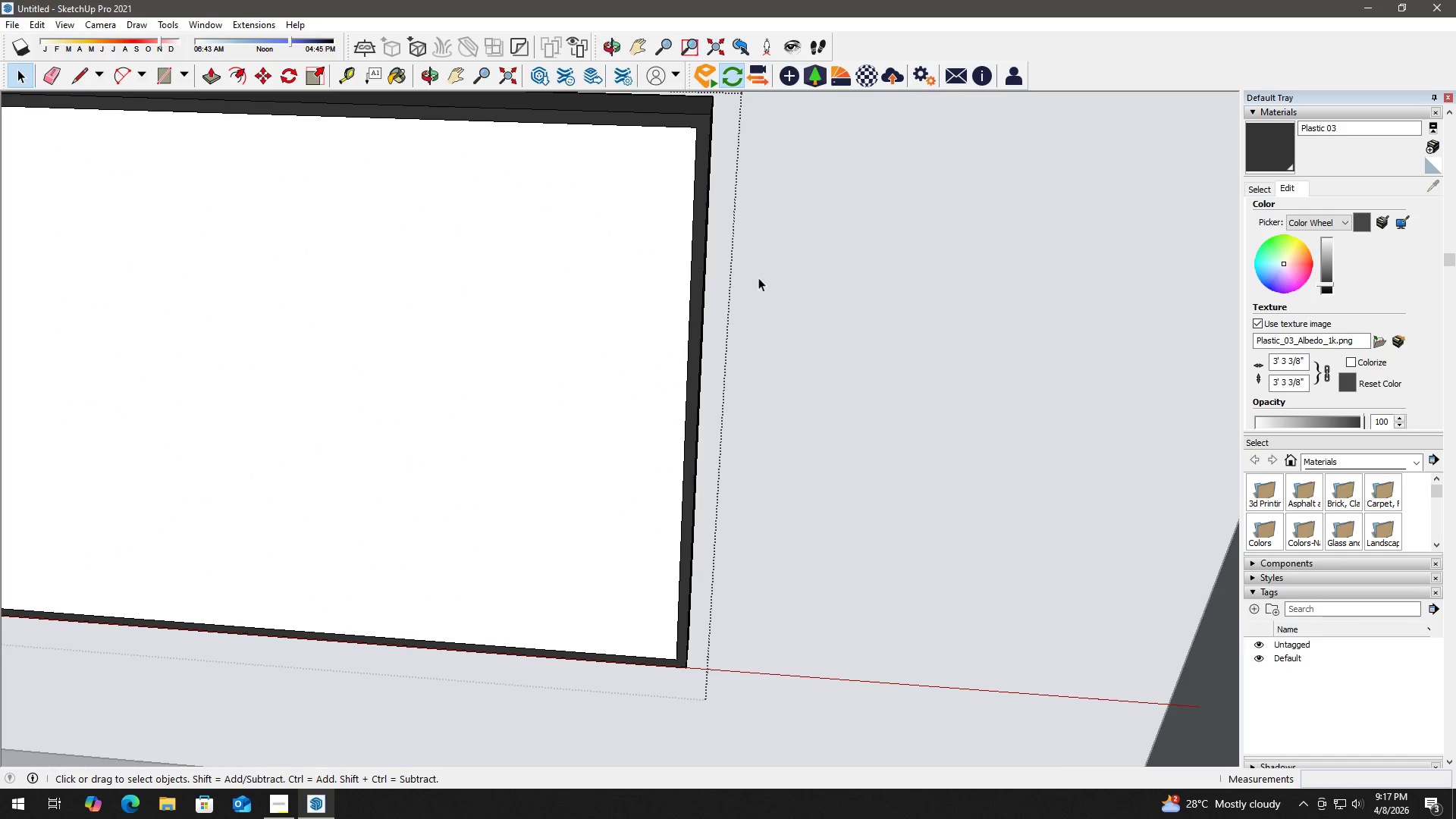 
left_click([762, 275])
 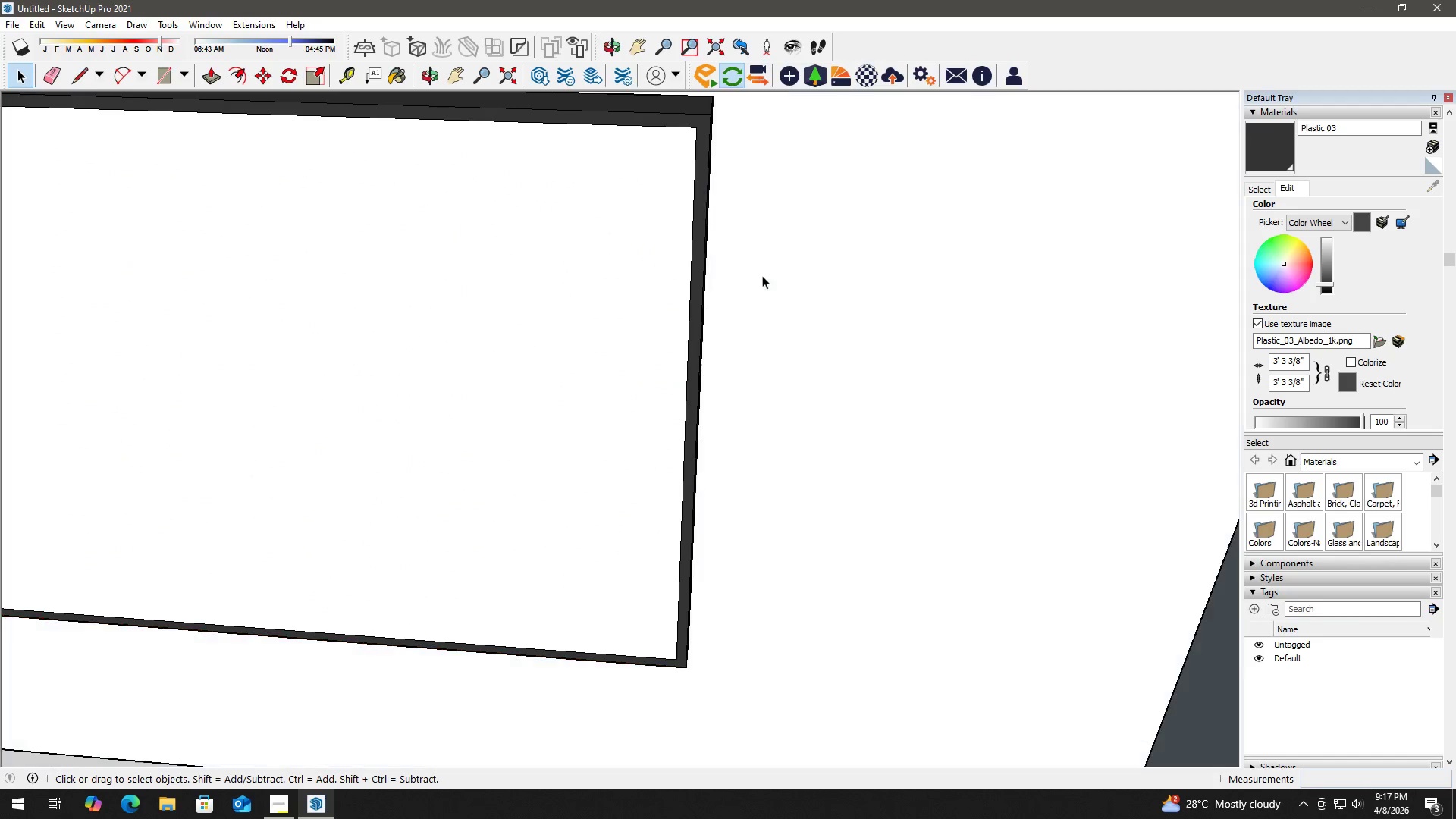 
key(Escape)
 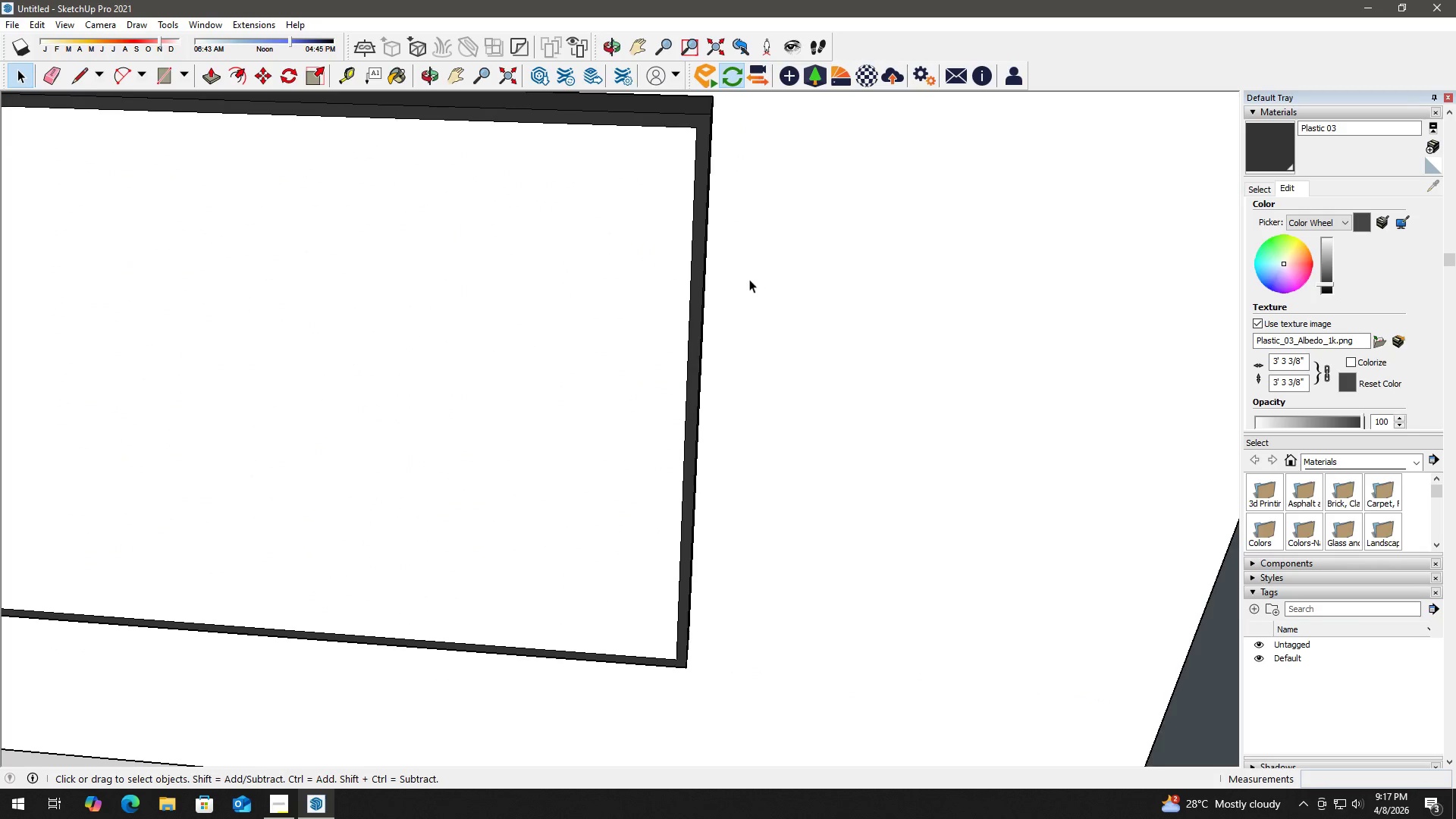 
key(Escape)
 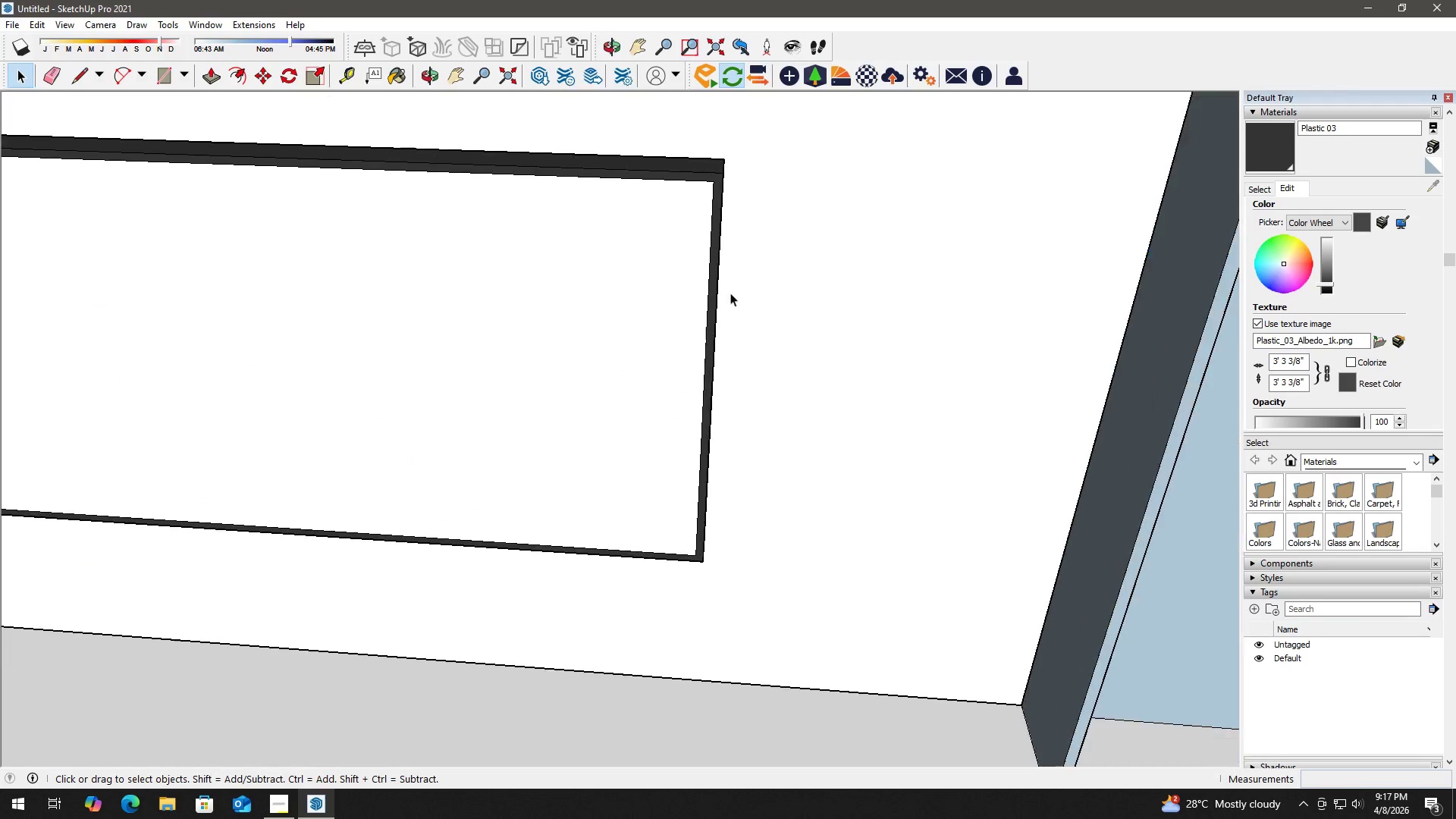 
key(Escape)
 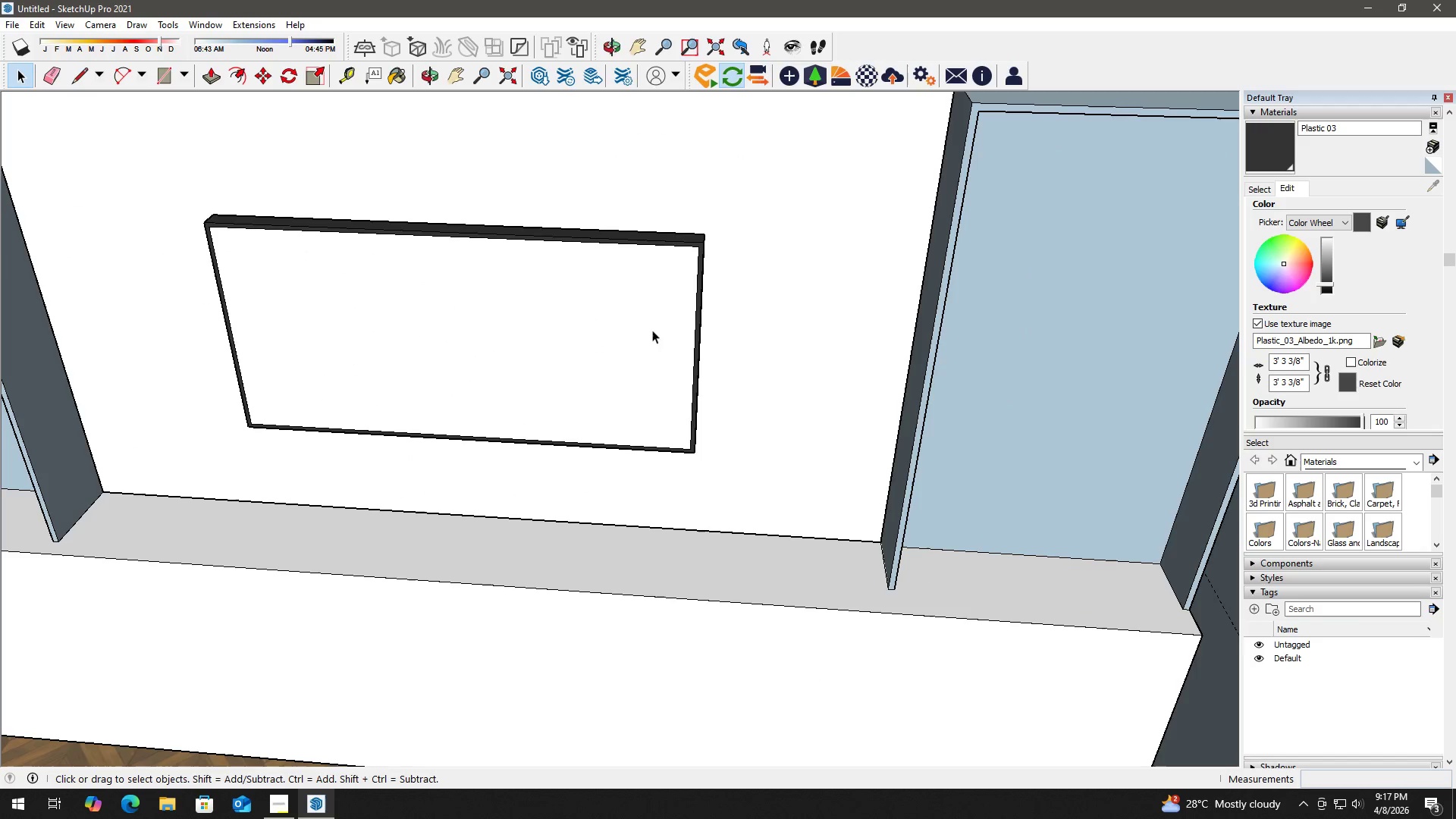 
key(H)
 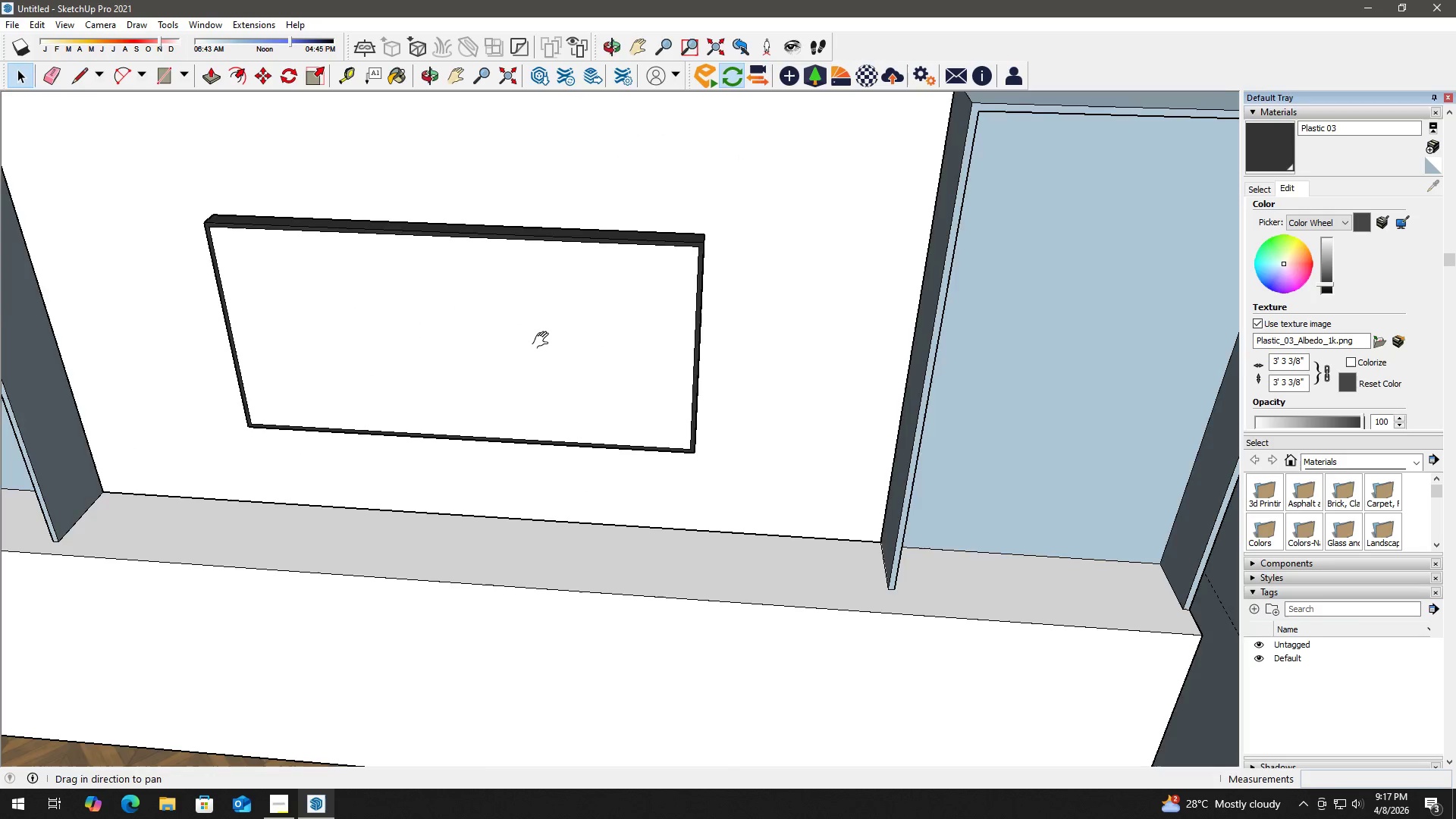 
left_click_drag(start_coordinate=[551, 340], to_coordinate=[813, 348])
 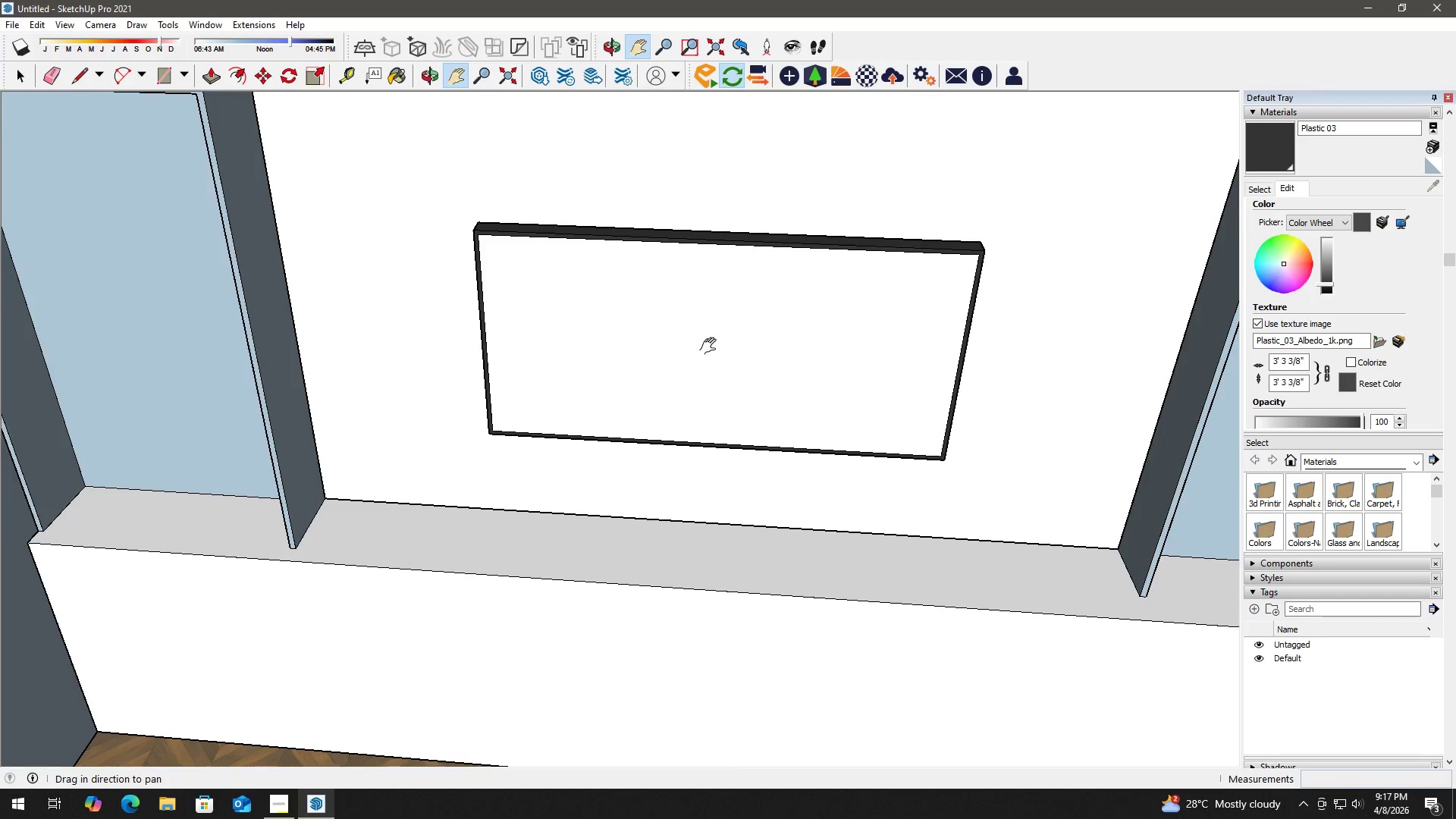 
scroll: coordinate [655, 328], scroll_direction: down, amount: 11.0
 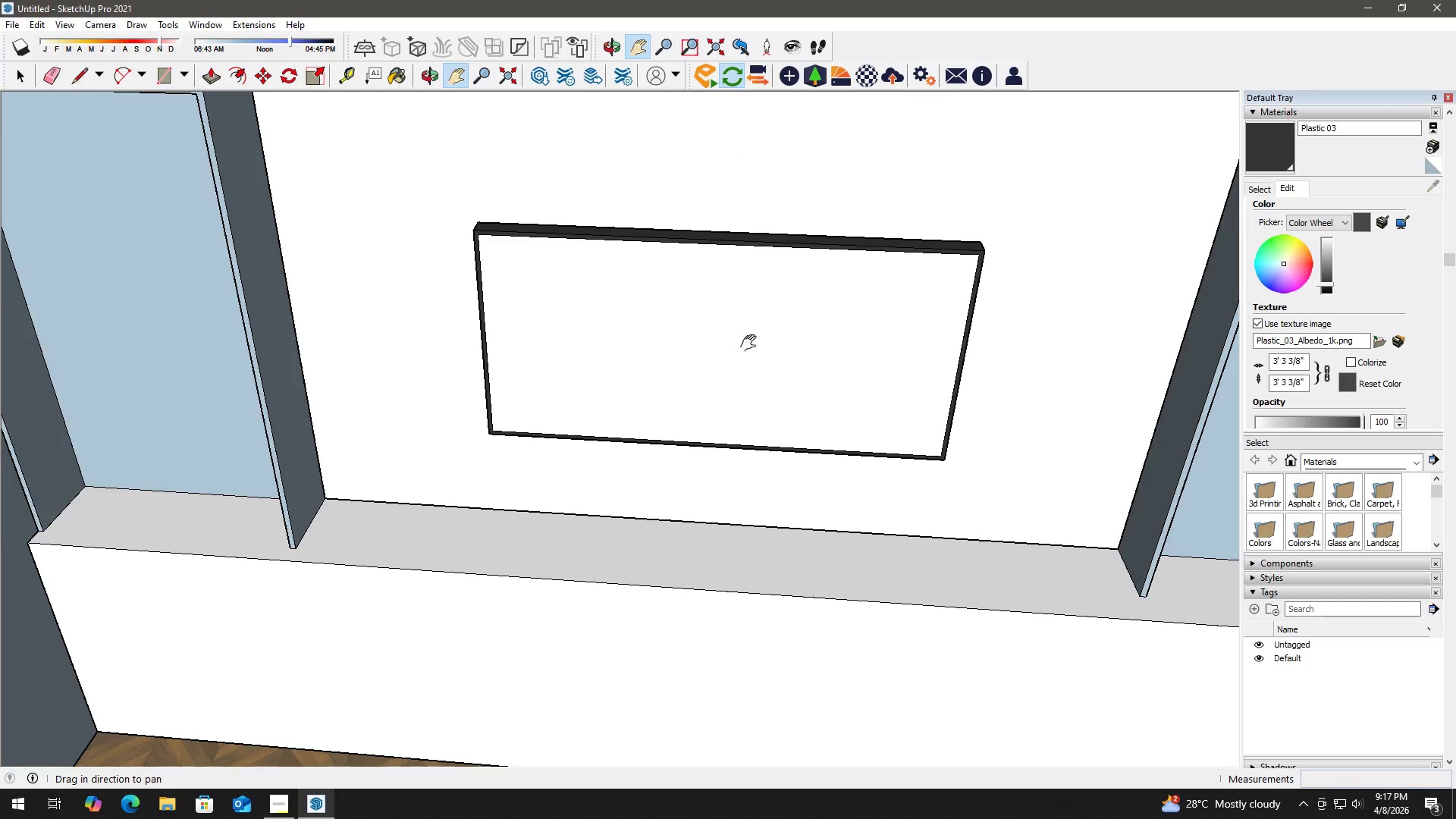 
key(B)
 